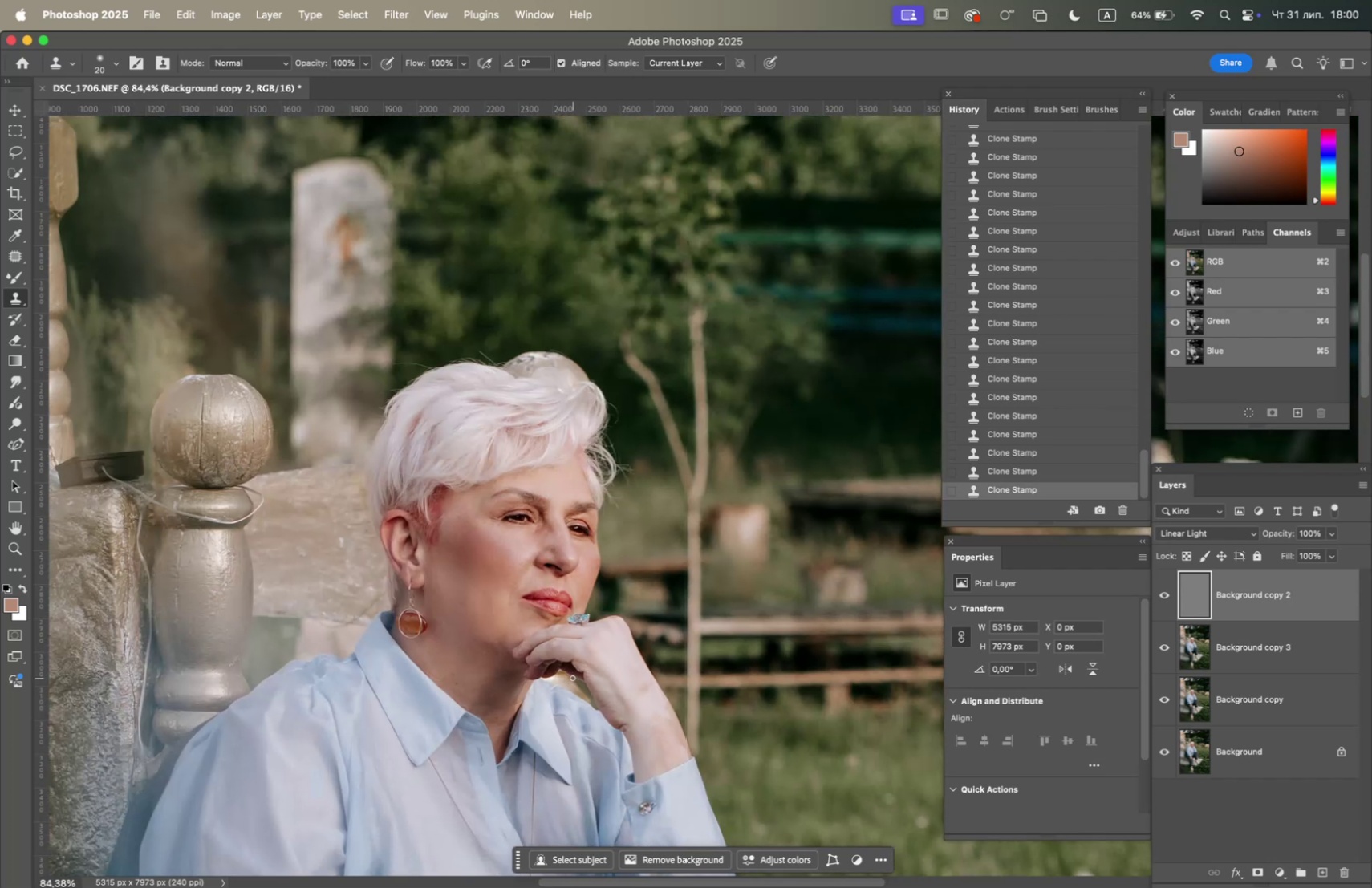 
hold_key(key=Space, duration=0.77)
 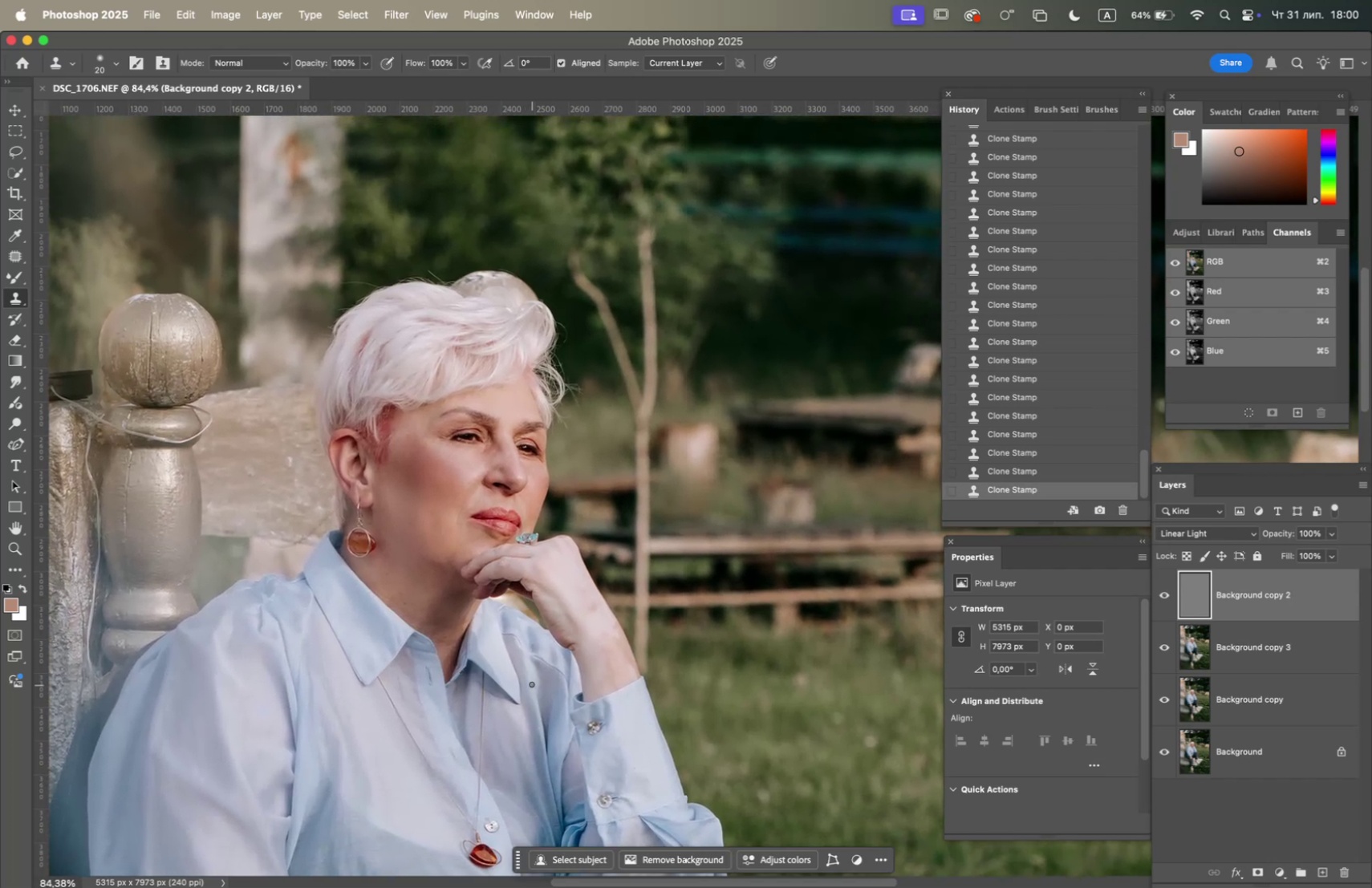 
left_click_drag(start_coordinate=[577, 679], to_coordinate=[526, 598])
 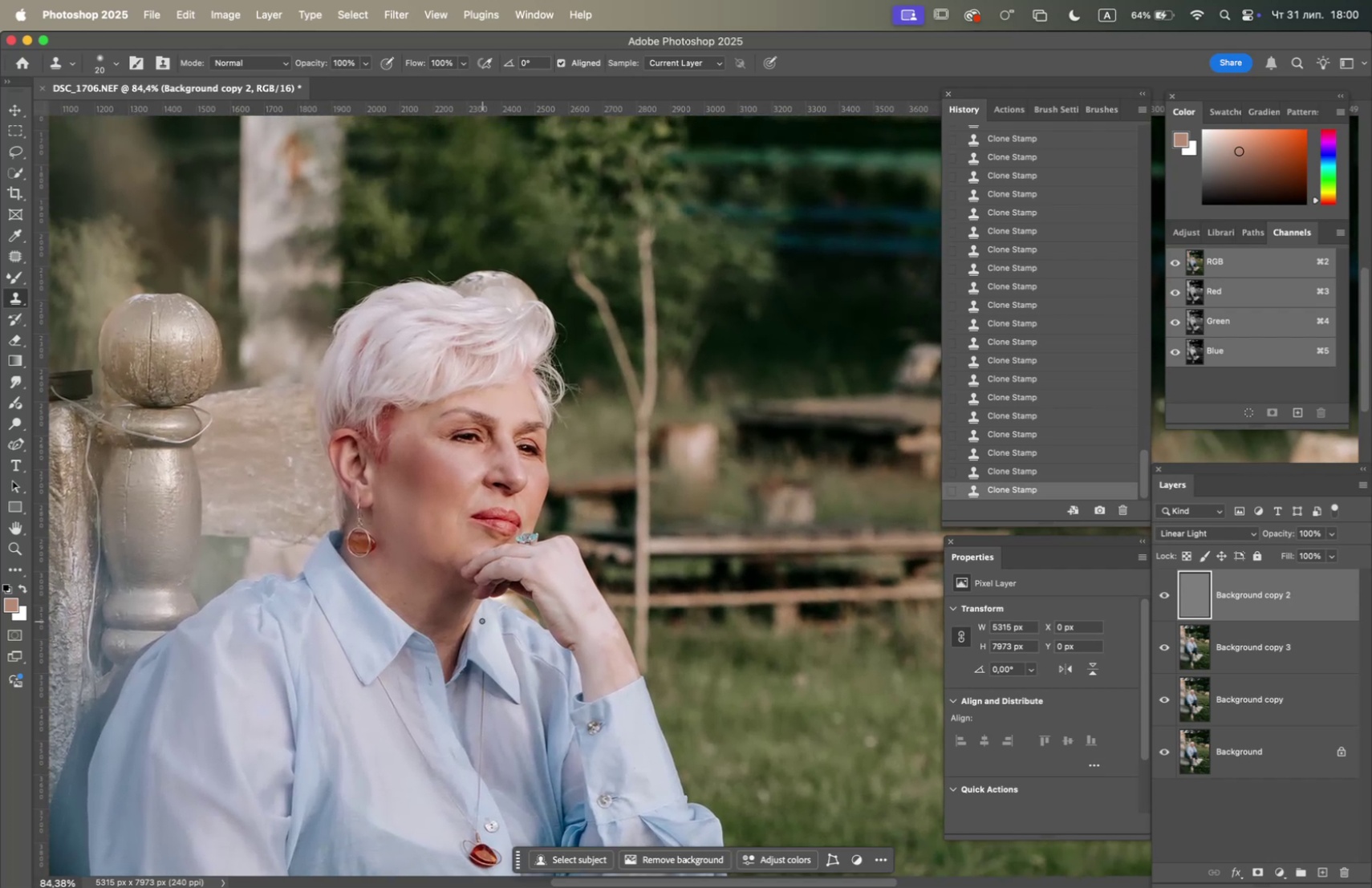 
hold_key(key=OptionLeft, duration=2.43)
scroll: coordinate [412, 563], scroll_direction: up, amount: 5.0
 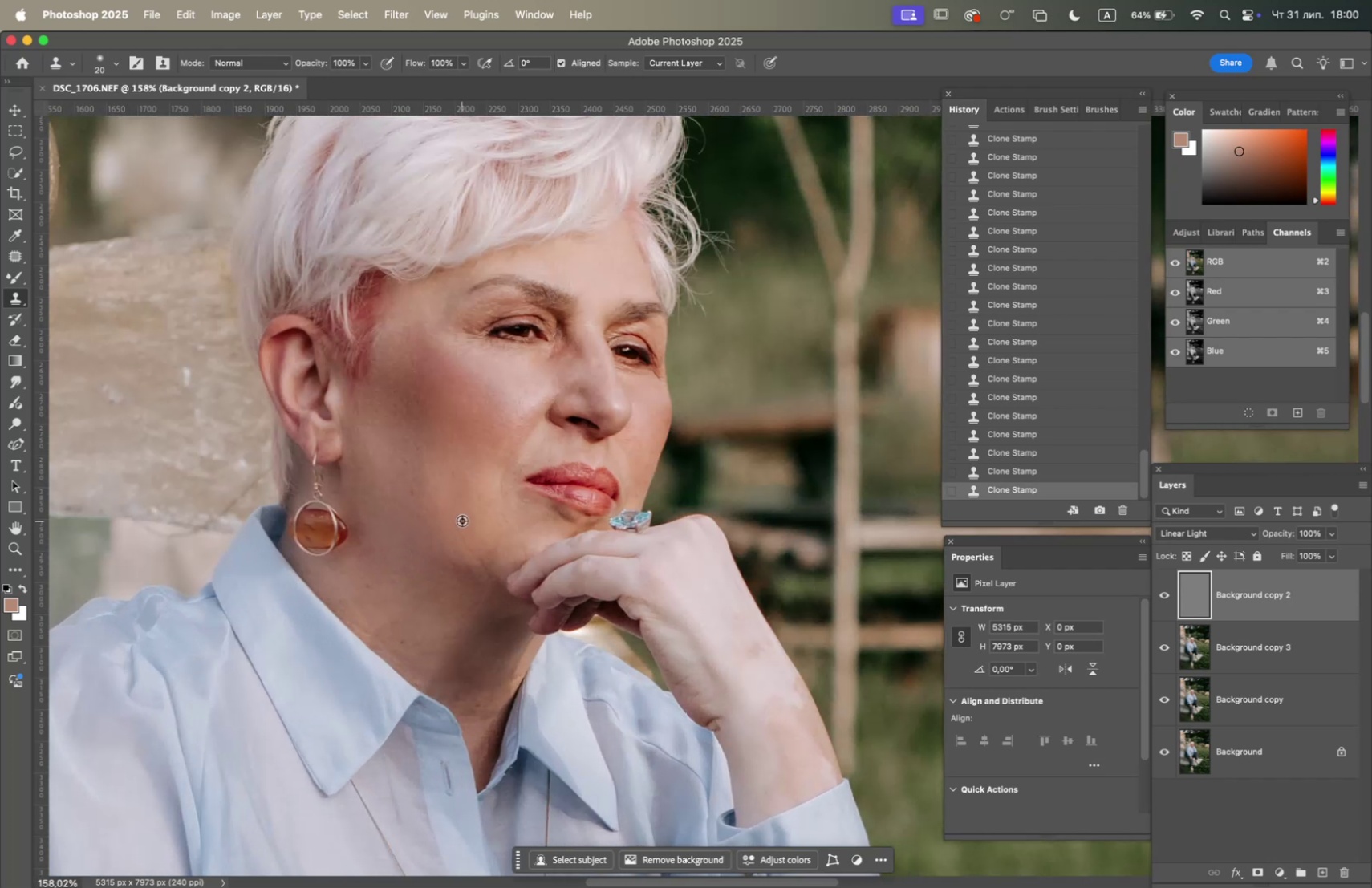 
left_click([477, 529])
 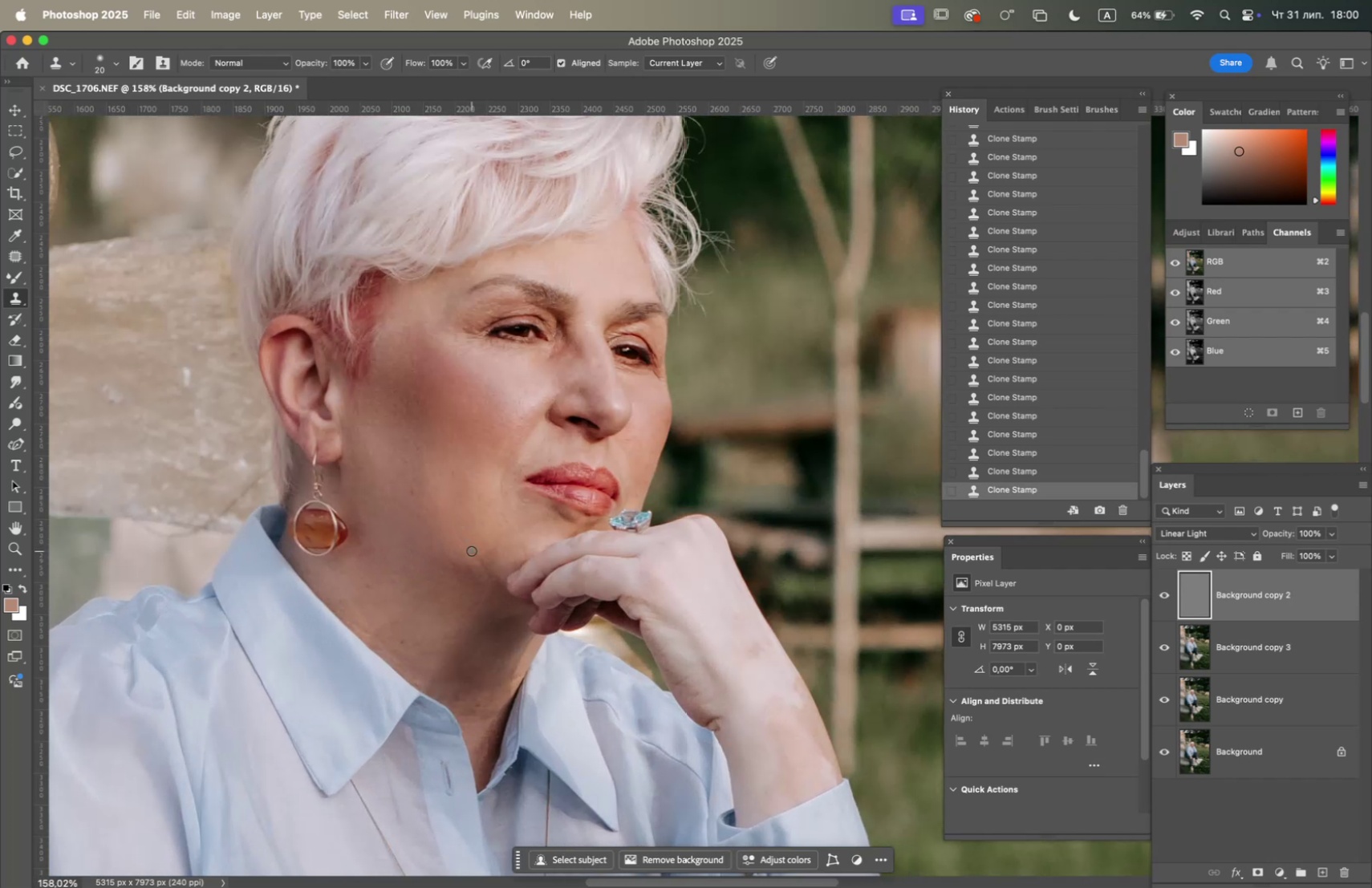 
hold_key(key=OptionLeft, duration=5.09)
scroll: coordinate [559, 538], scroll_direction: up, amount: 4.0
 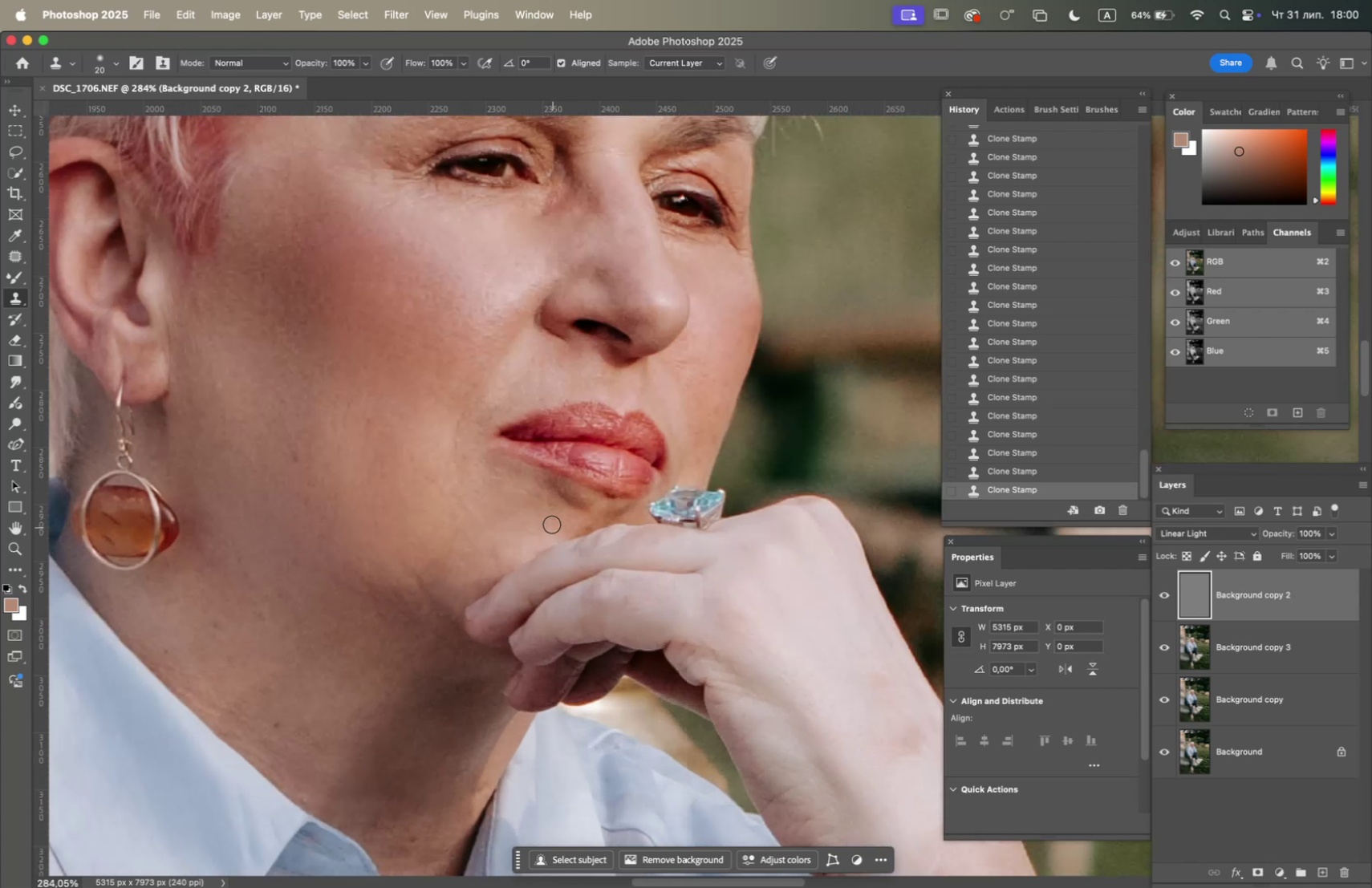 
hold_key(key=Space, duration=0.78)
 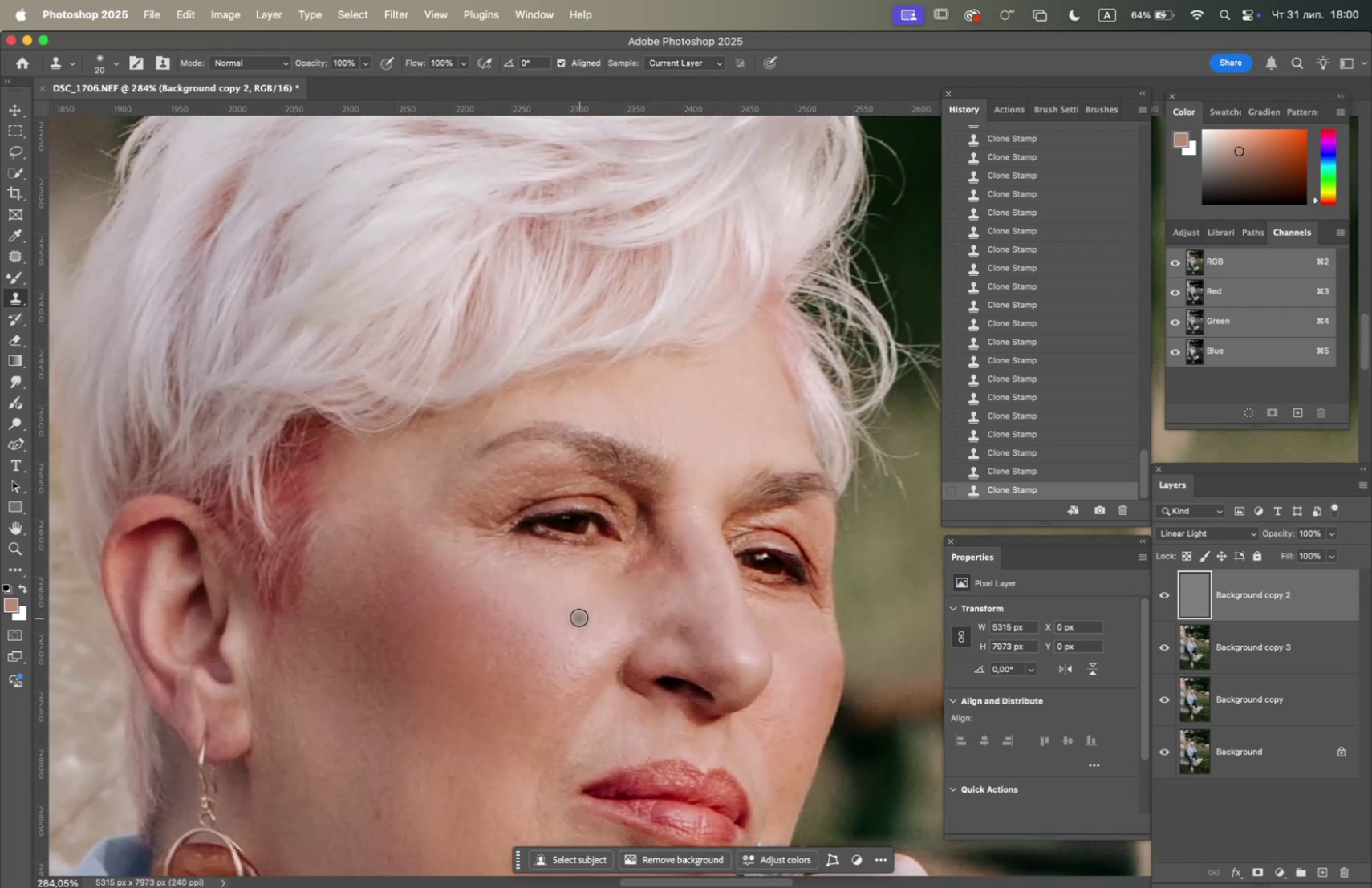 
left_click_drag(start_coordinate=[546, 512], to_coordinate=[594, 736])
 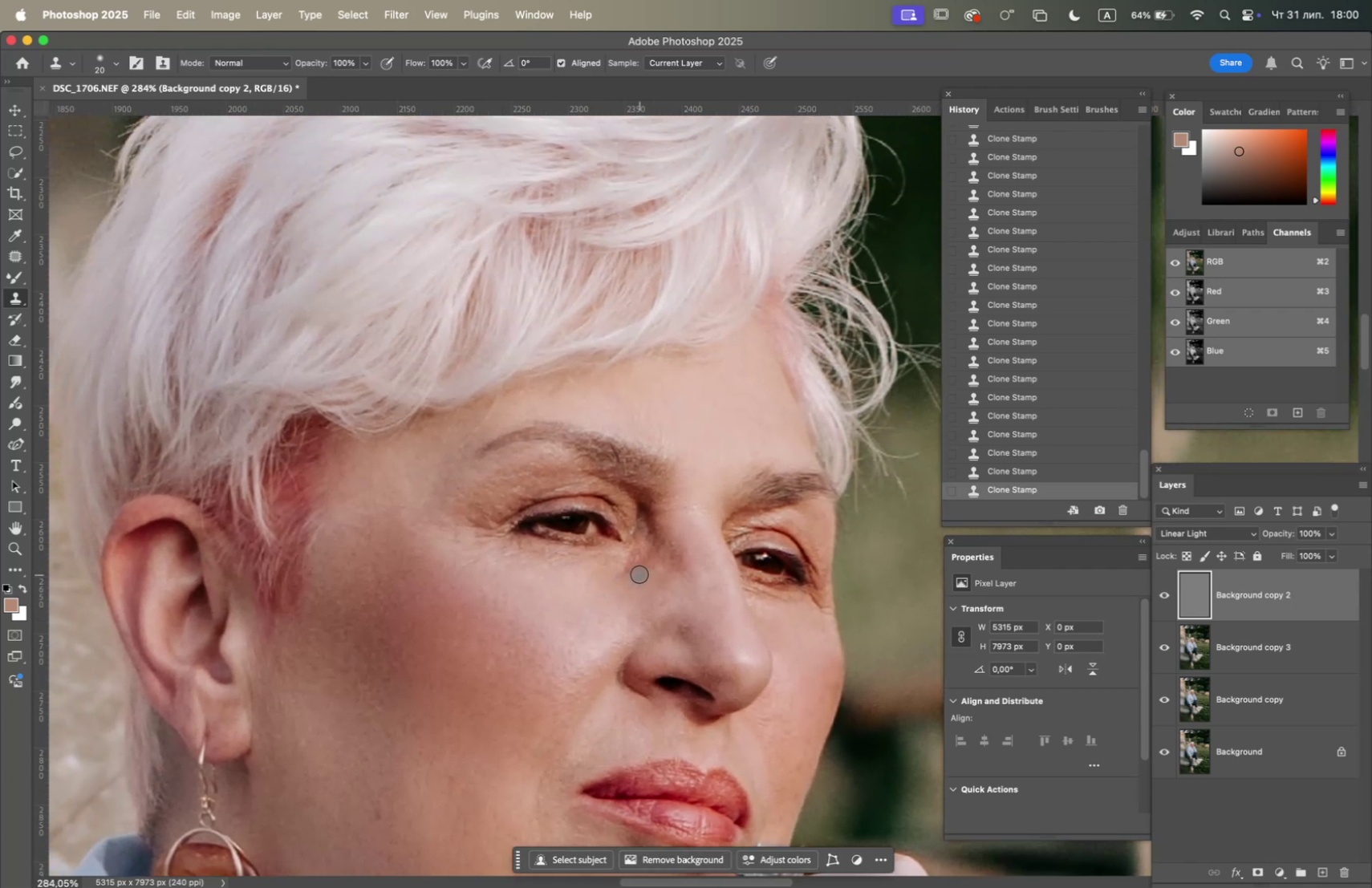 
hold_key(key=OptionLeft, duration=1.05)
 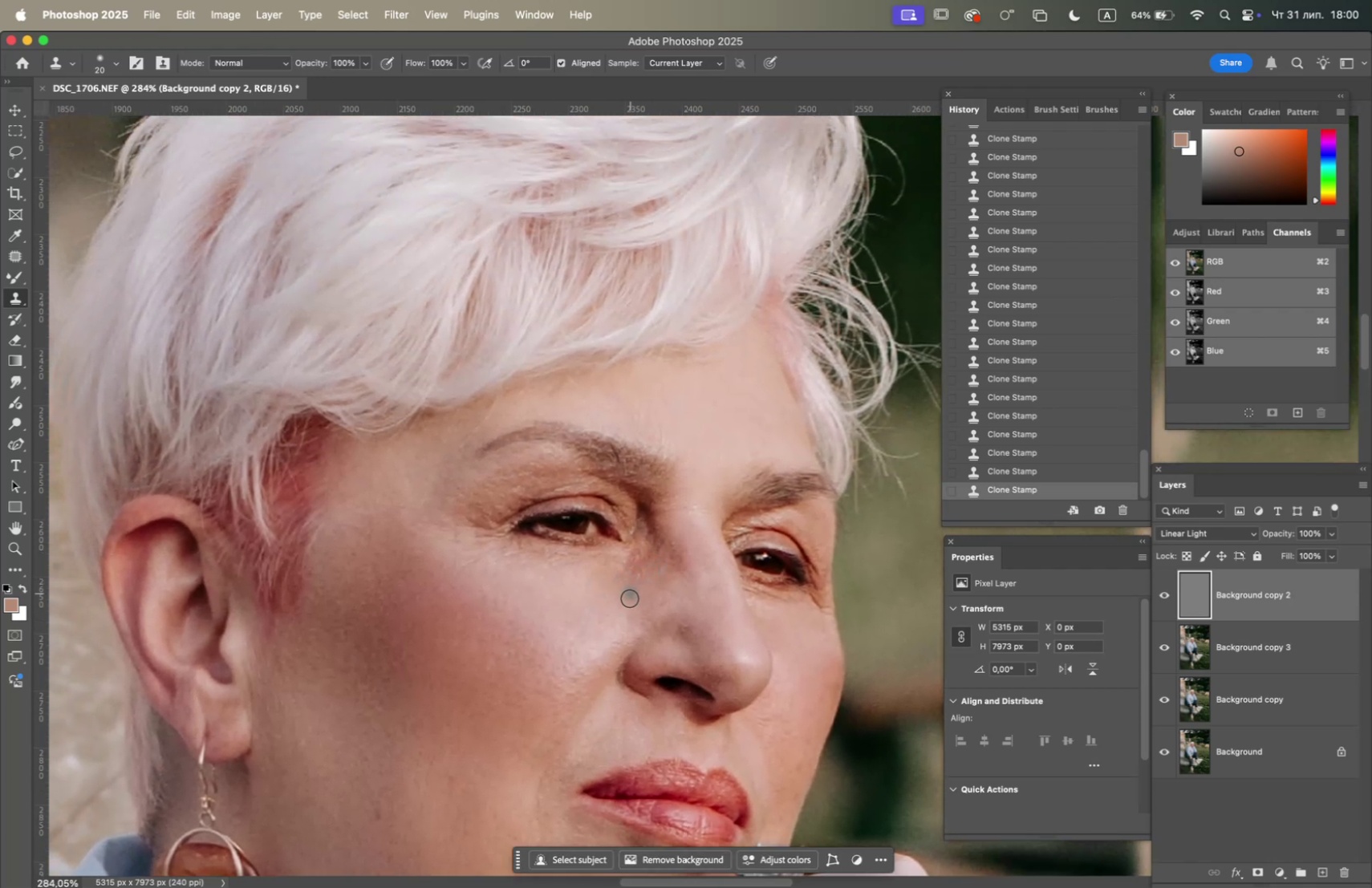 
hold_key(key=OptionLeft, duration=0.5)
left_click([632, 590])
 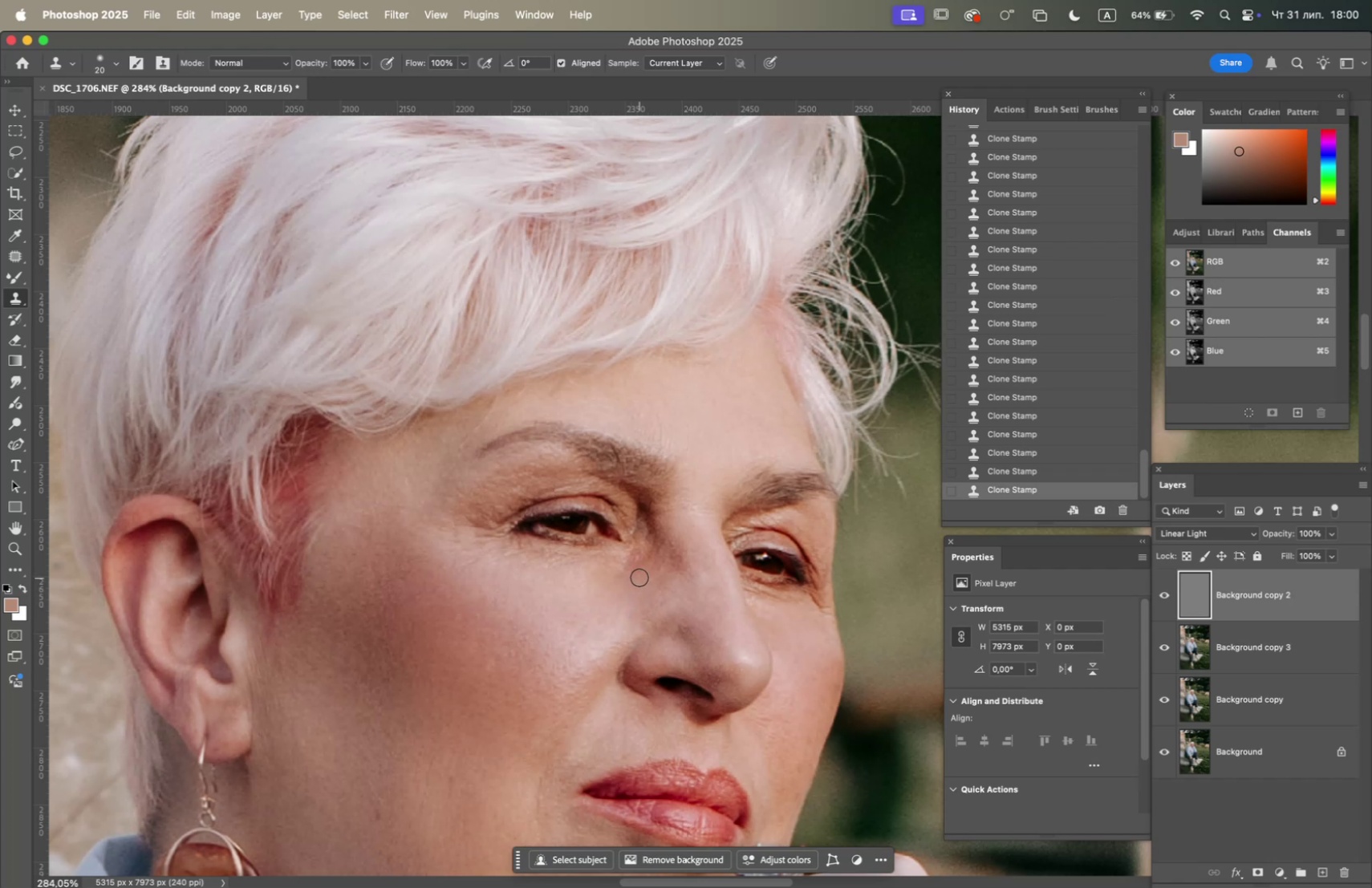 
triple_click([639, 577])
 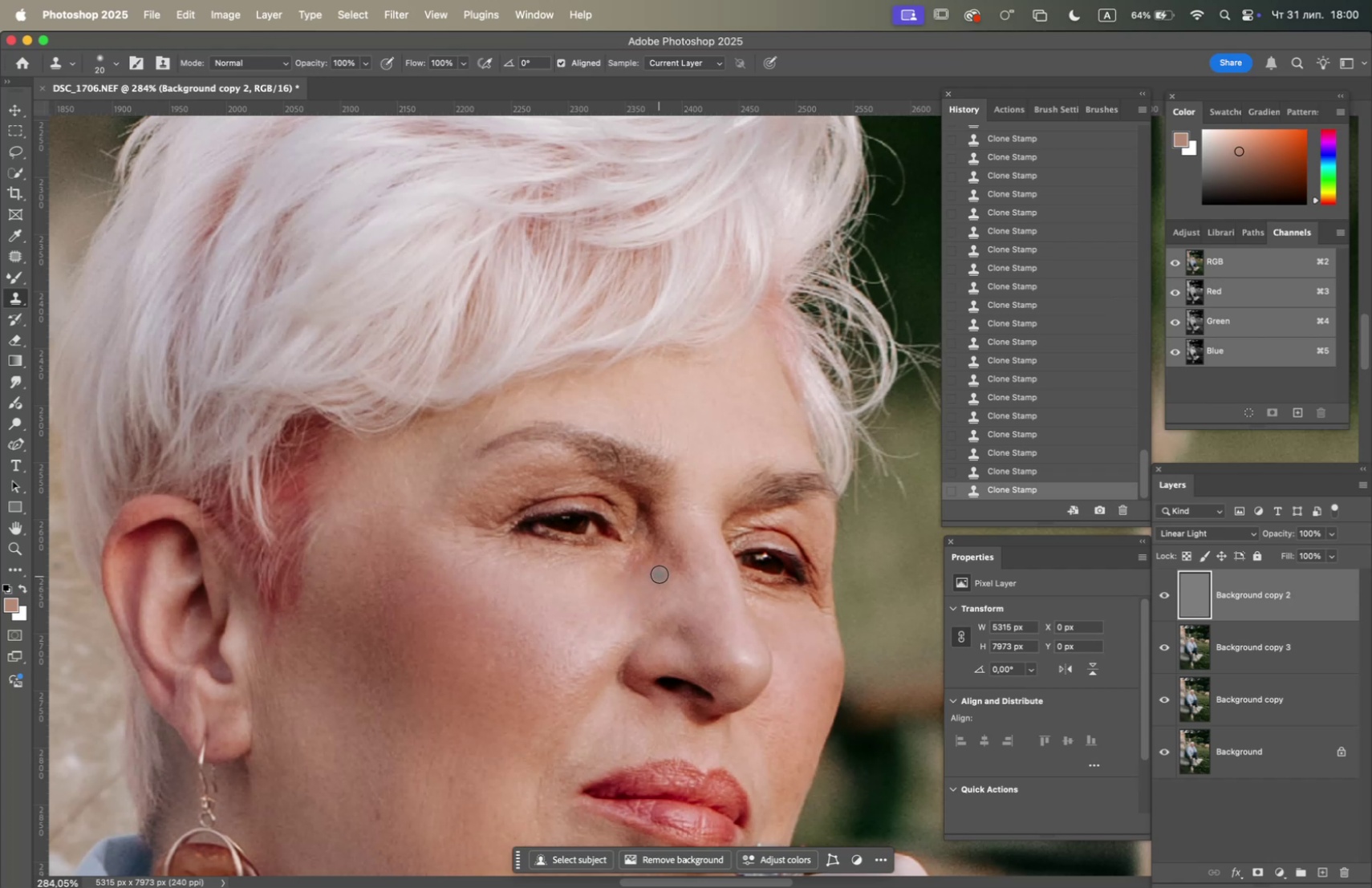 
left_click([660, 573])
 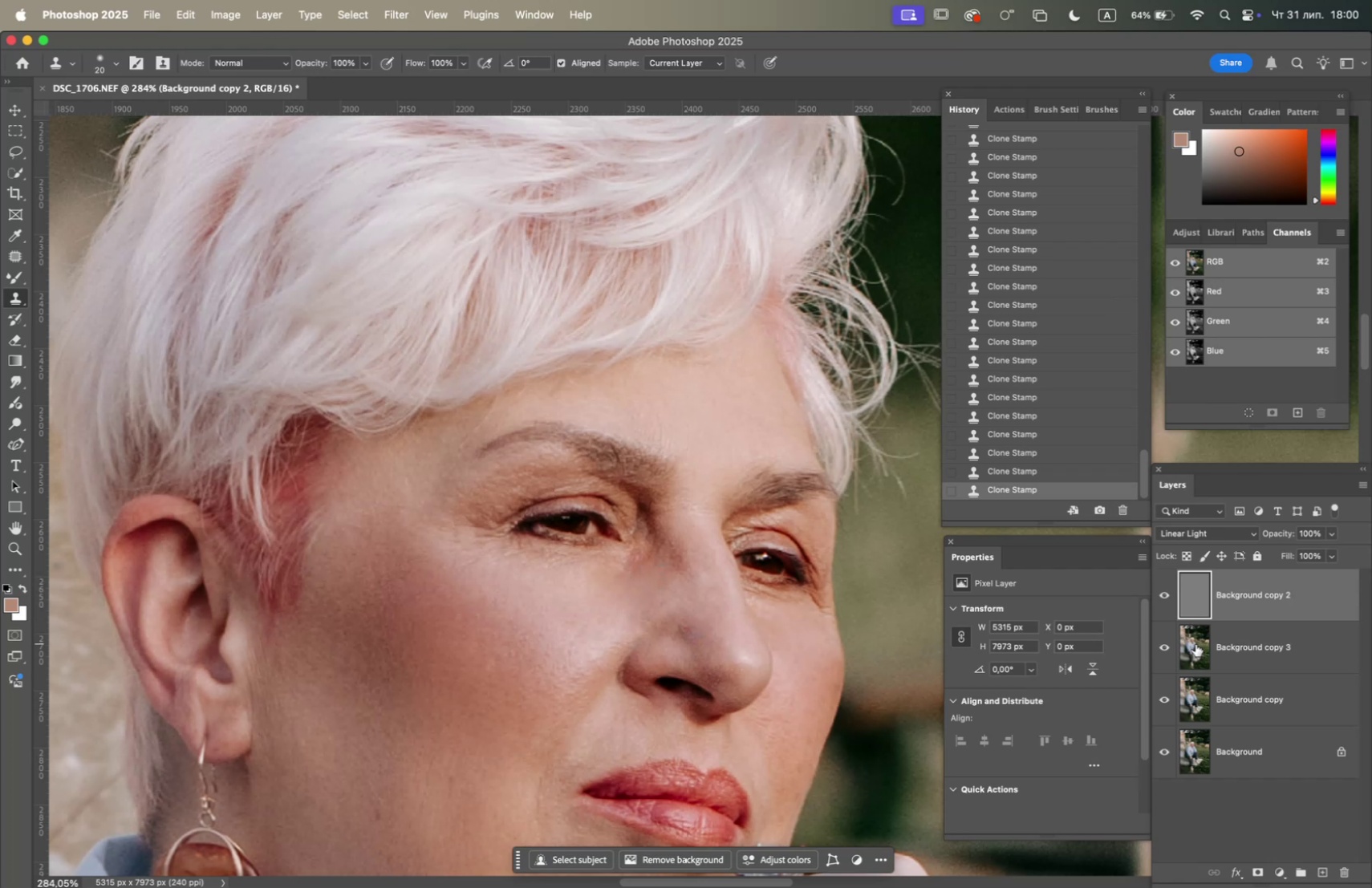 
left_click([1156, 645])
 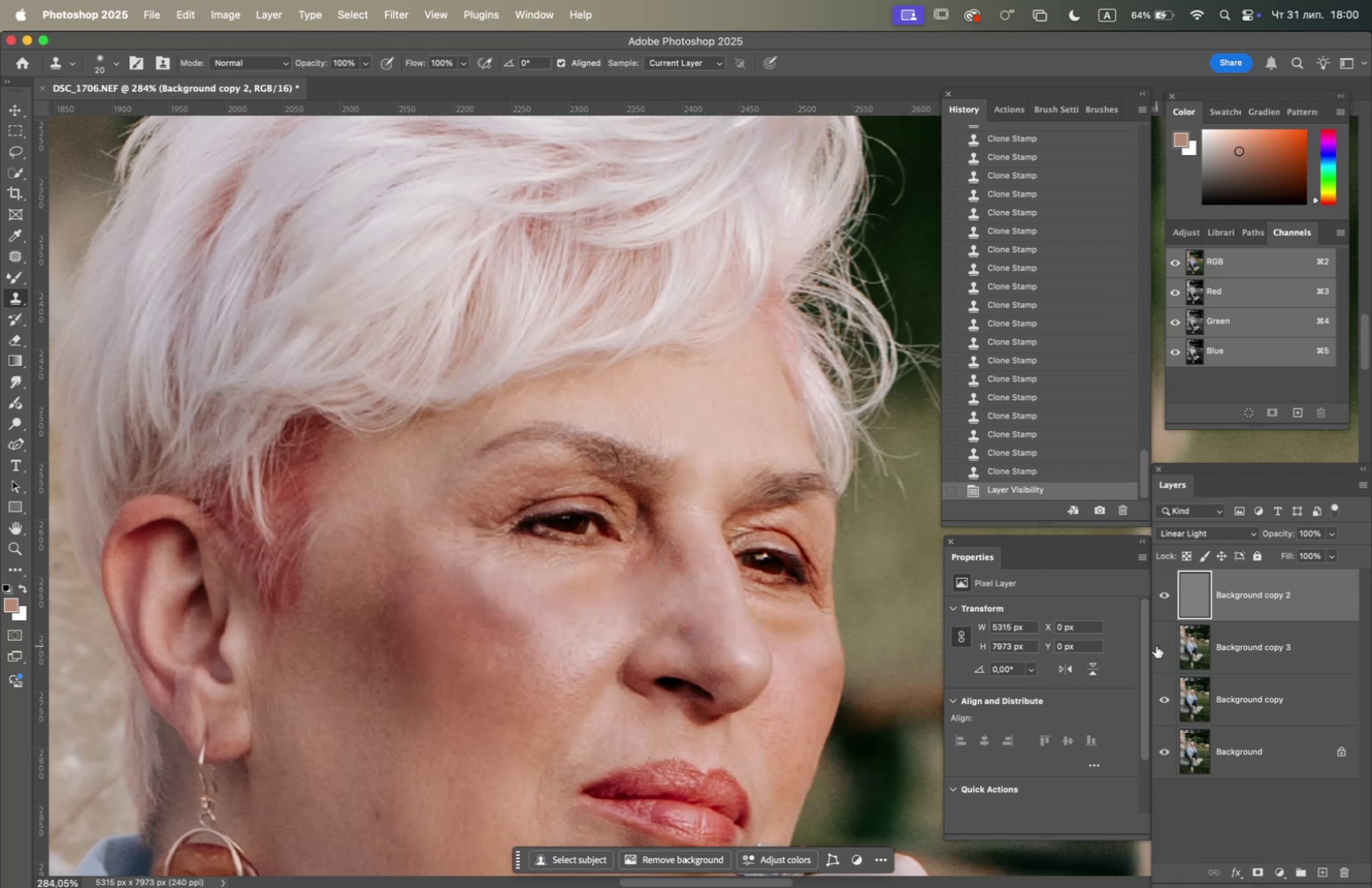 
left_click([1156, 645])
 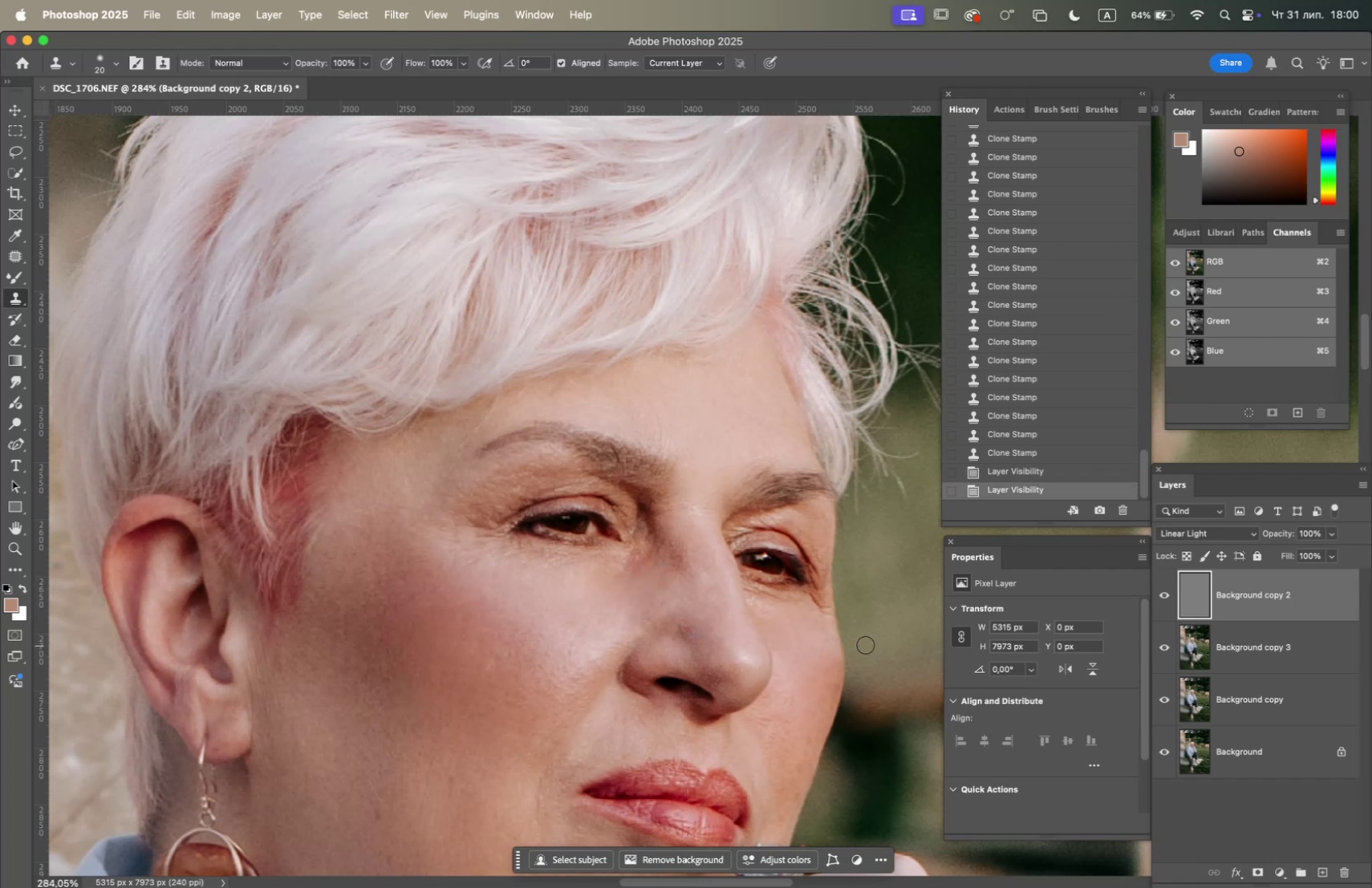 
hold_key(key=OptionLeft, duration=1.22)
scroll: coordinate [656, 647], scroll_direction: down, amount: 7.0
 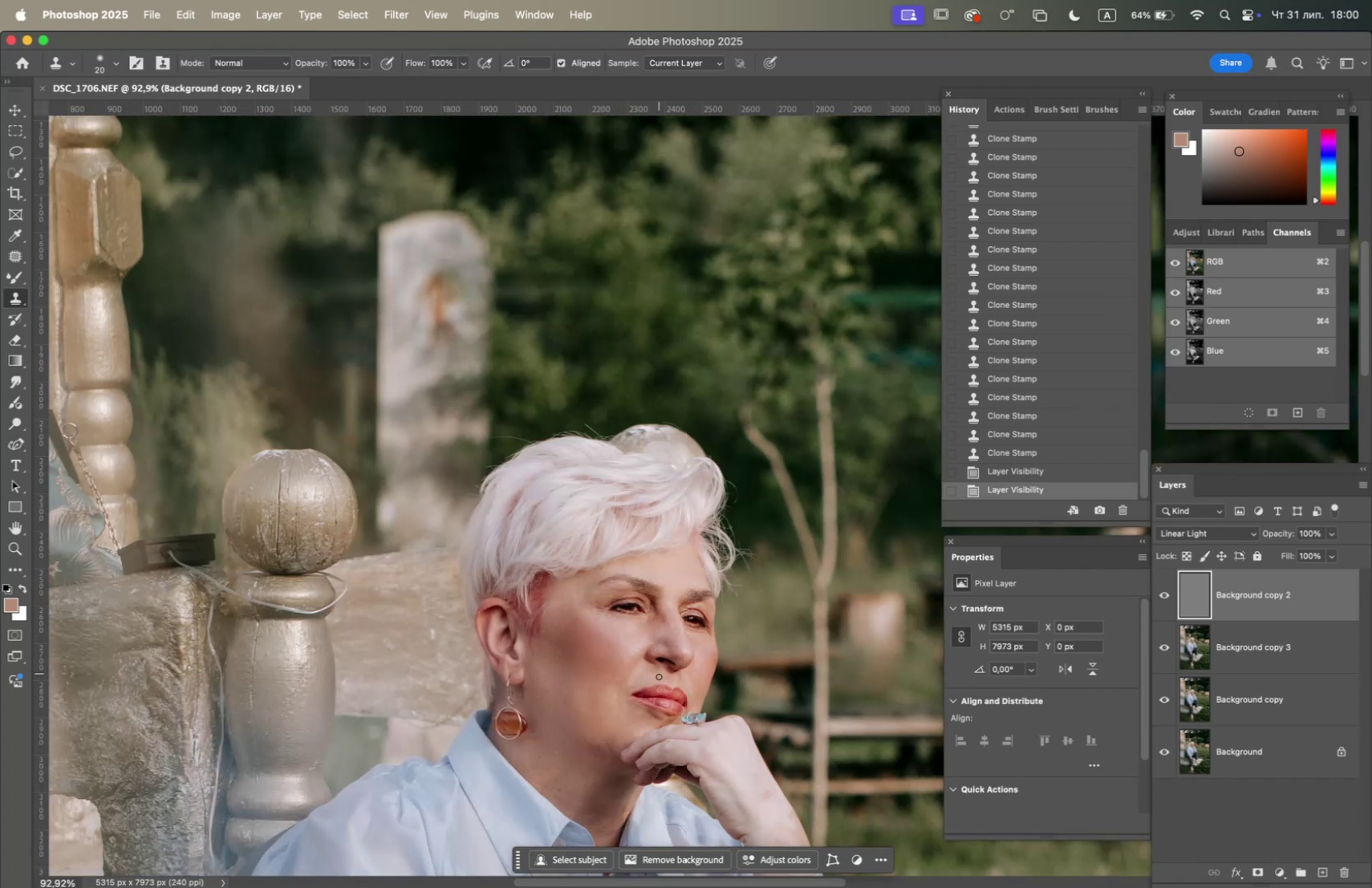 
hold_key(key=Space, duration=1.5)
 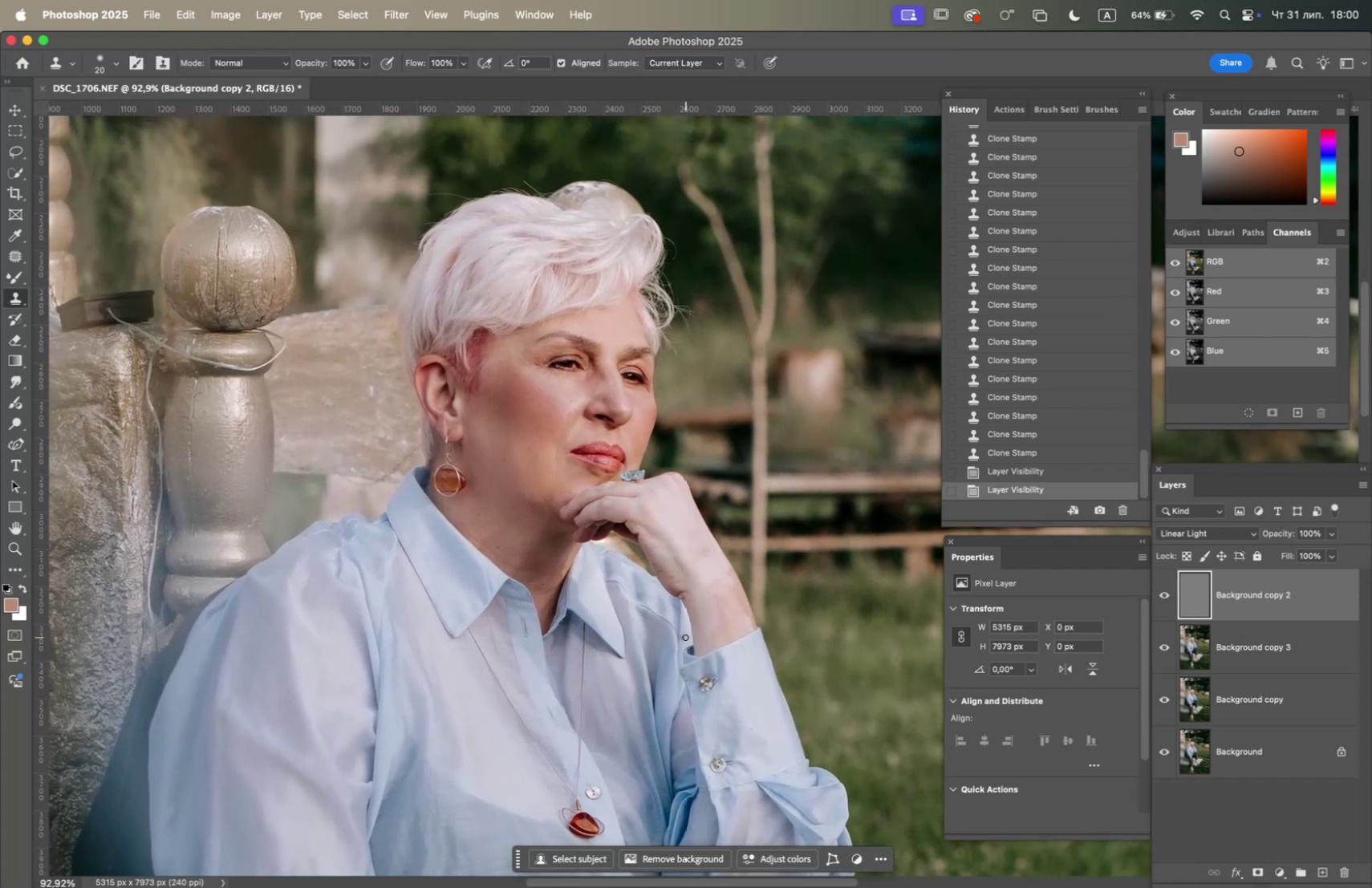 
left_click_drag(start_coordinate=[673, 692], to_coordinate=[647, 589])
 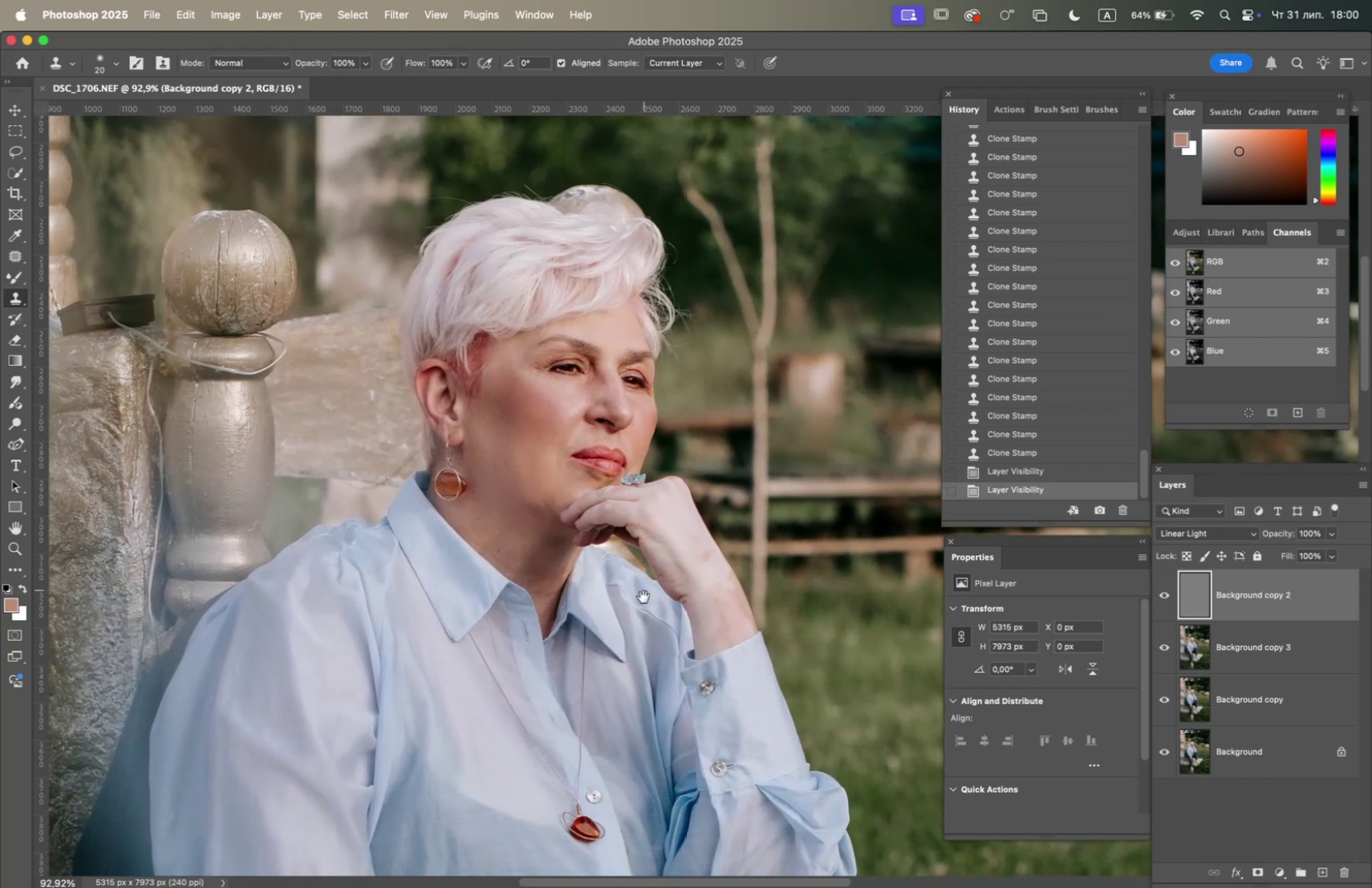 
left_click_drag(start_coordinate=[643, 602], to_coordinate=[652, 641])
 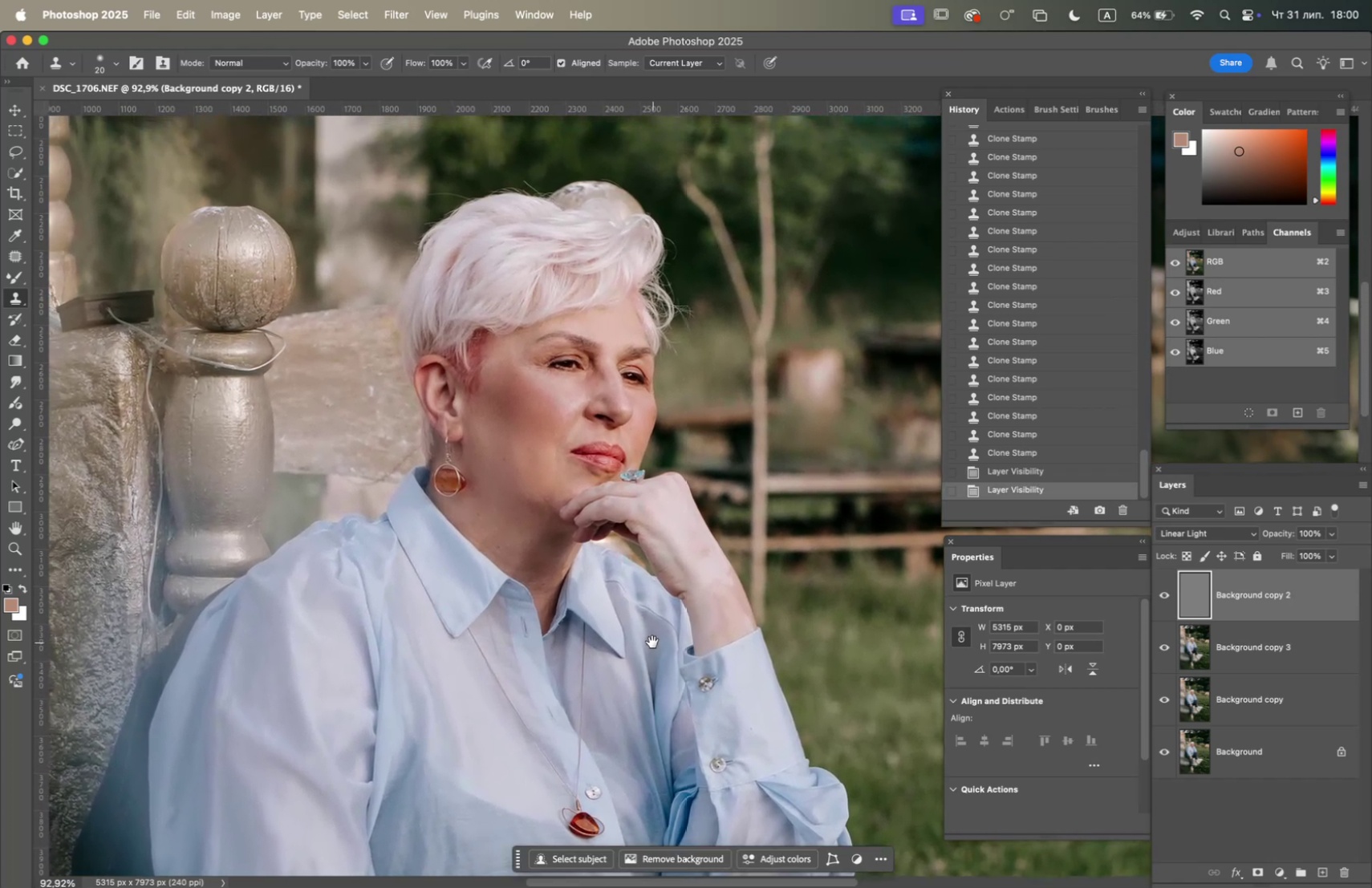 
key(Space)
 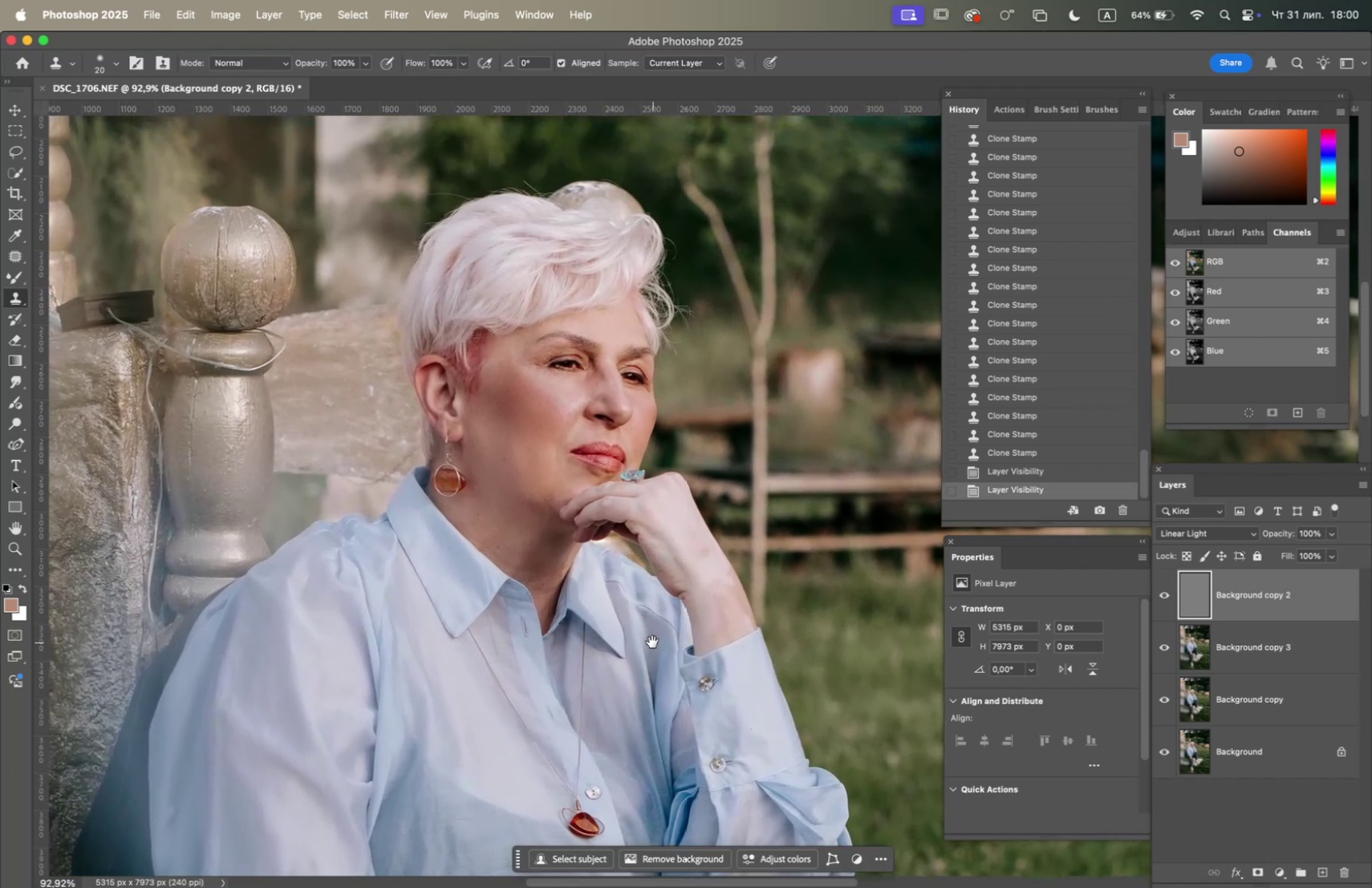 
key(Space)
 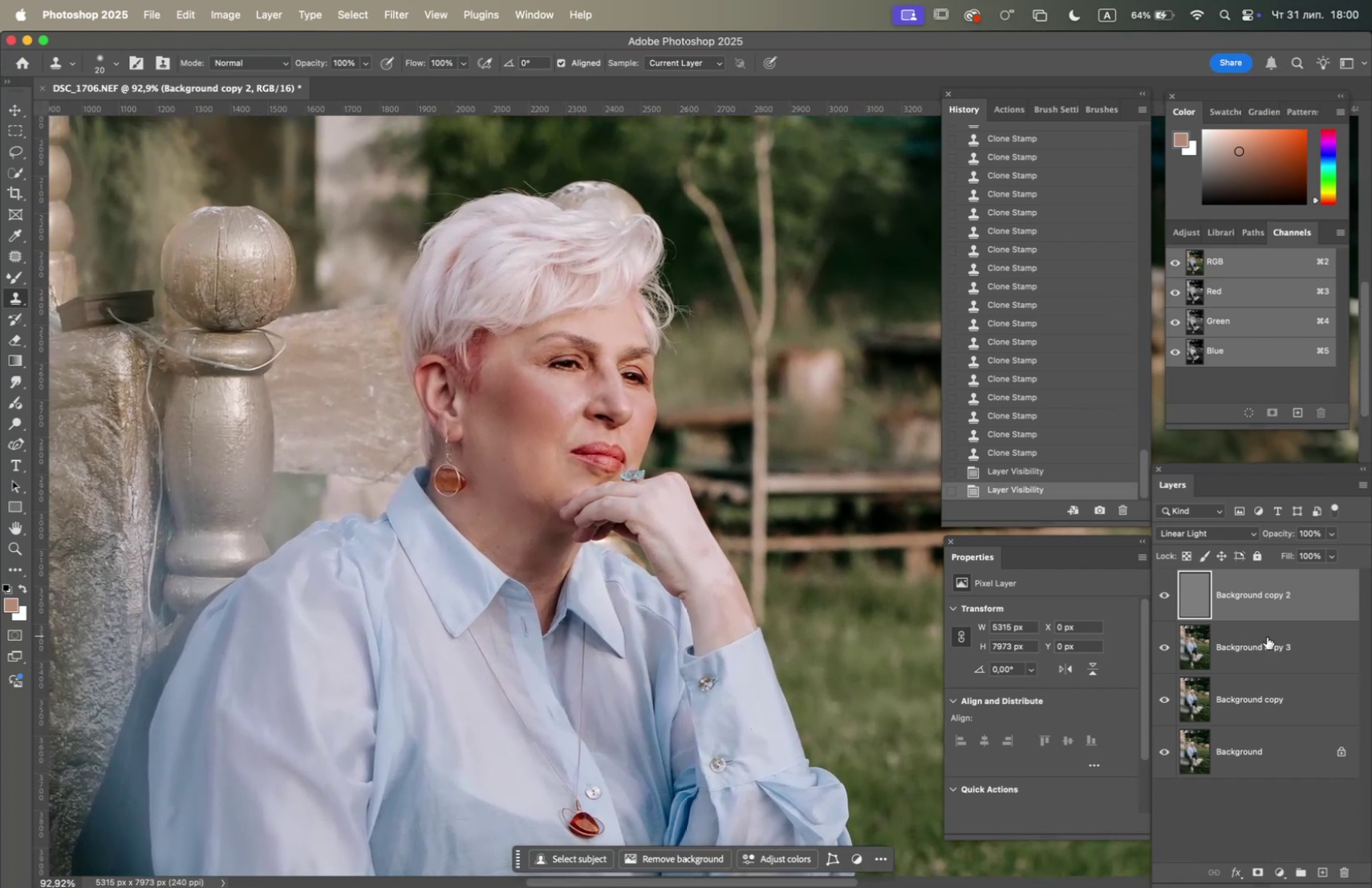 
right_click([1260, 647])
 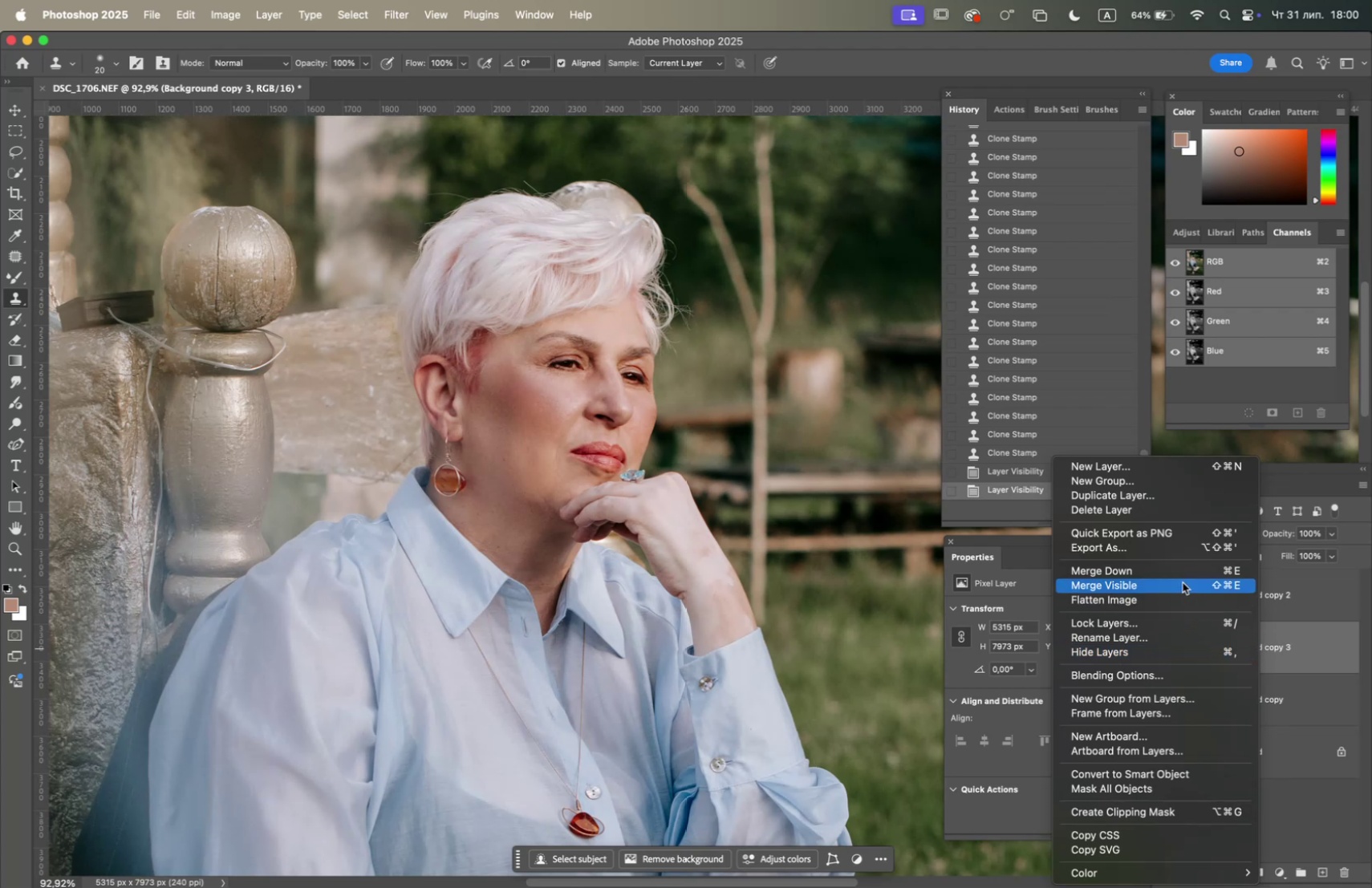 
left_click([1179, 576])
 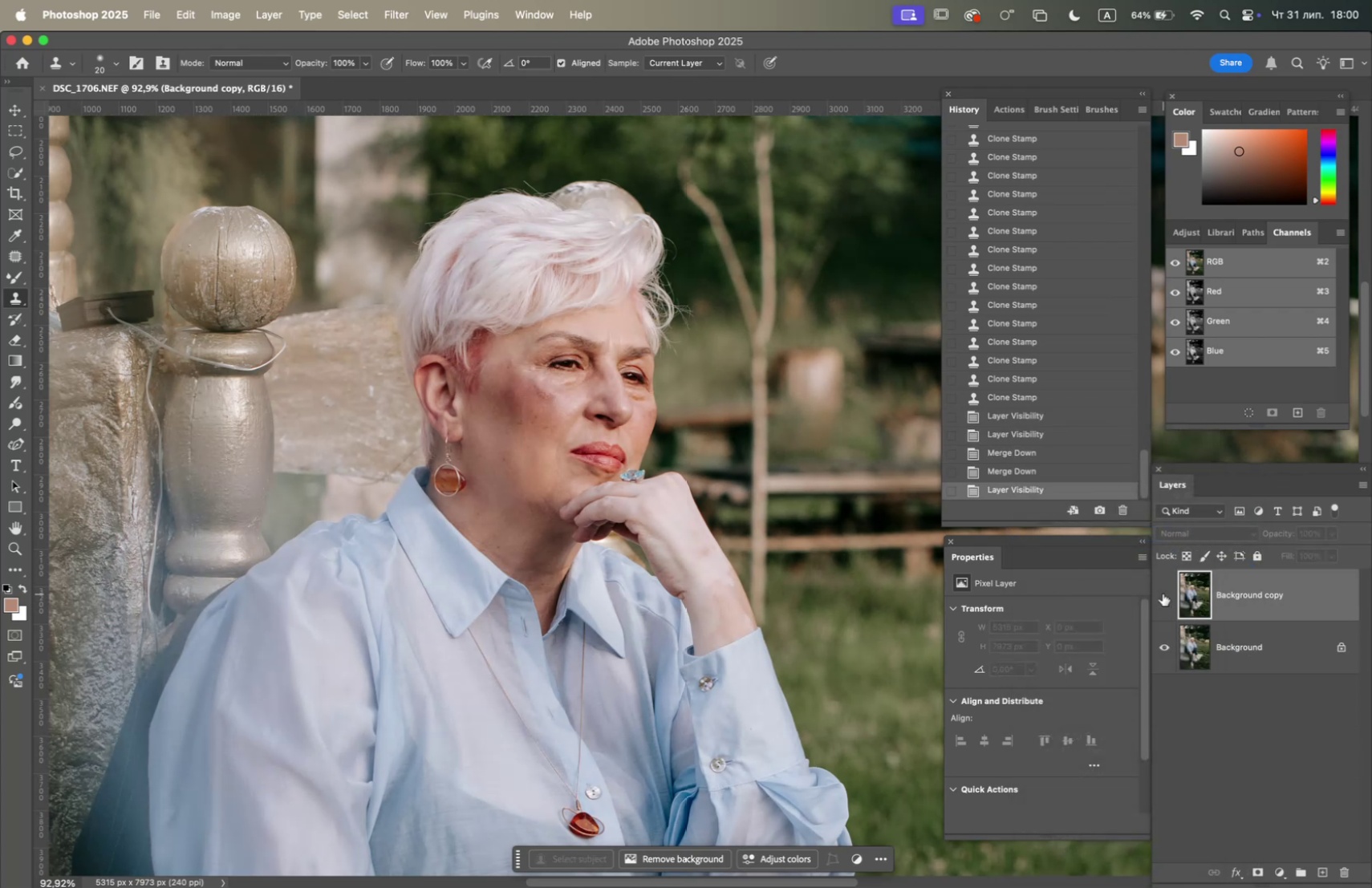 
wait(8.64)
 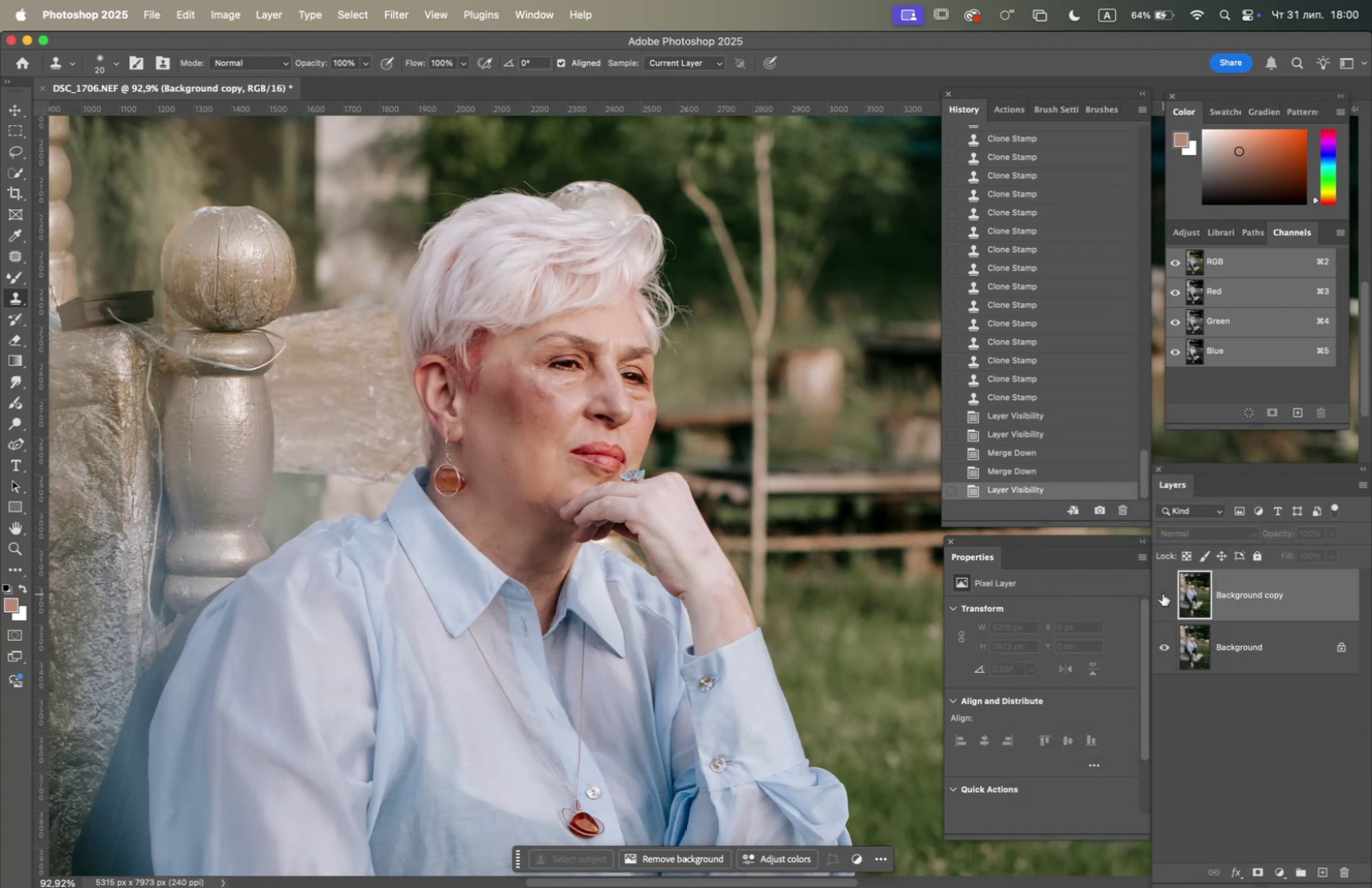 
left_click([1163, 592])
 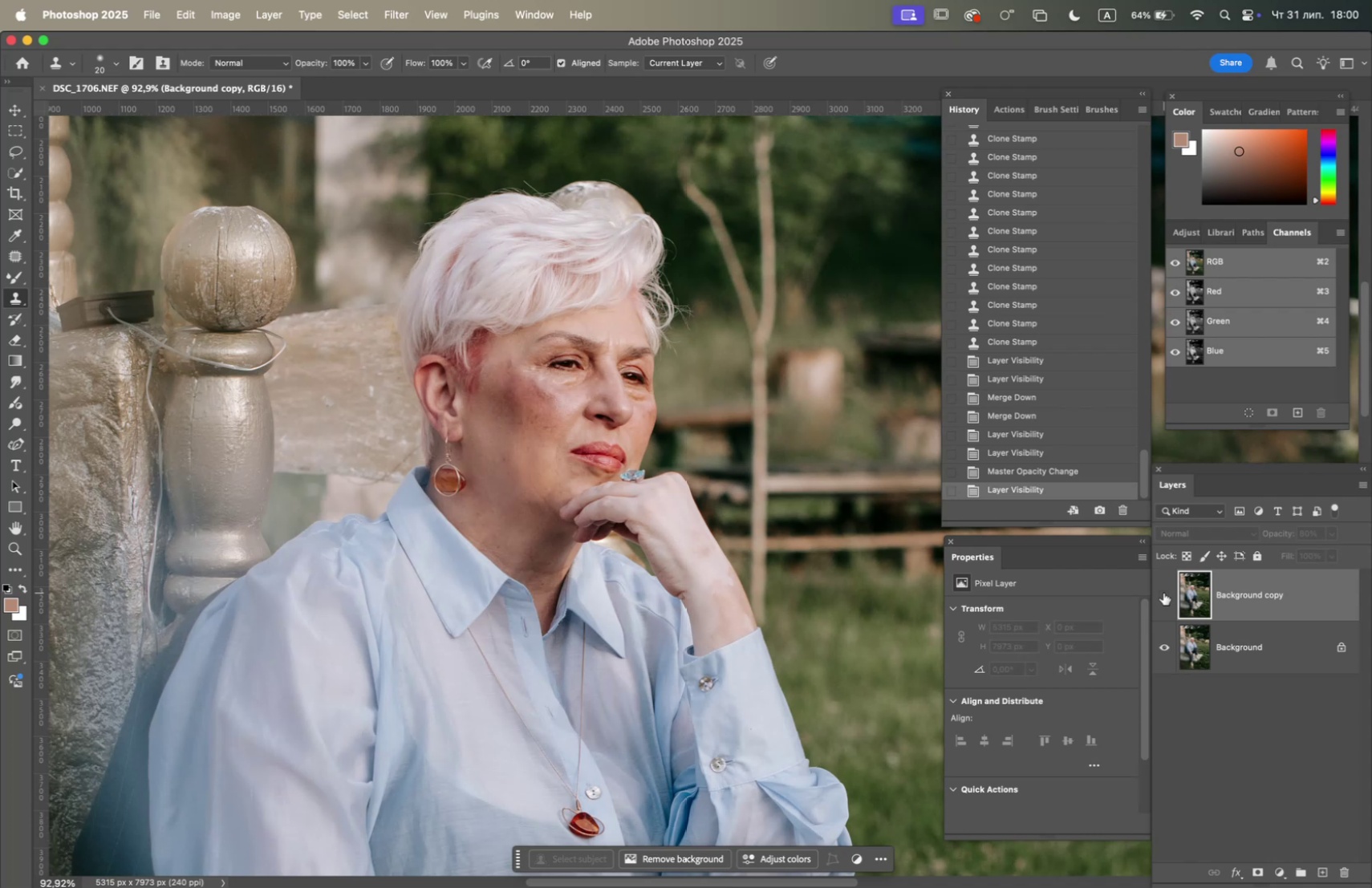 
left_click([1163, 592])
 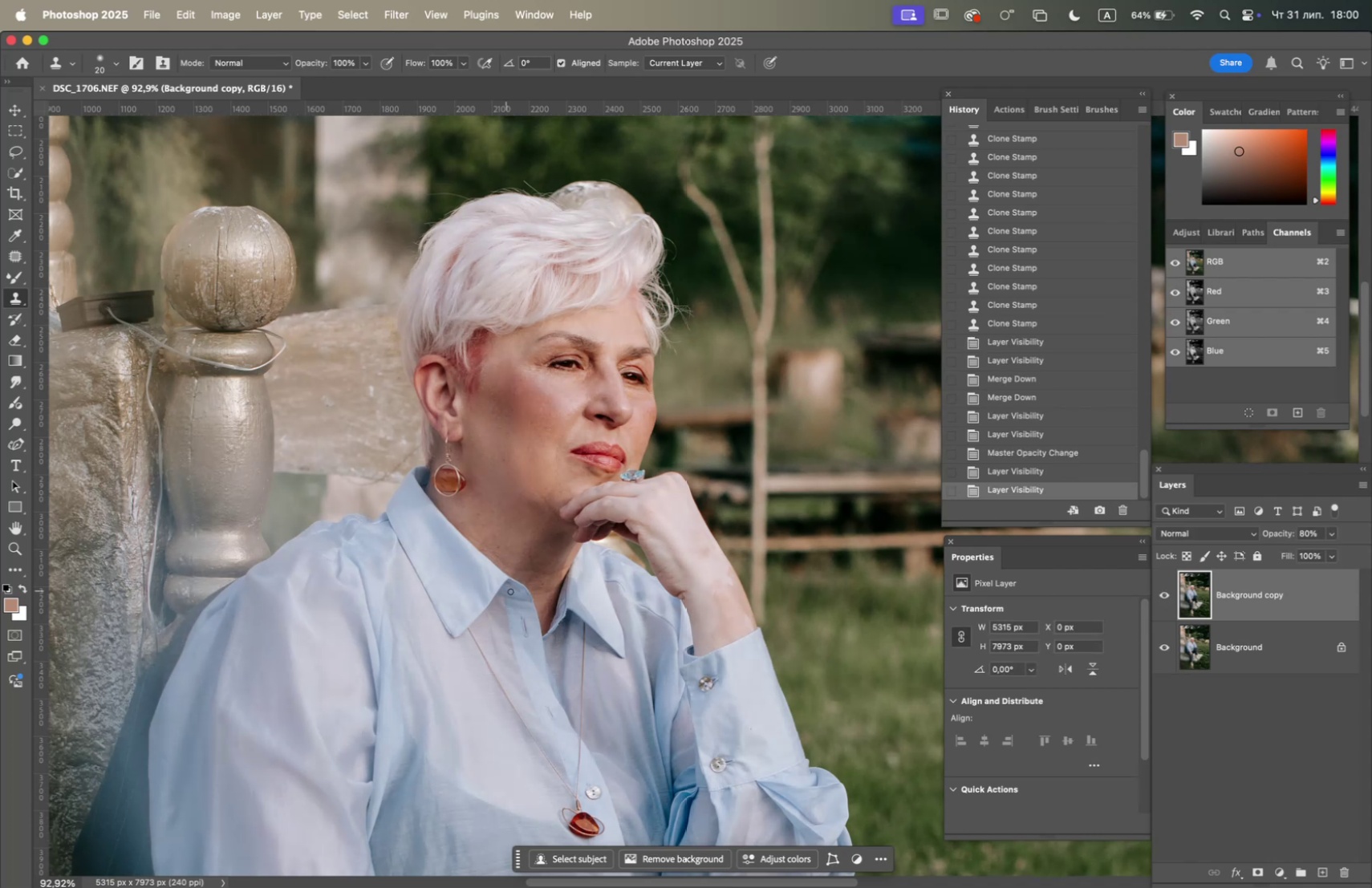 
hold_key(key=OptionLeft, duration=0.9)
scroll: coordinate [541, 587], scroll_direction: down, amount: 5.0
 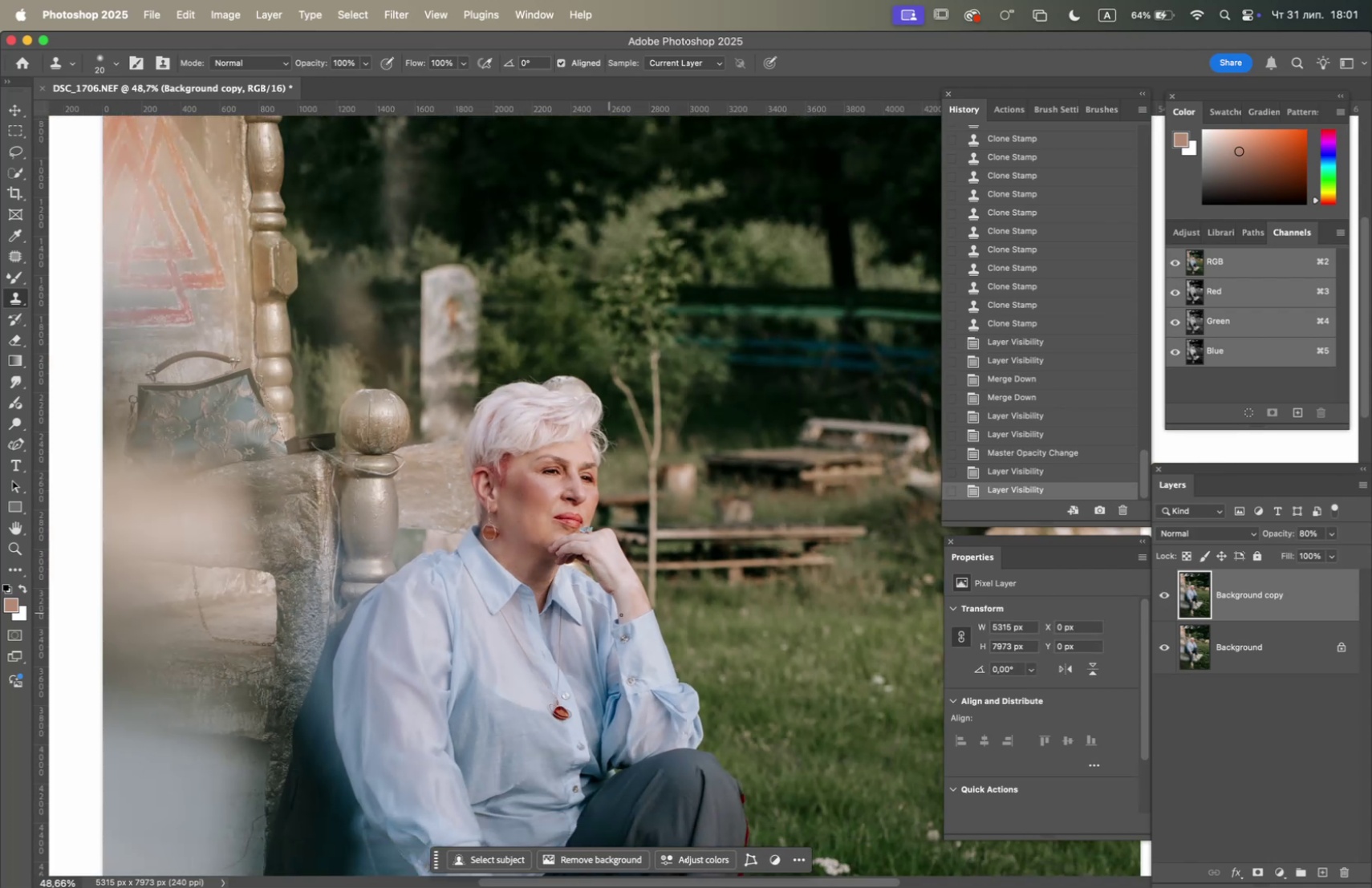 
hold_key(key=Space, duration=1.5)
 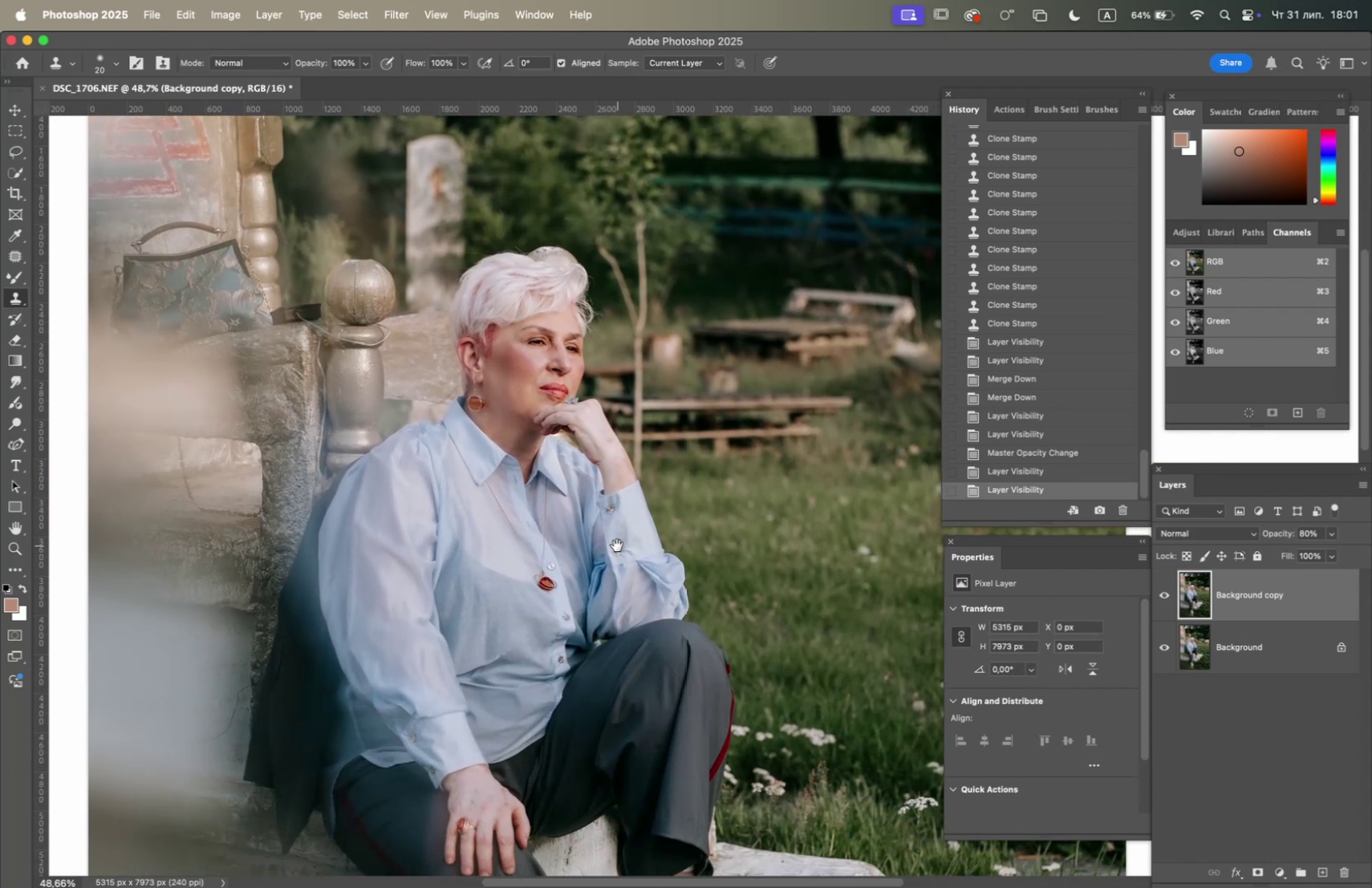 
left_click_drag(start_coordinate=[631, 674], to_coordinate=[632, 525])
 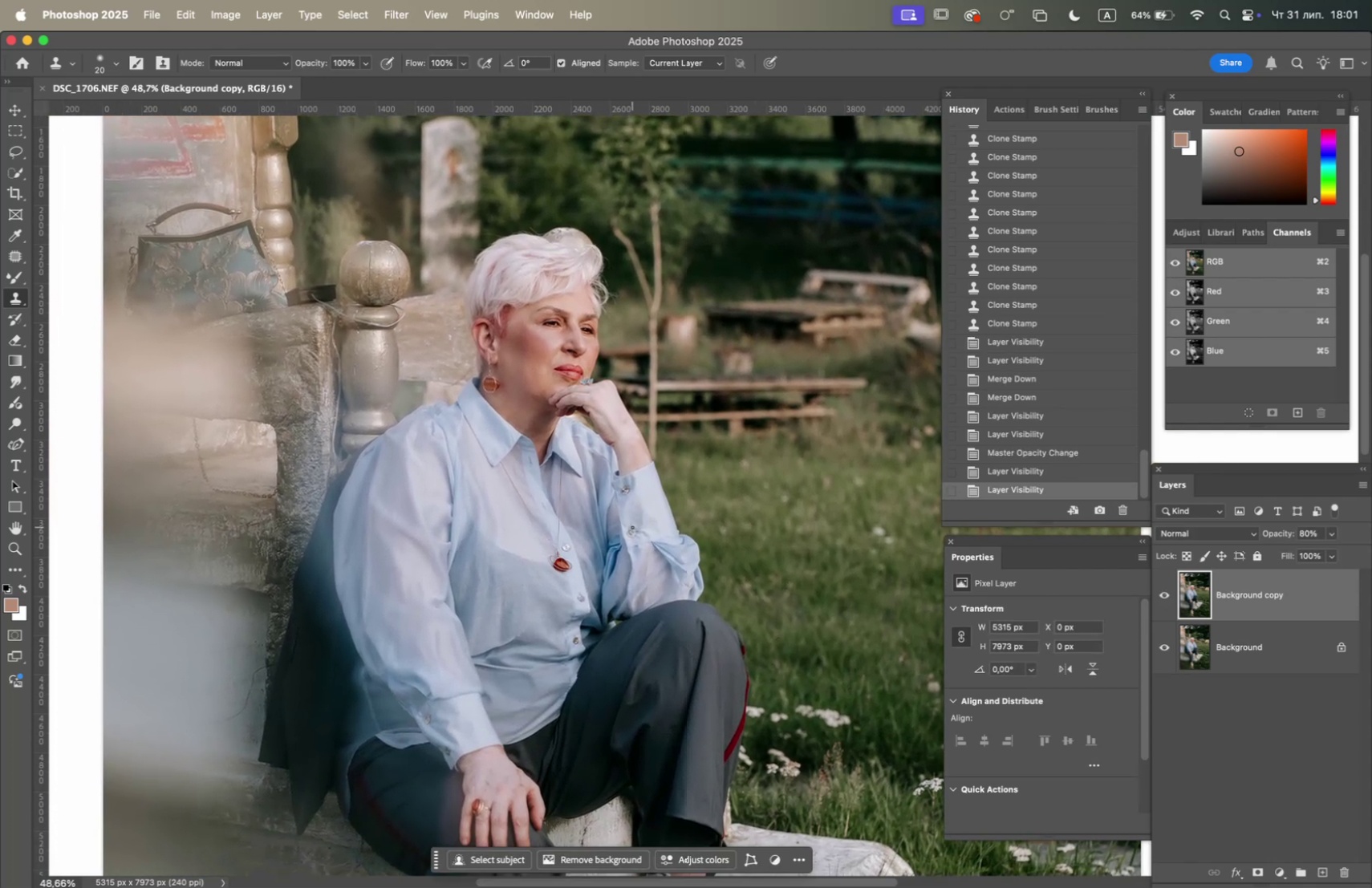 
hold_key(key=Space, duration=1.22)
 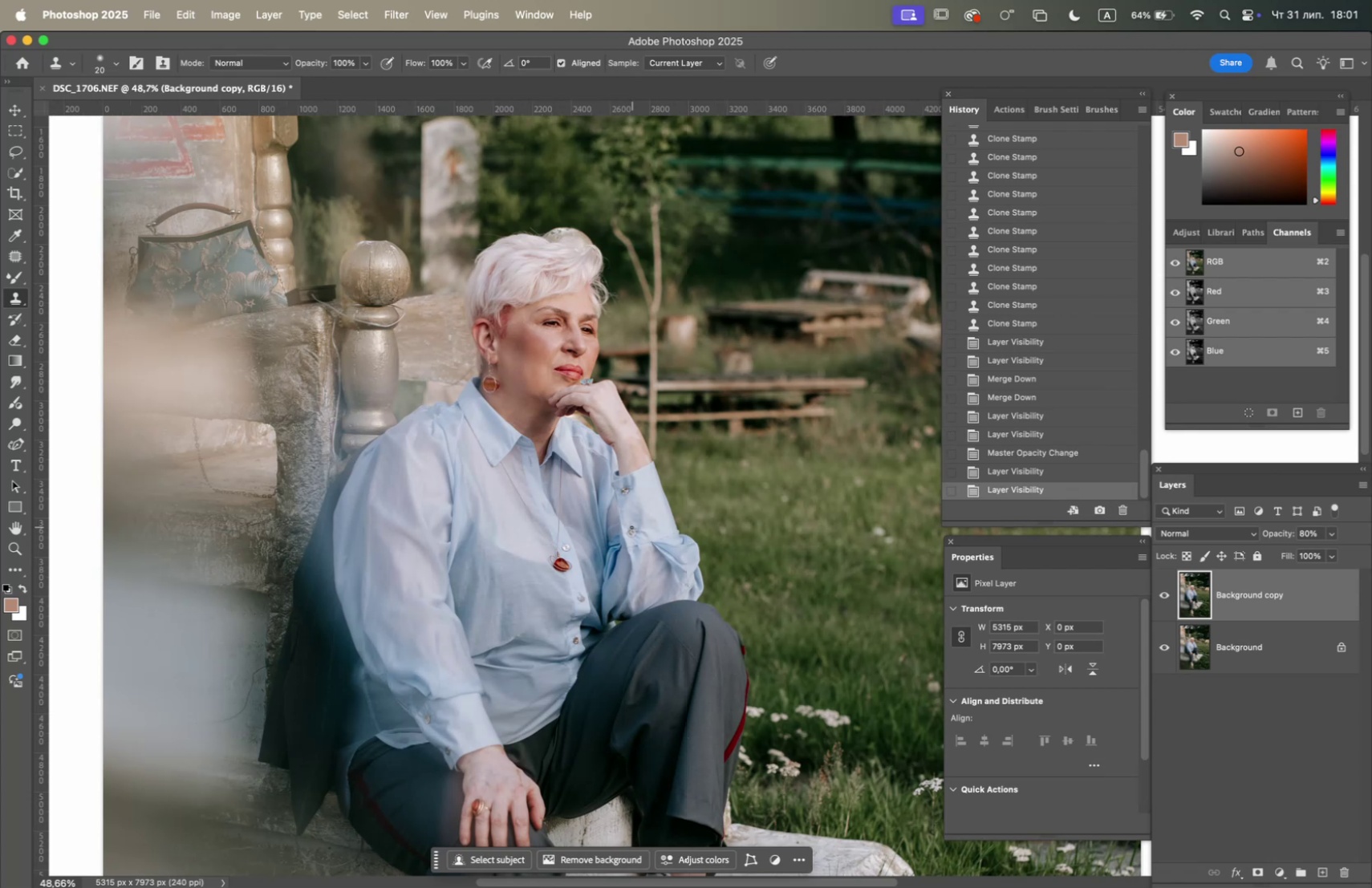 
wait(11.89)
 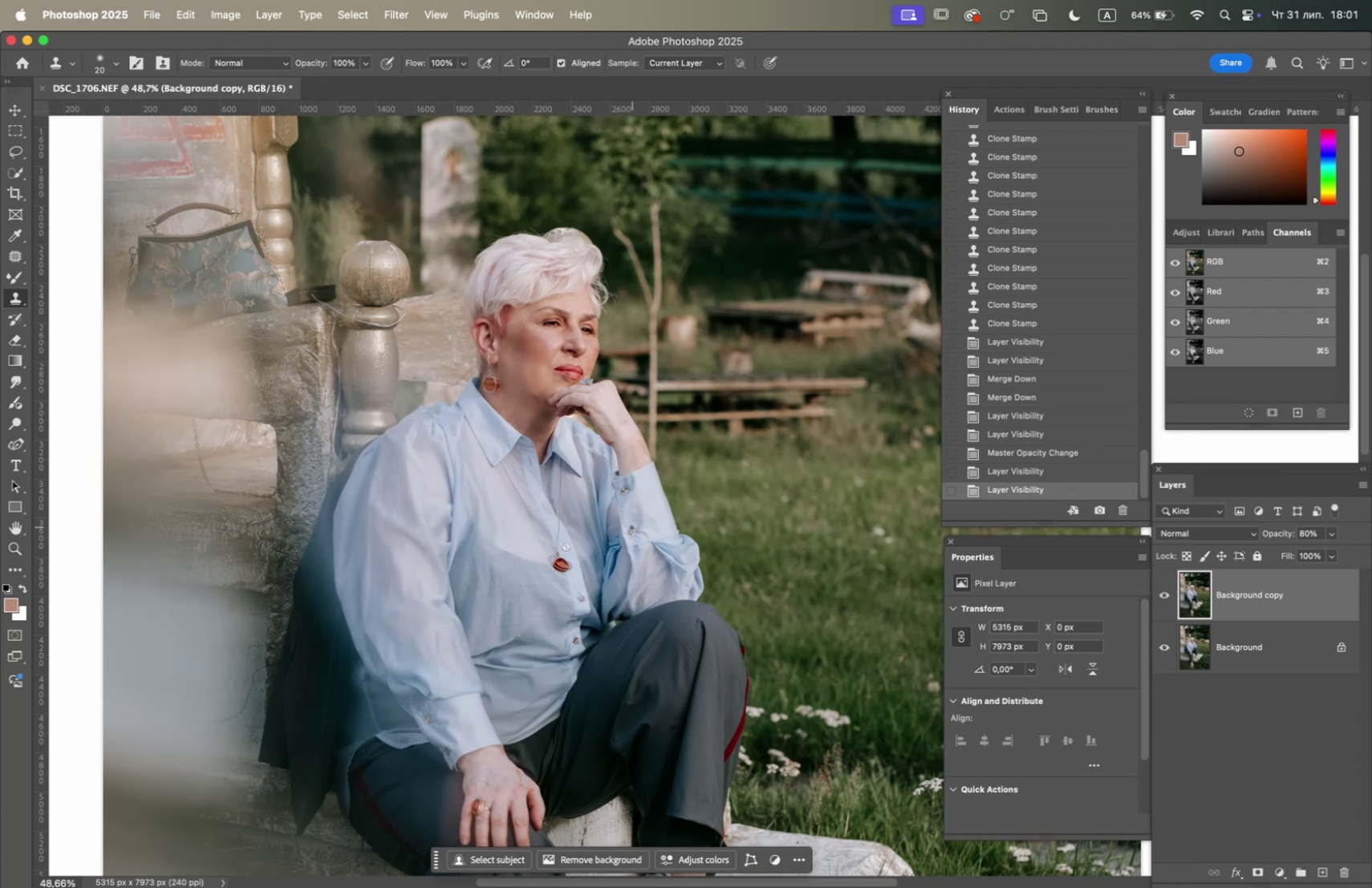 
left_click_drag(start_coordinate=[1164, 589], to_coordinate=[1164, 578])
 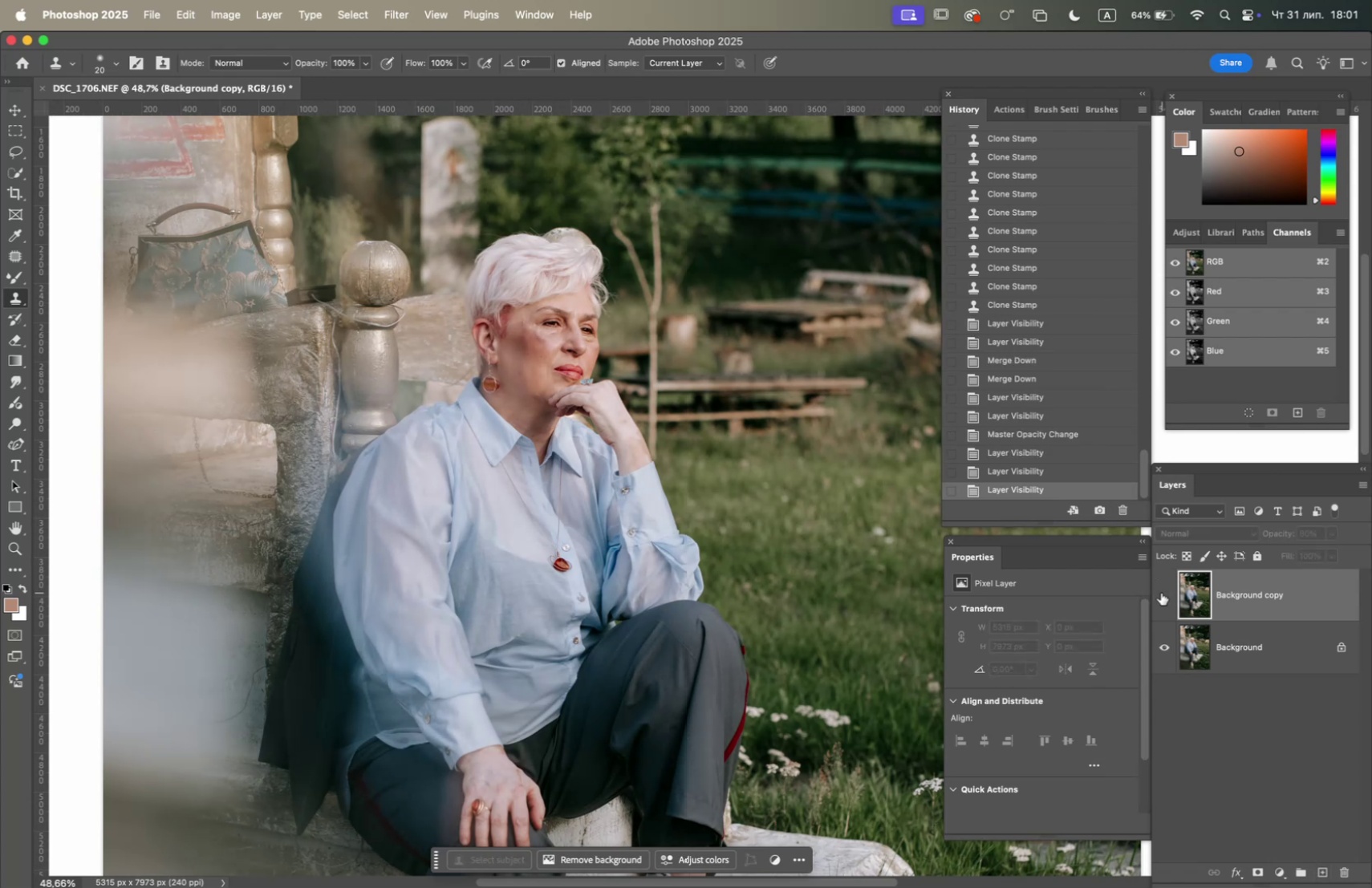 
left_click([1160, 590])
 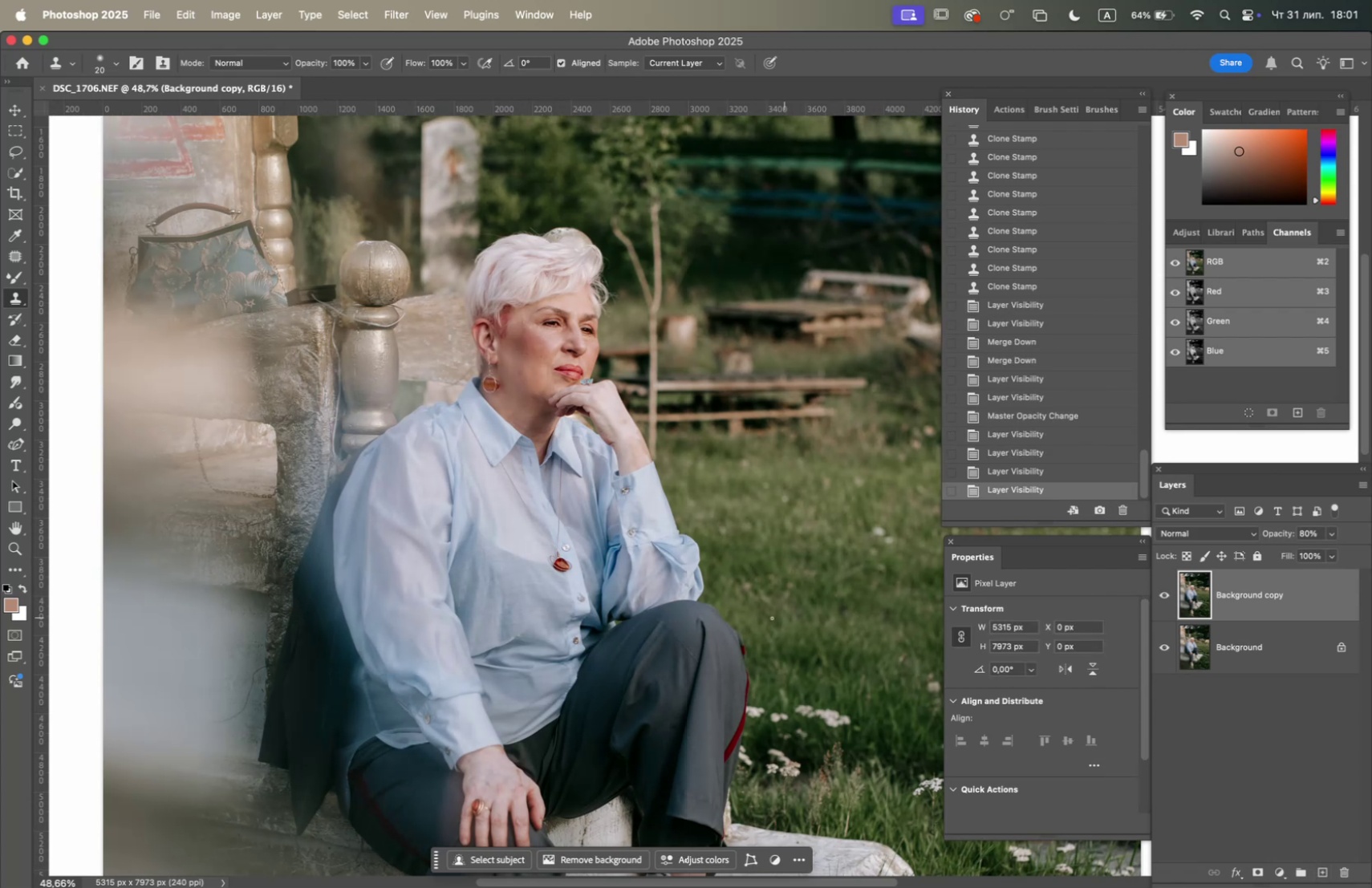 
hold_key(key=OptionLeft, duration=3.82)
scroll: coordinate [693, 602], scroll_direction: up, amount: 2.0
 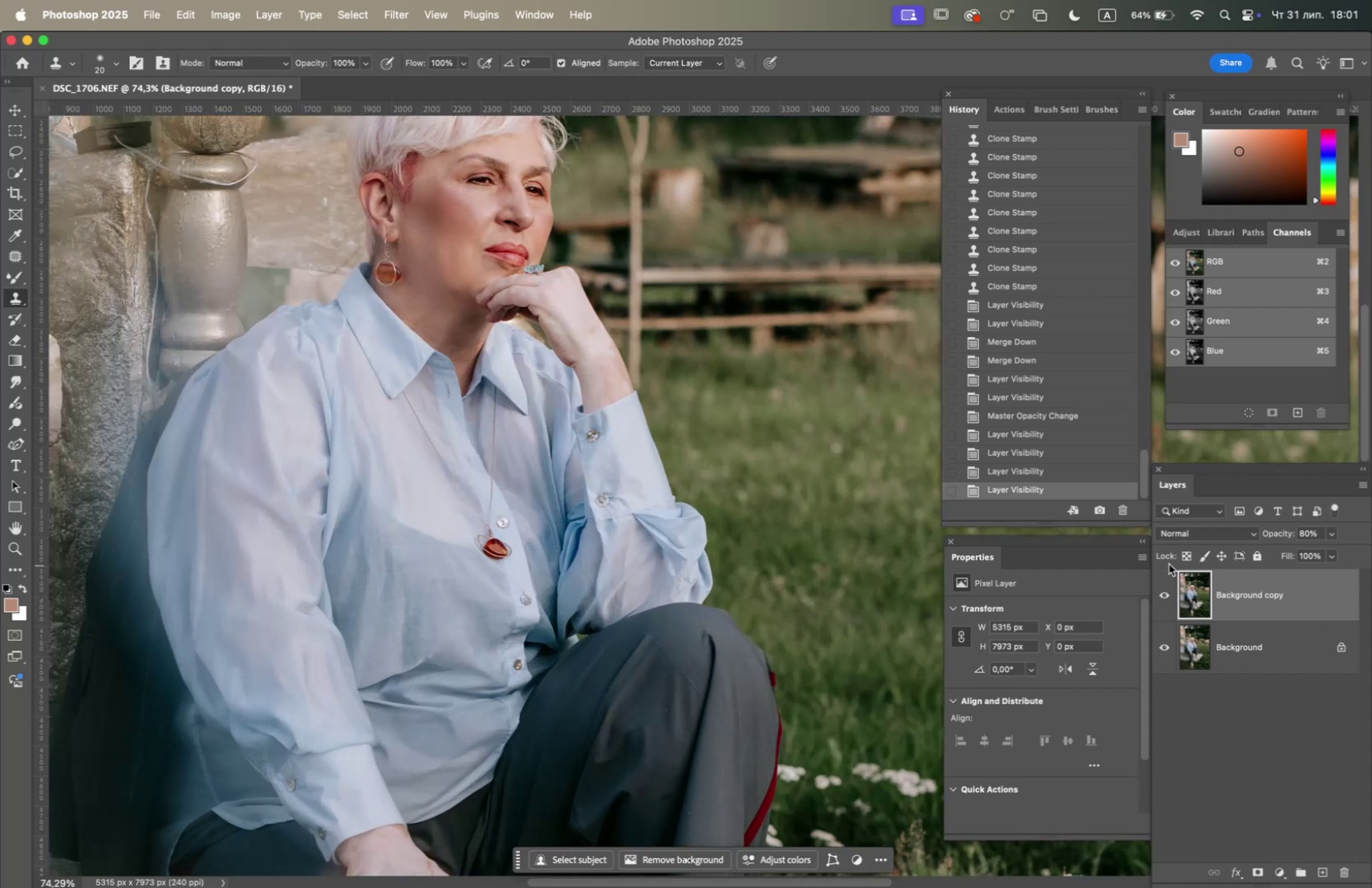 
left_click([1164, 596])
 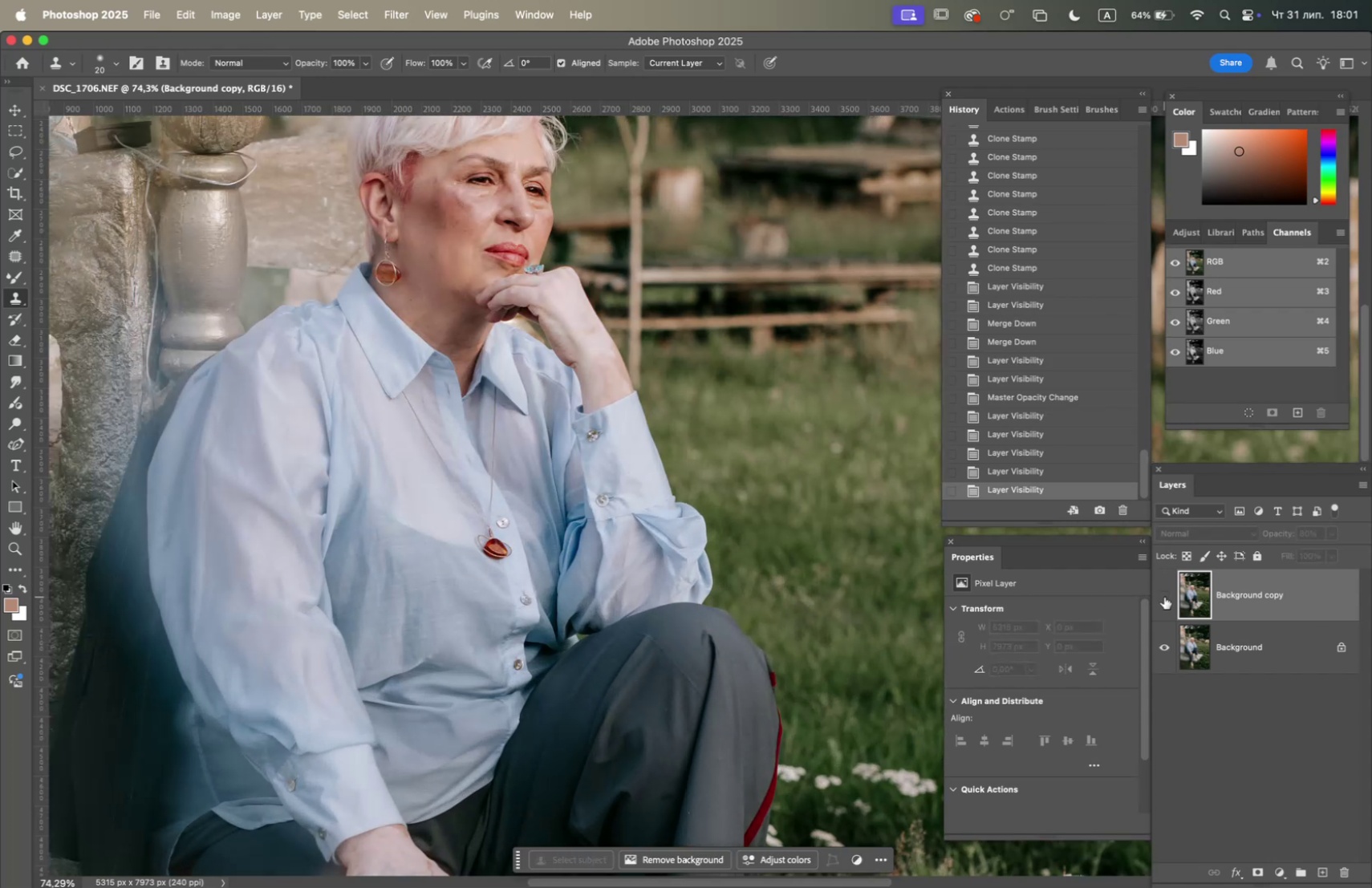 
left_click([1164, 596])
 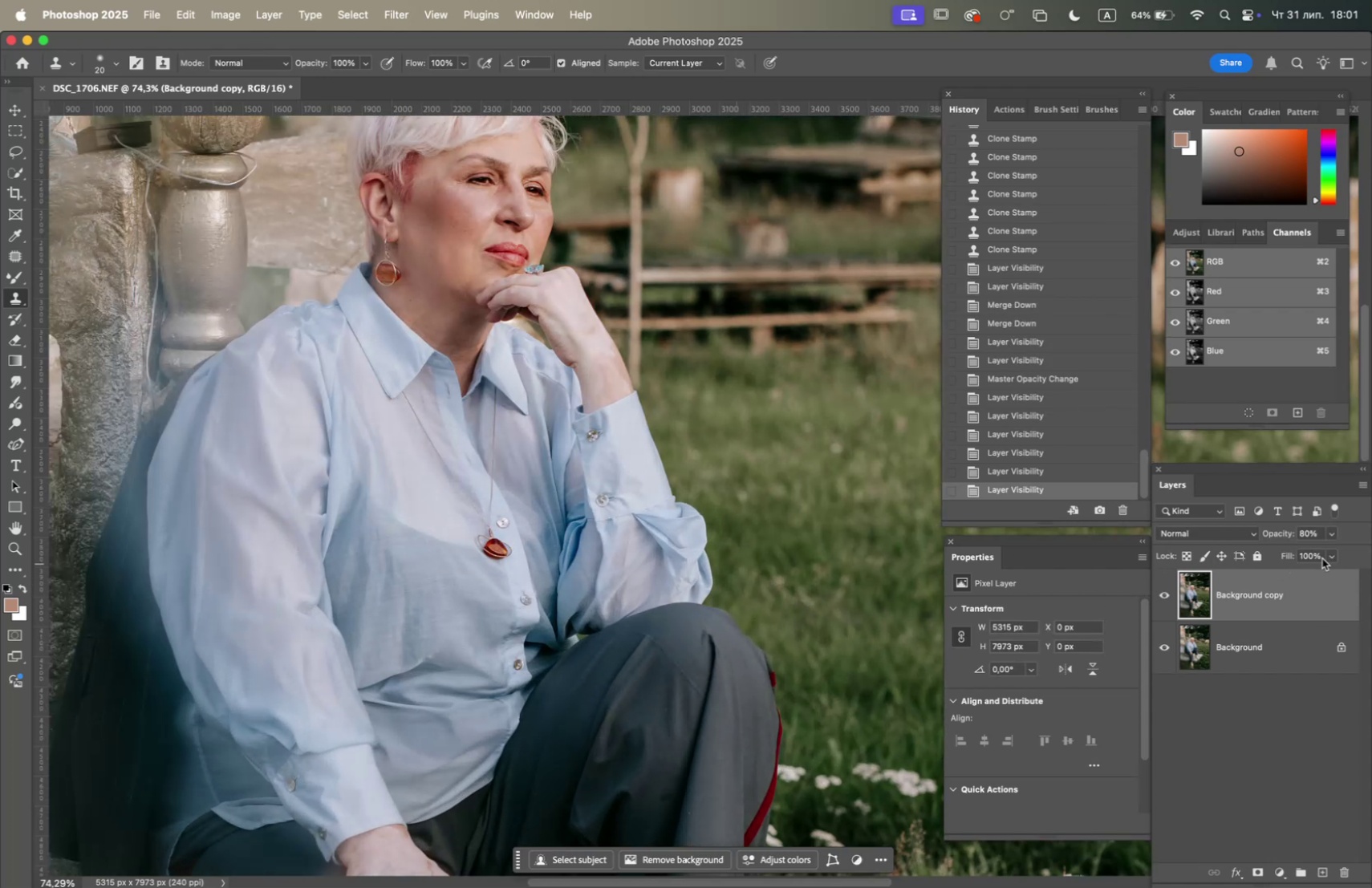 
left_click([1326, 536])
 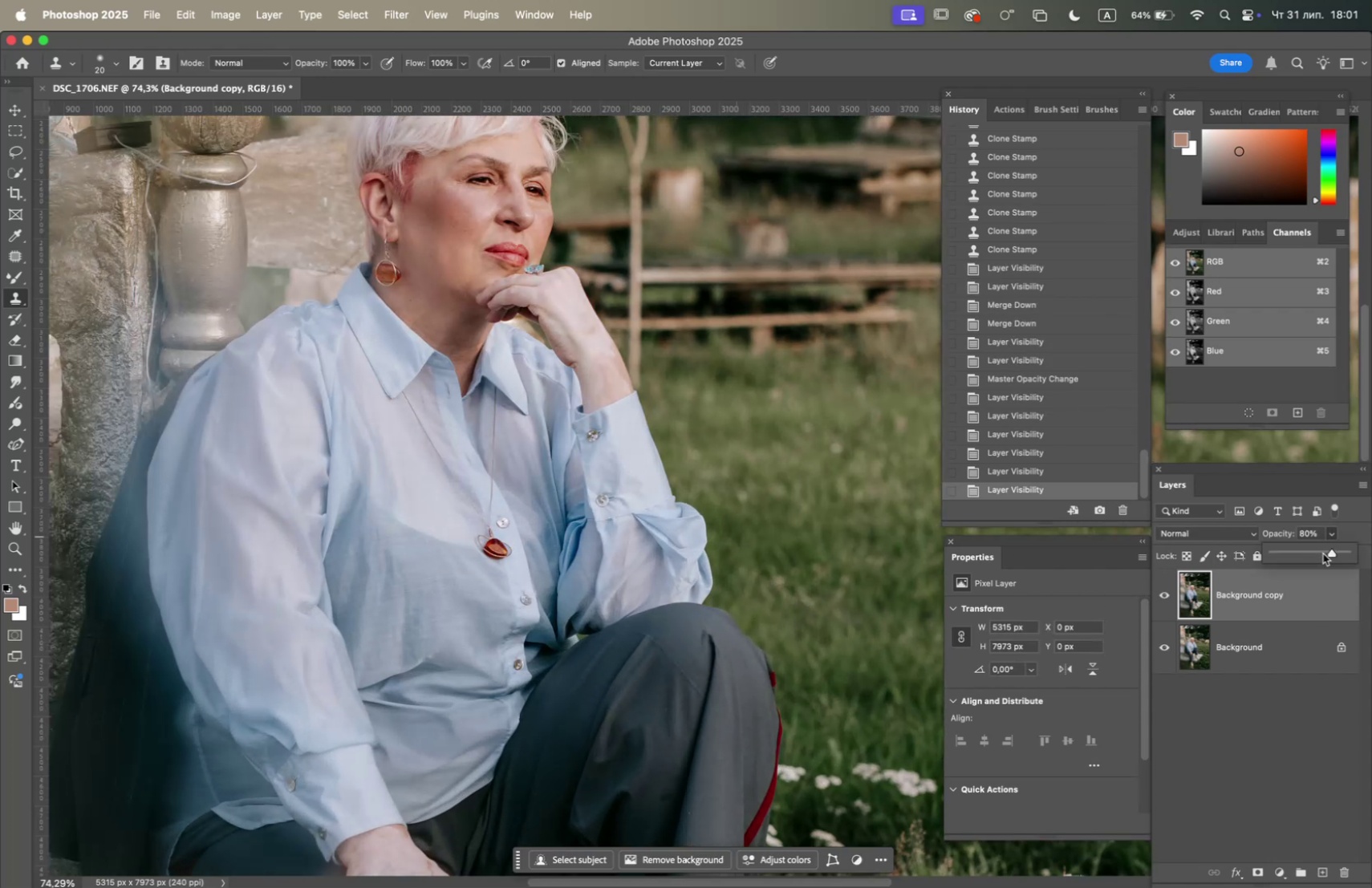 
left_click([1323, 553])
 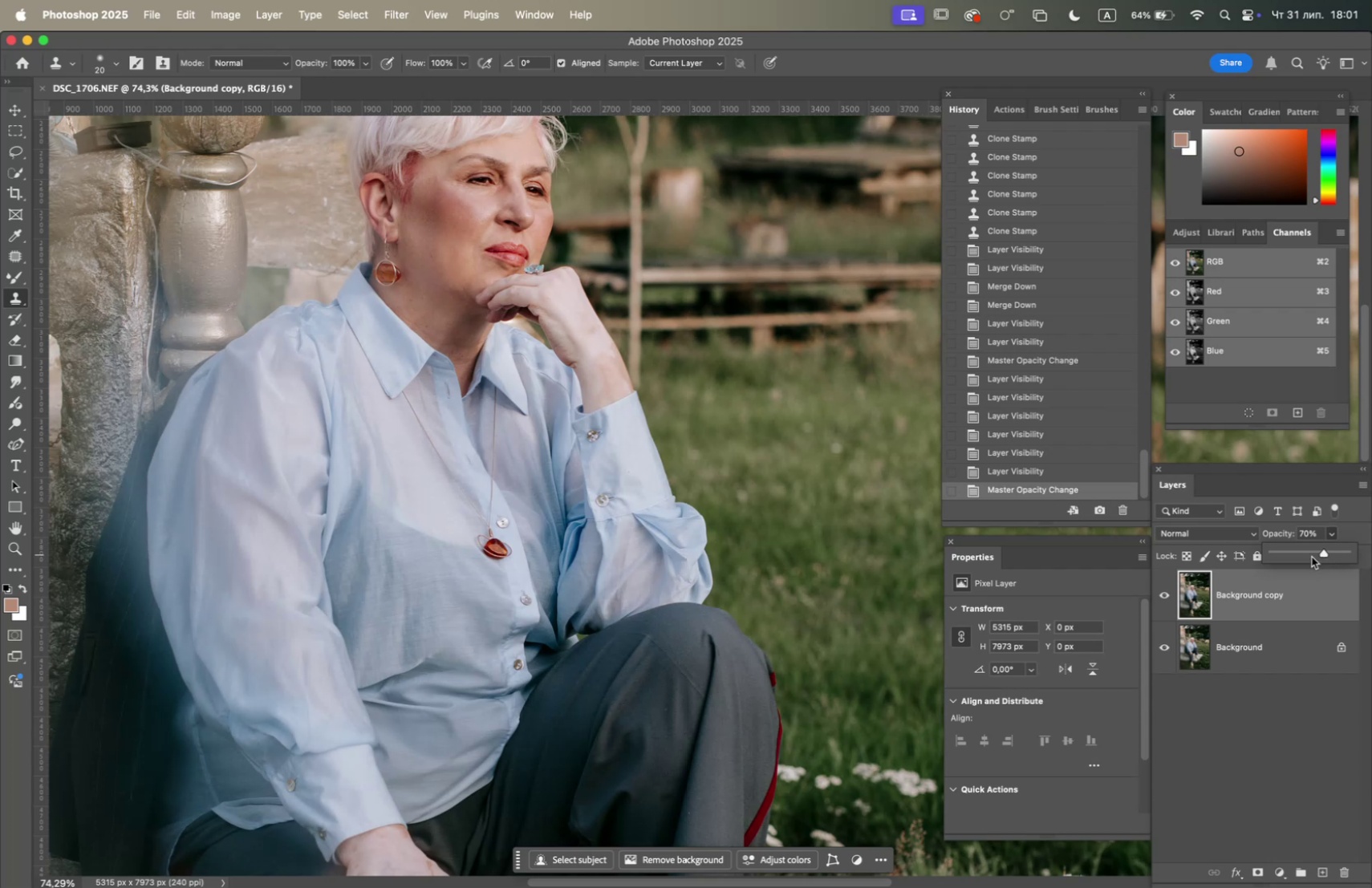 
left_click([1165, 594])
 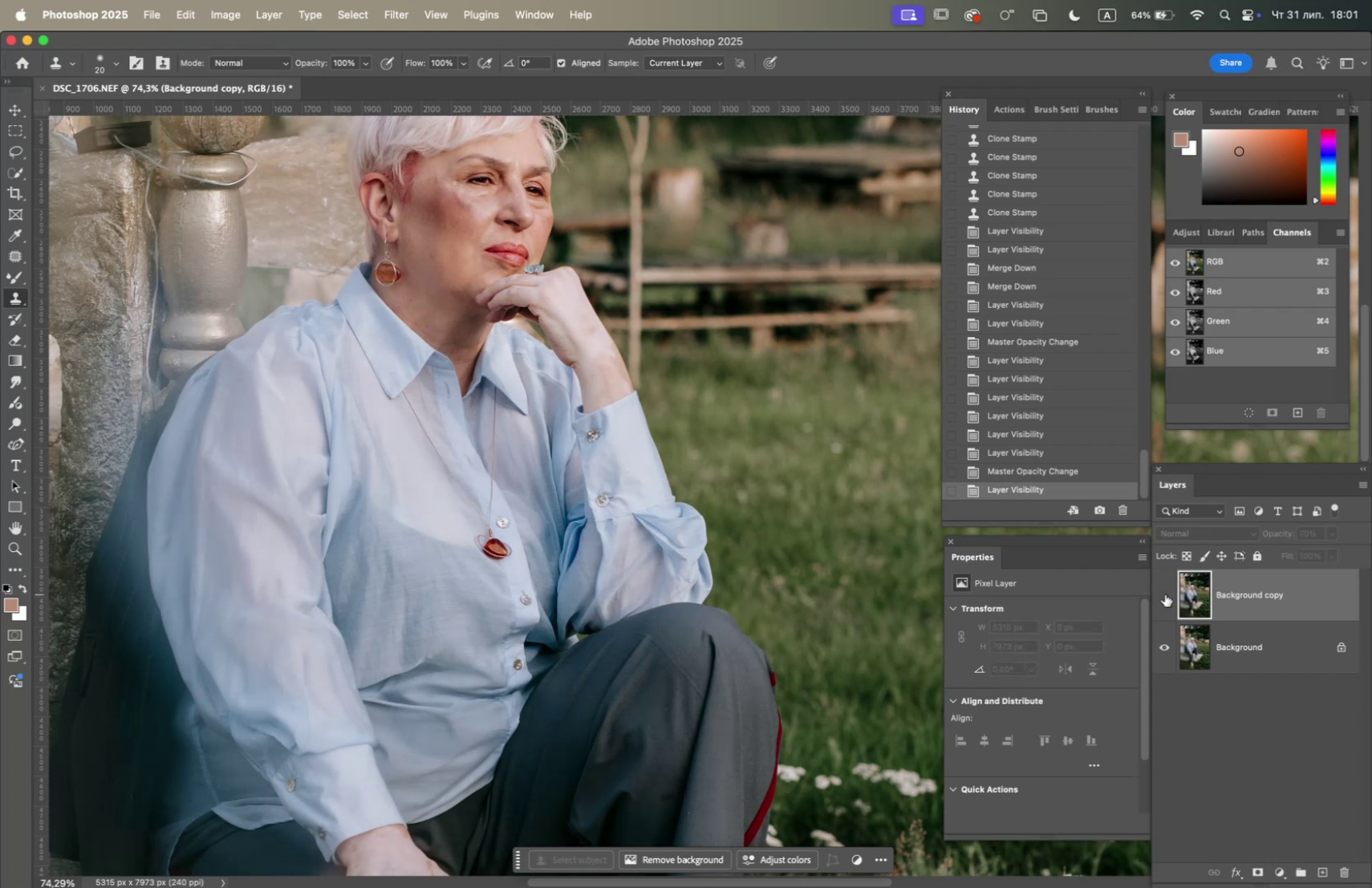 
double_click([1165, 594])
 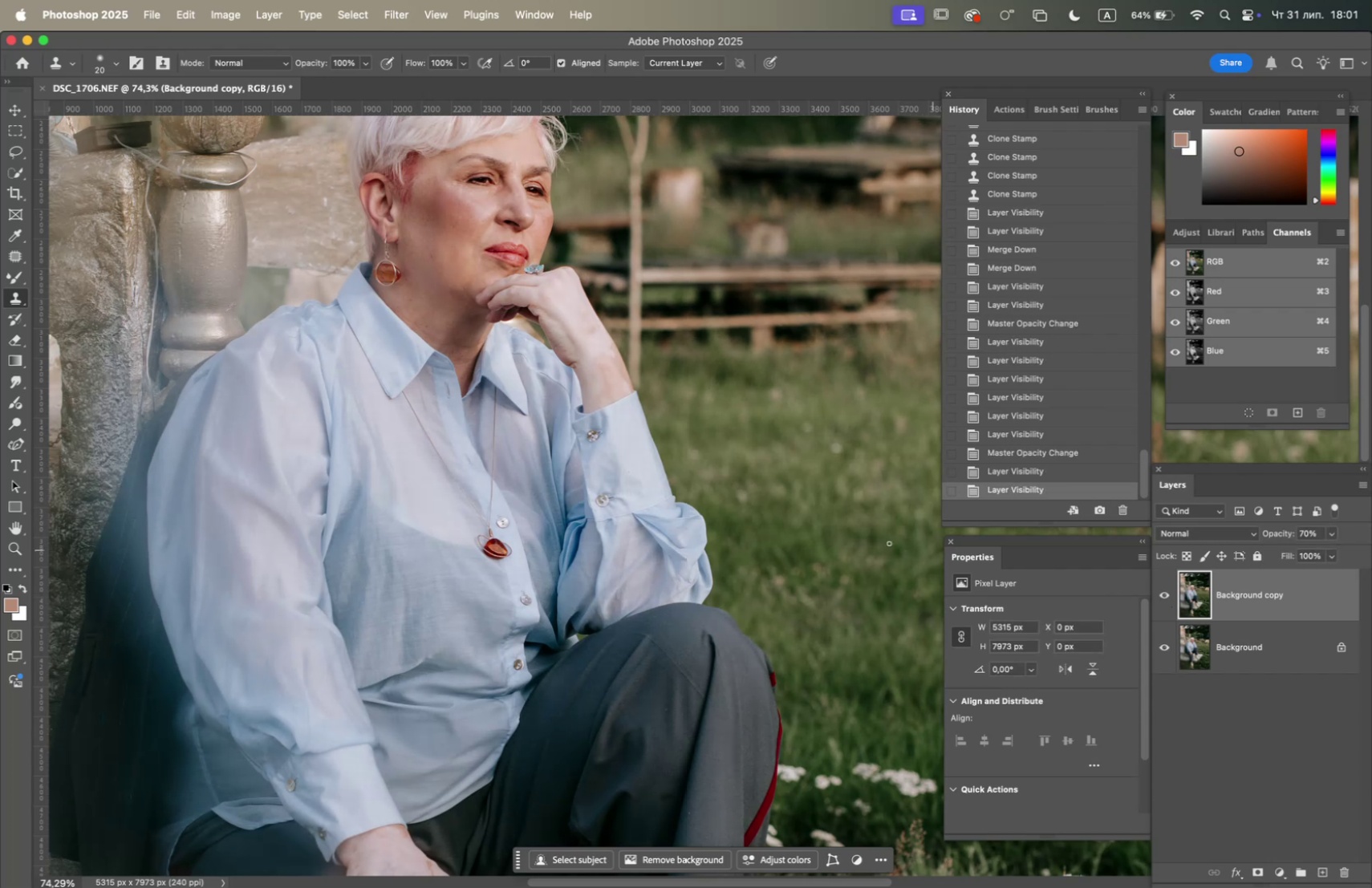 
hold_key(key=OptionLeft, duration=1.48)
scroll: coordinate [700, 515], scroll_direction: down, amount: 4.0
 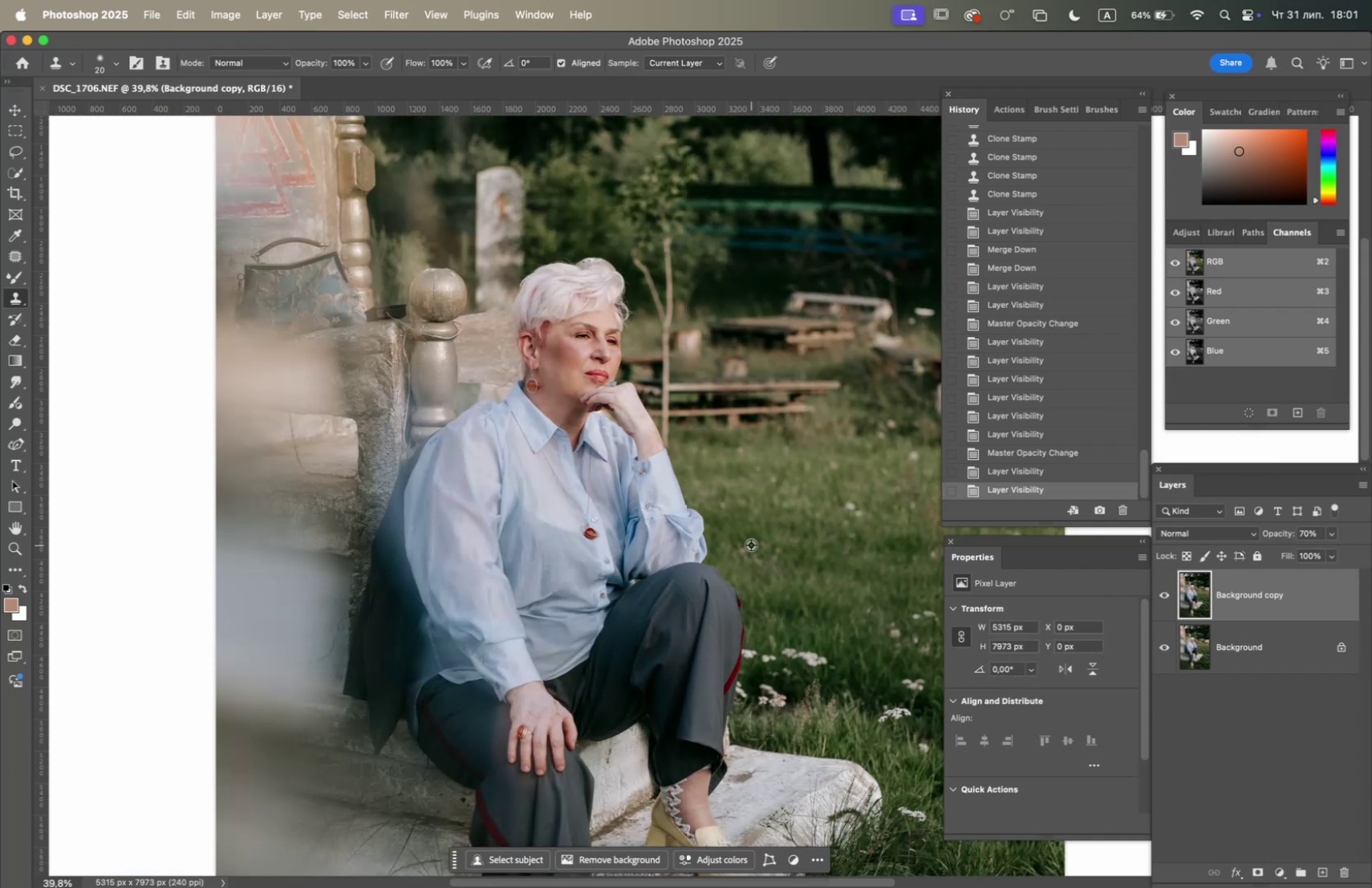 
scroll: coordinate [749, 545], scroll_direction: up, amount: 1.0
 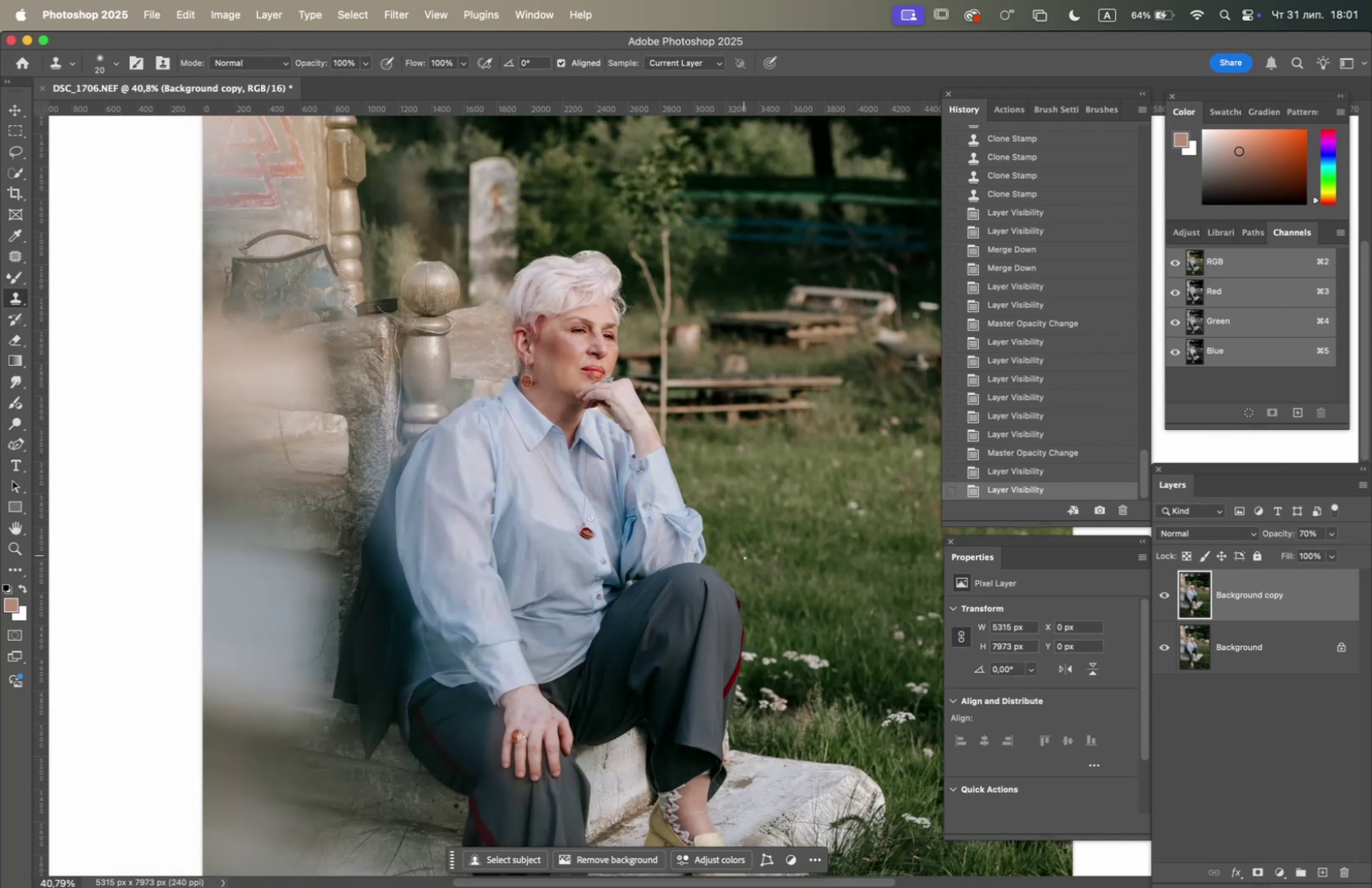 
hold_key(key=Space, duration=1.27)
 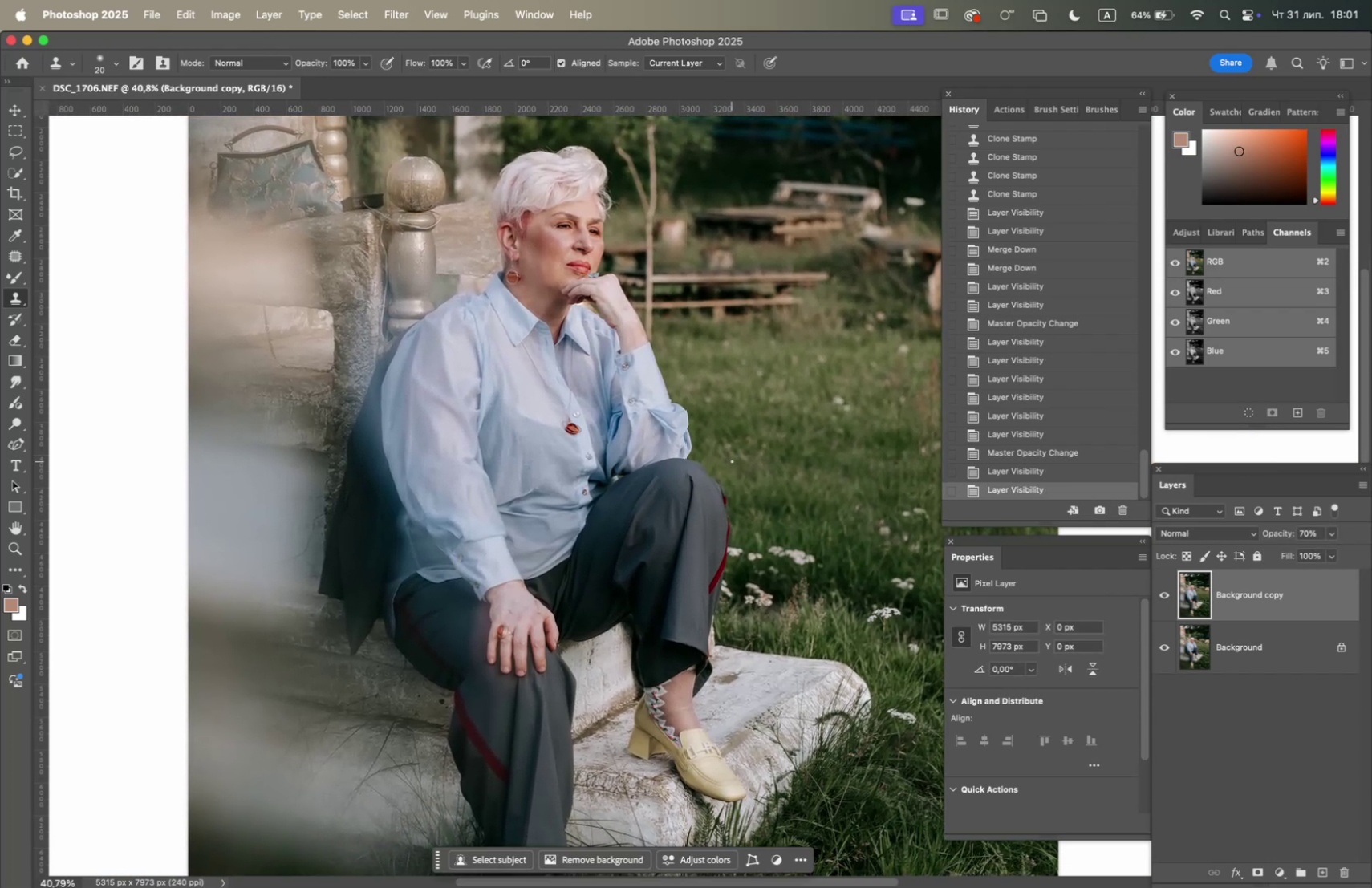 
left_click_drag(start_coordinate=[745, 562], to_coordinate=[731, 457])
 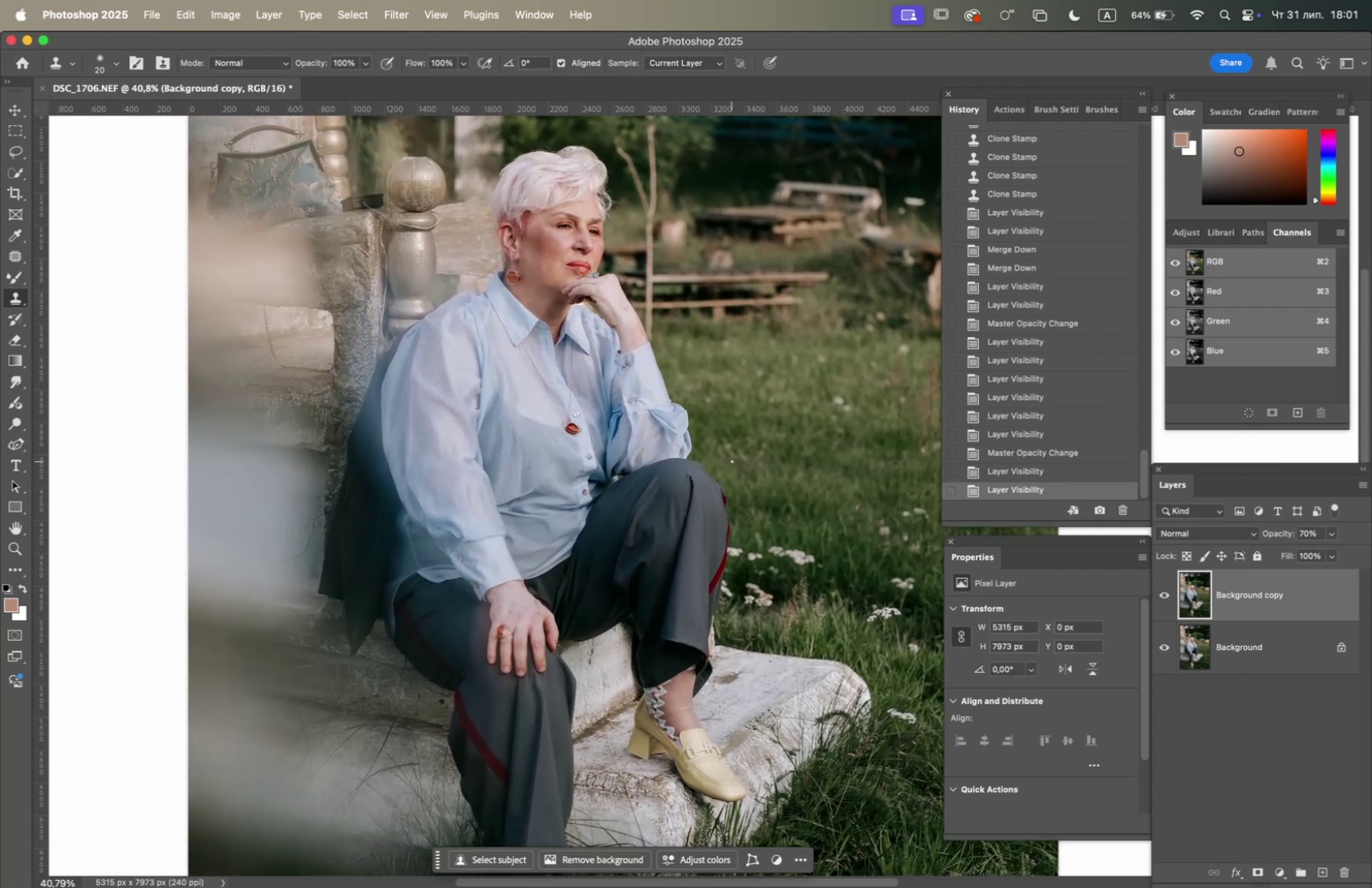 
hold_key(key=OptionLeft, duration=2.66)
scroll: coordinate [732, 463], scroll_direction: down, amount: 8.0
 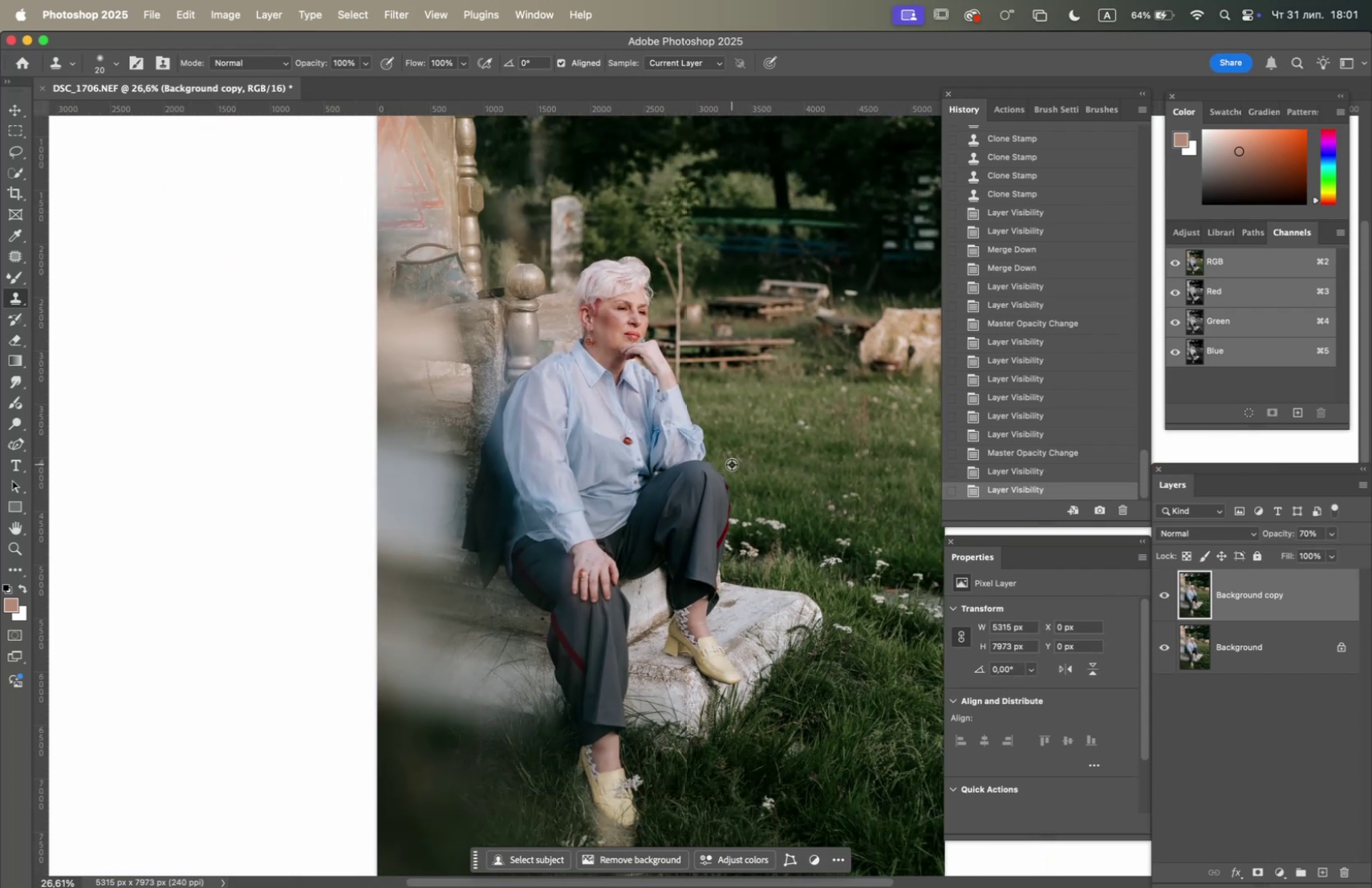 
scroll: coordinate [732, 464], scroll_direction: up, amount: 1.0
 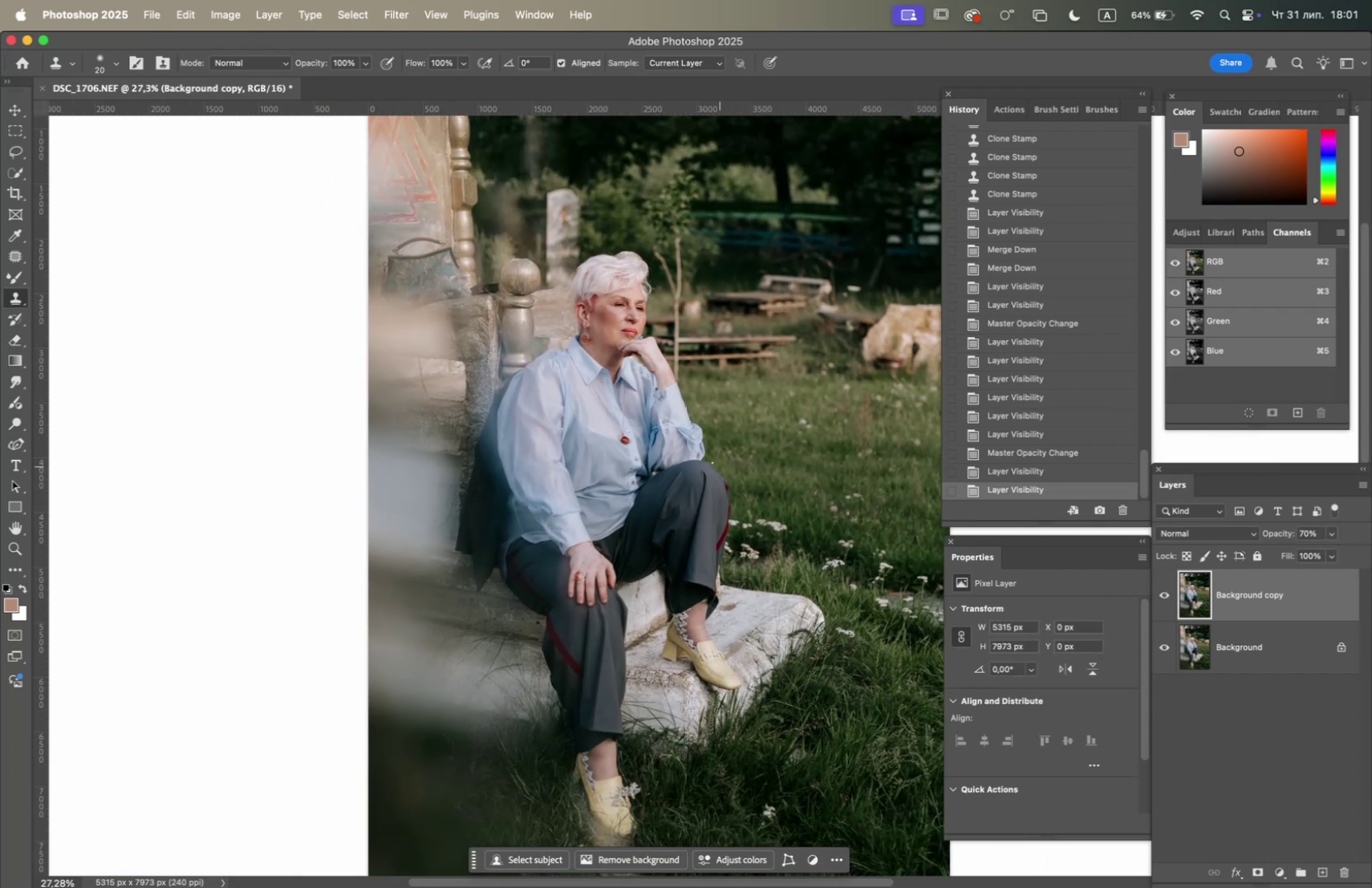 
hold_key(key=Space, duration=0.91)
 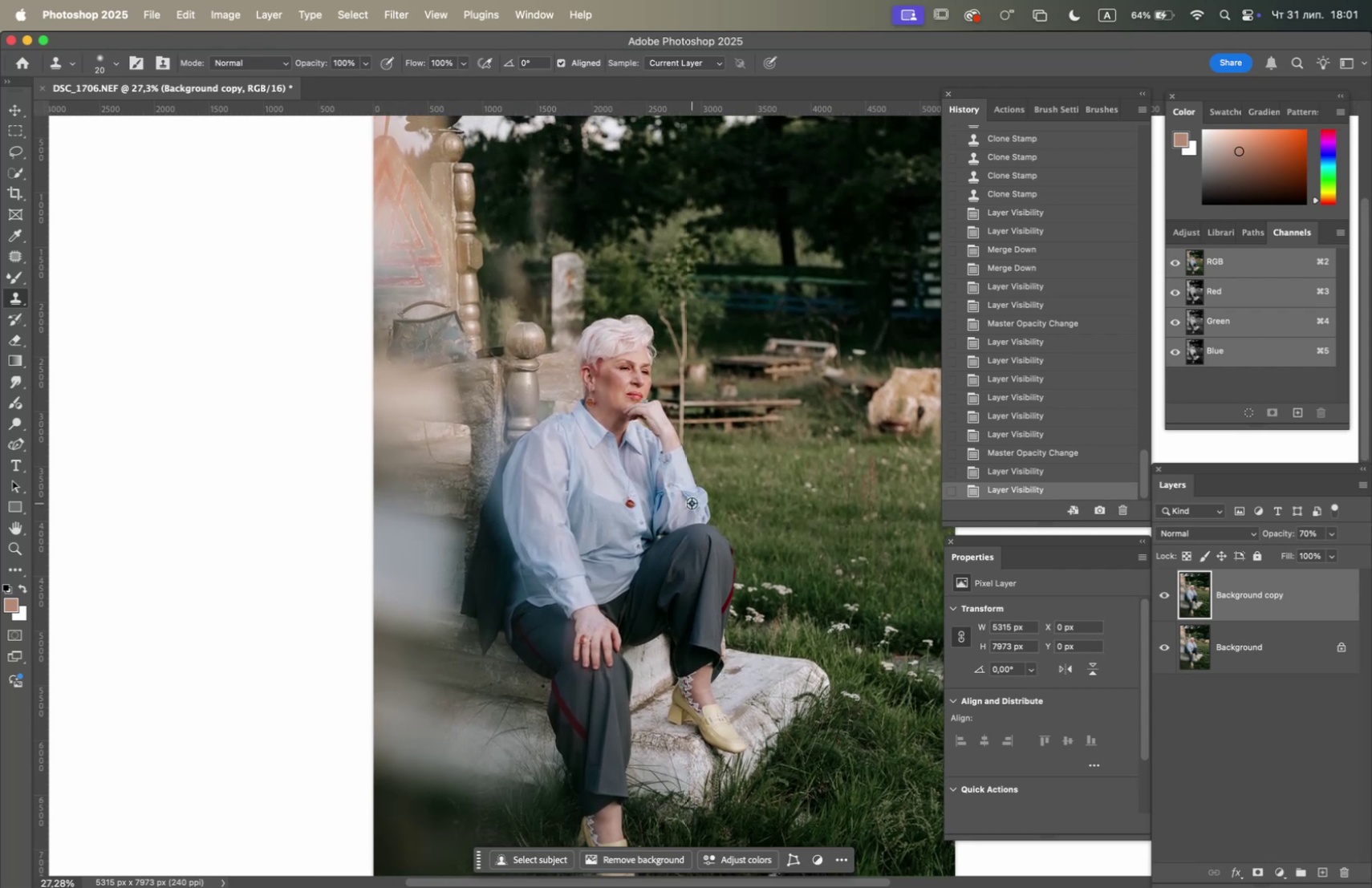 
left_click_drag(start_coordinate=[687, 439], to_coordinate=[692, 502])
 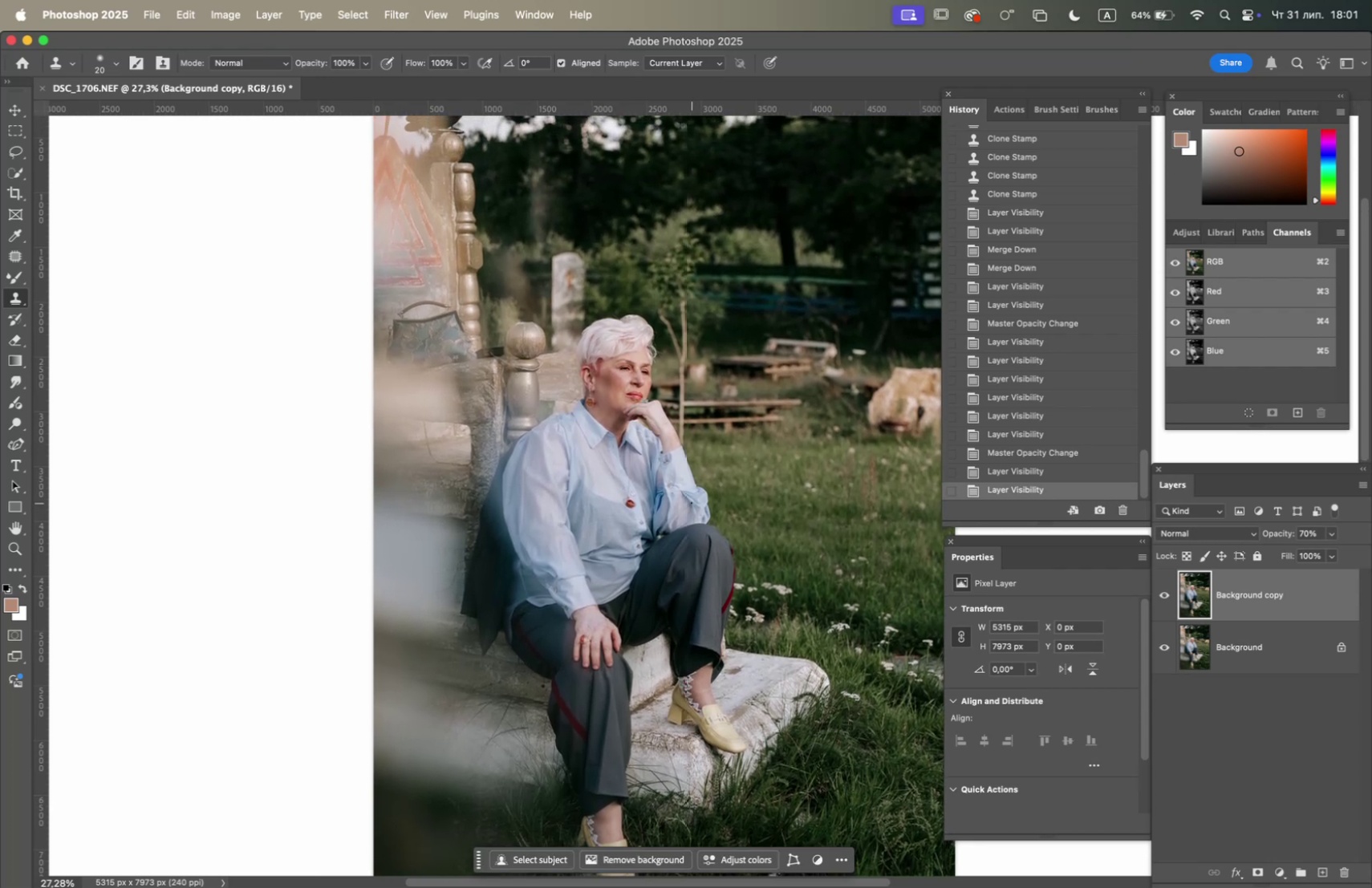 
hold_key(key=OptionLeft, duration=1.43)
scroll: coordinate [692, 502], scroll_direction: up, amount: 5.0
 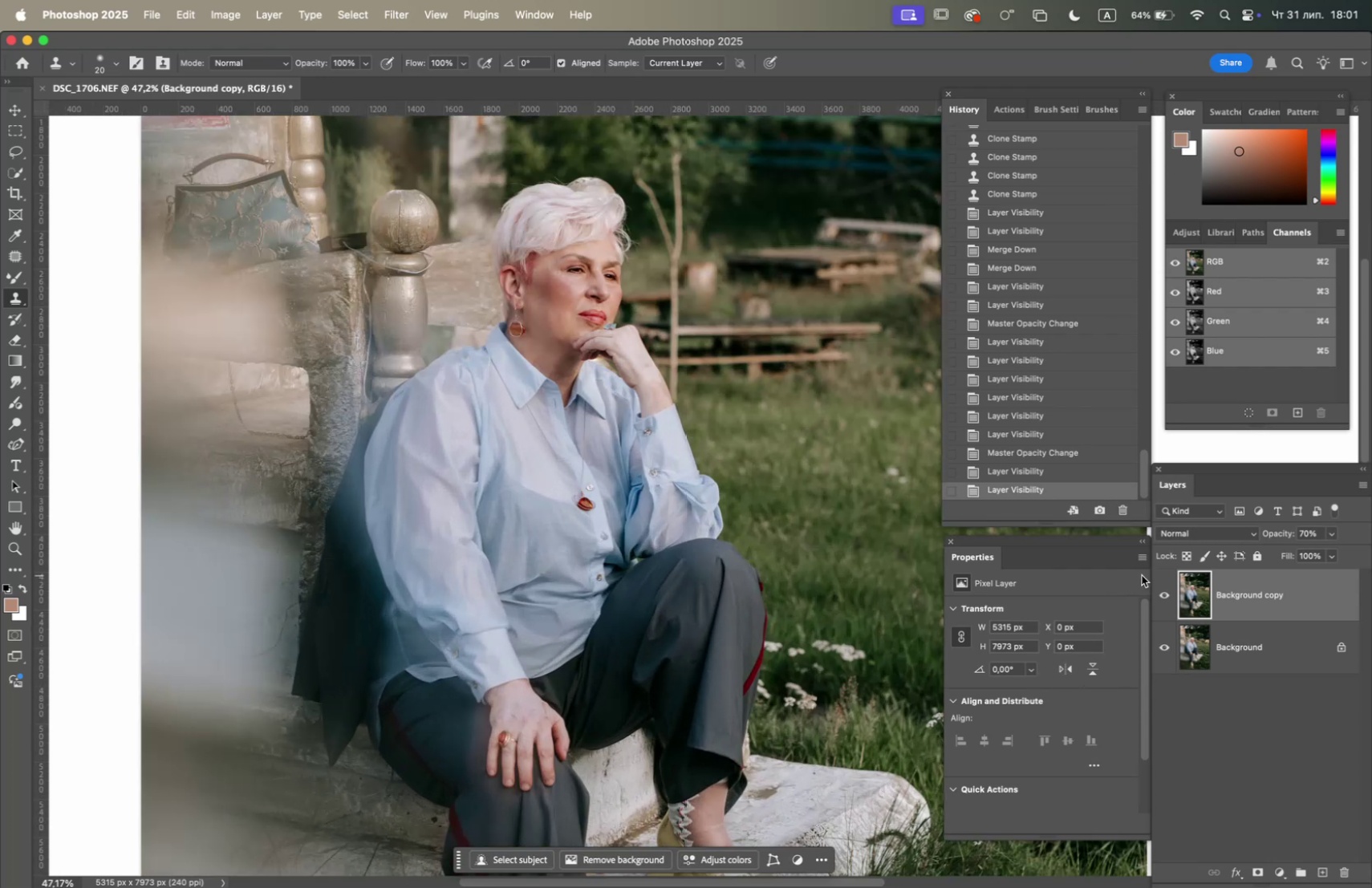 
left_click([1164, 594])
 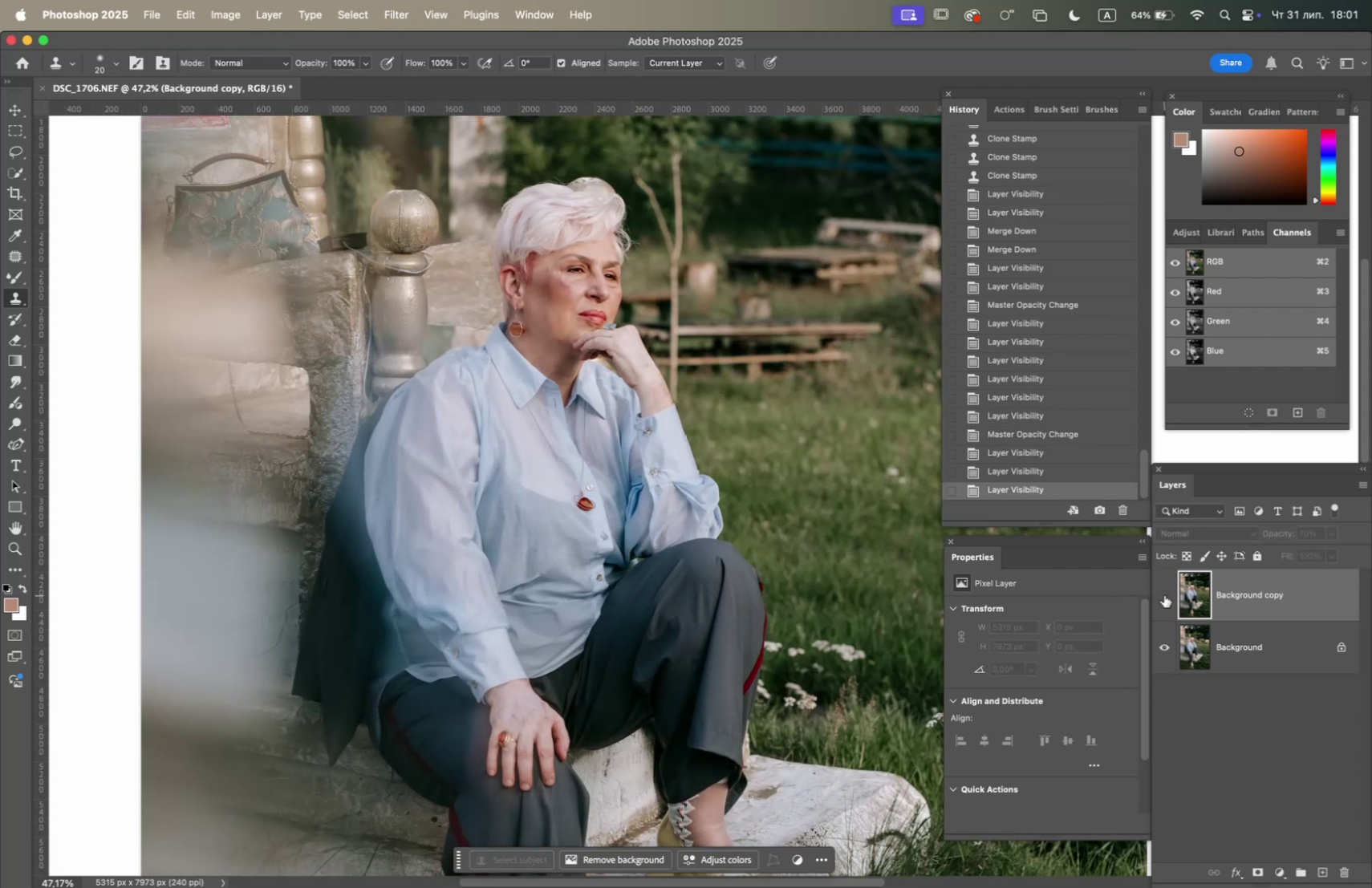 
left_click([1164, 594])
 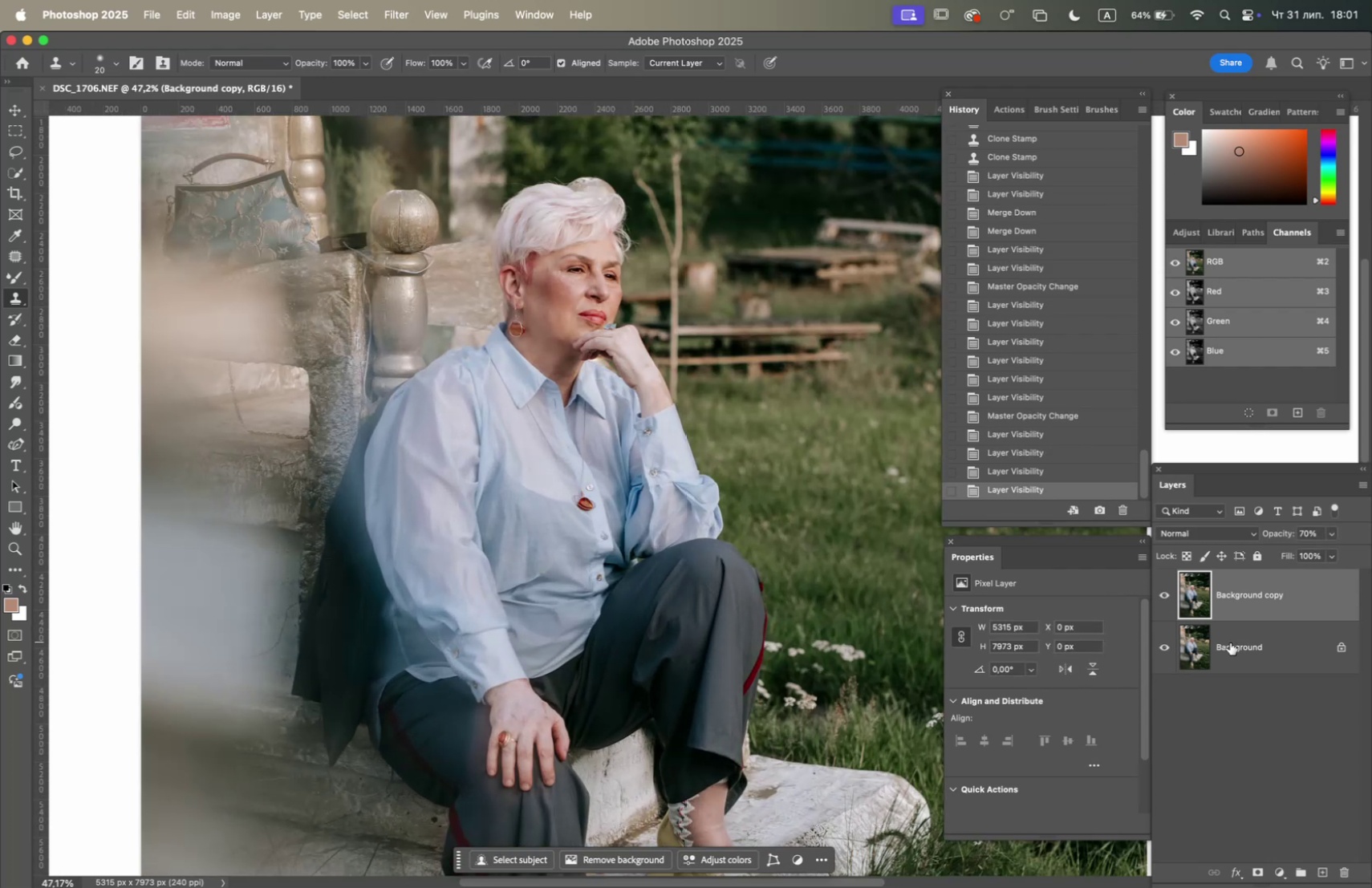 
right_click([1230, 642])
 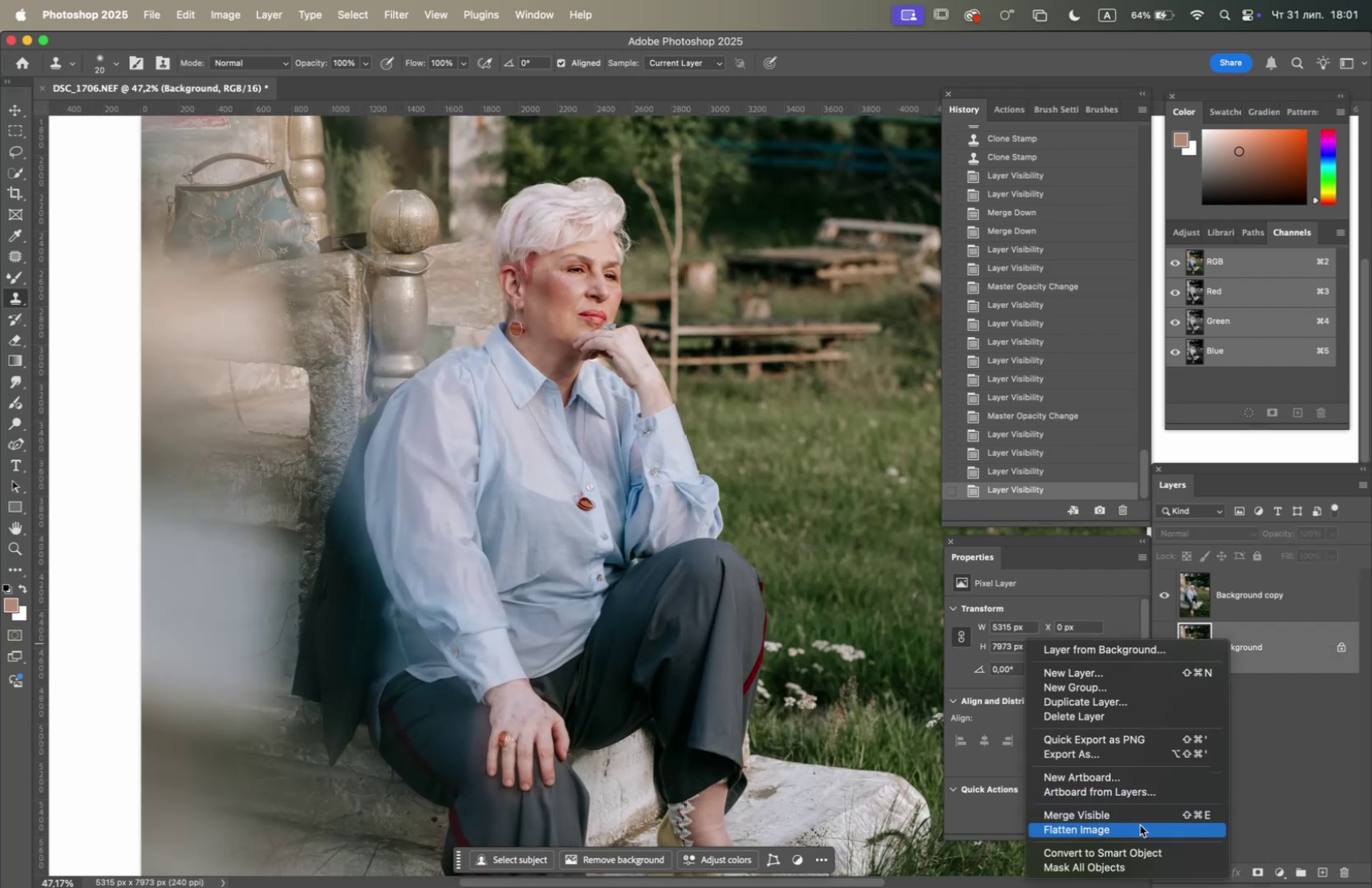 
left_click([1139, 829])
 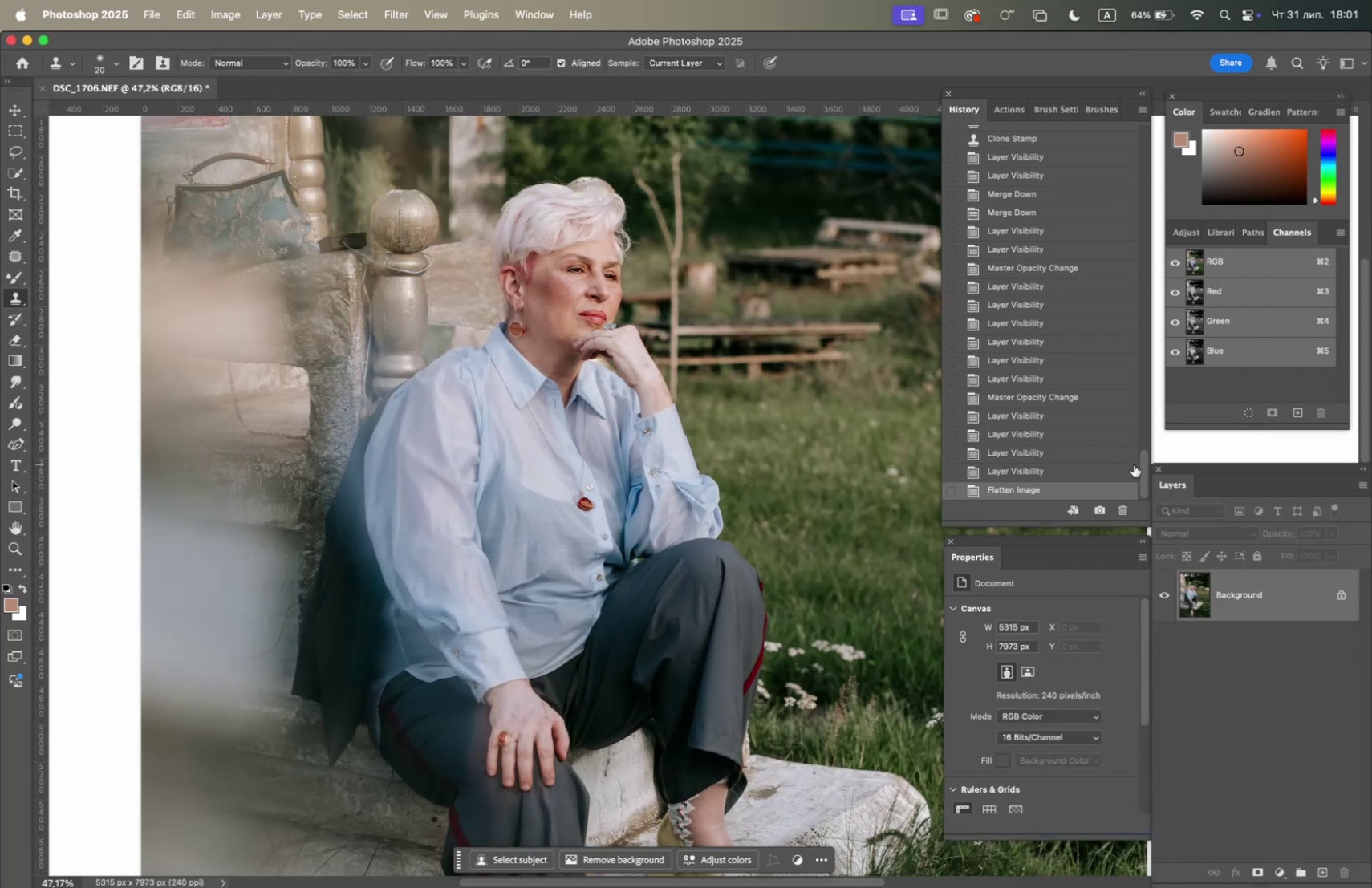 
left_click_drag(start_coordinate=[1143, 469], to_coordinate=[1134, 80])
 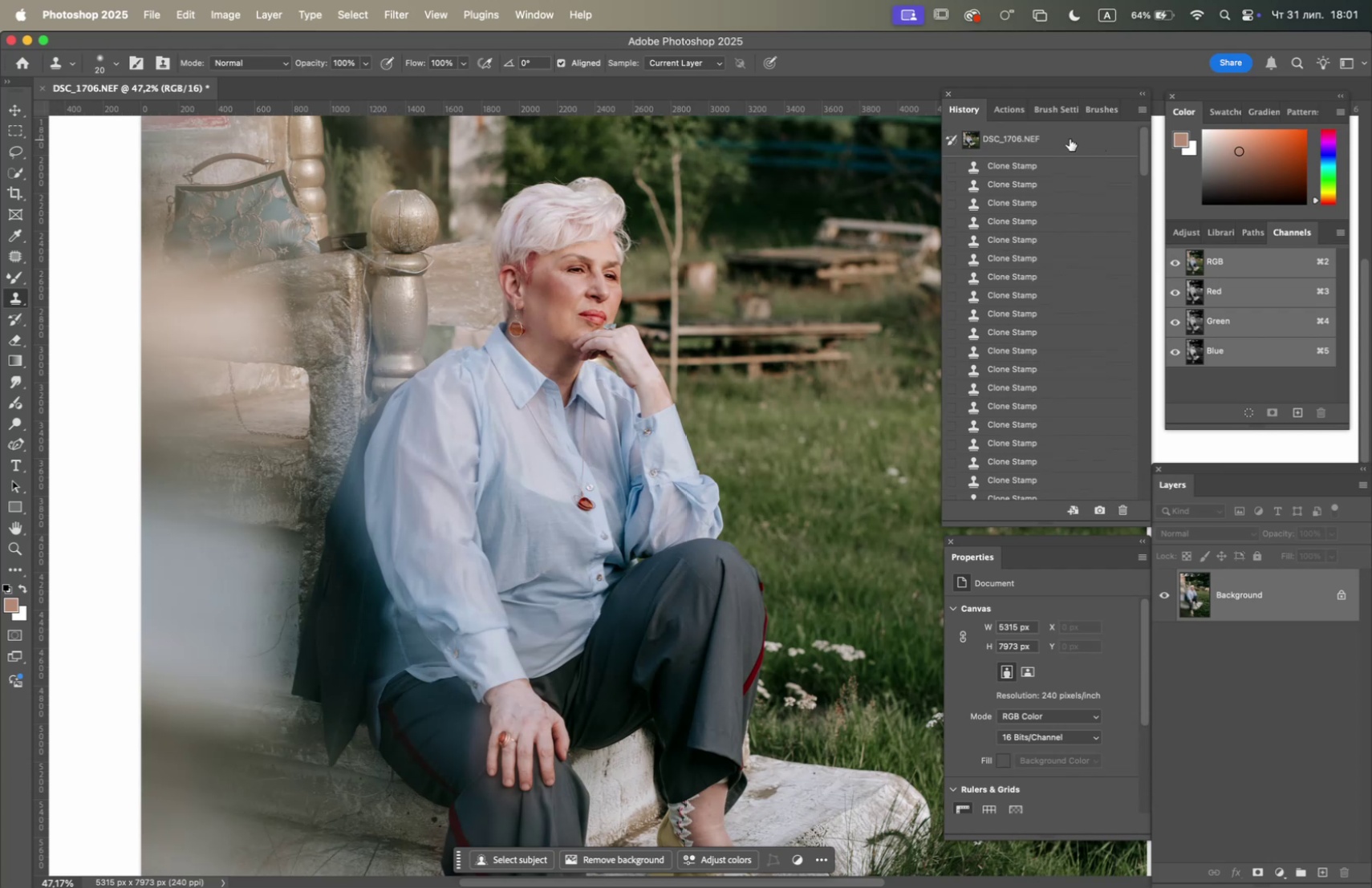 
left_click([1069, 138])
 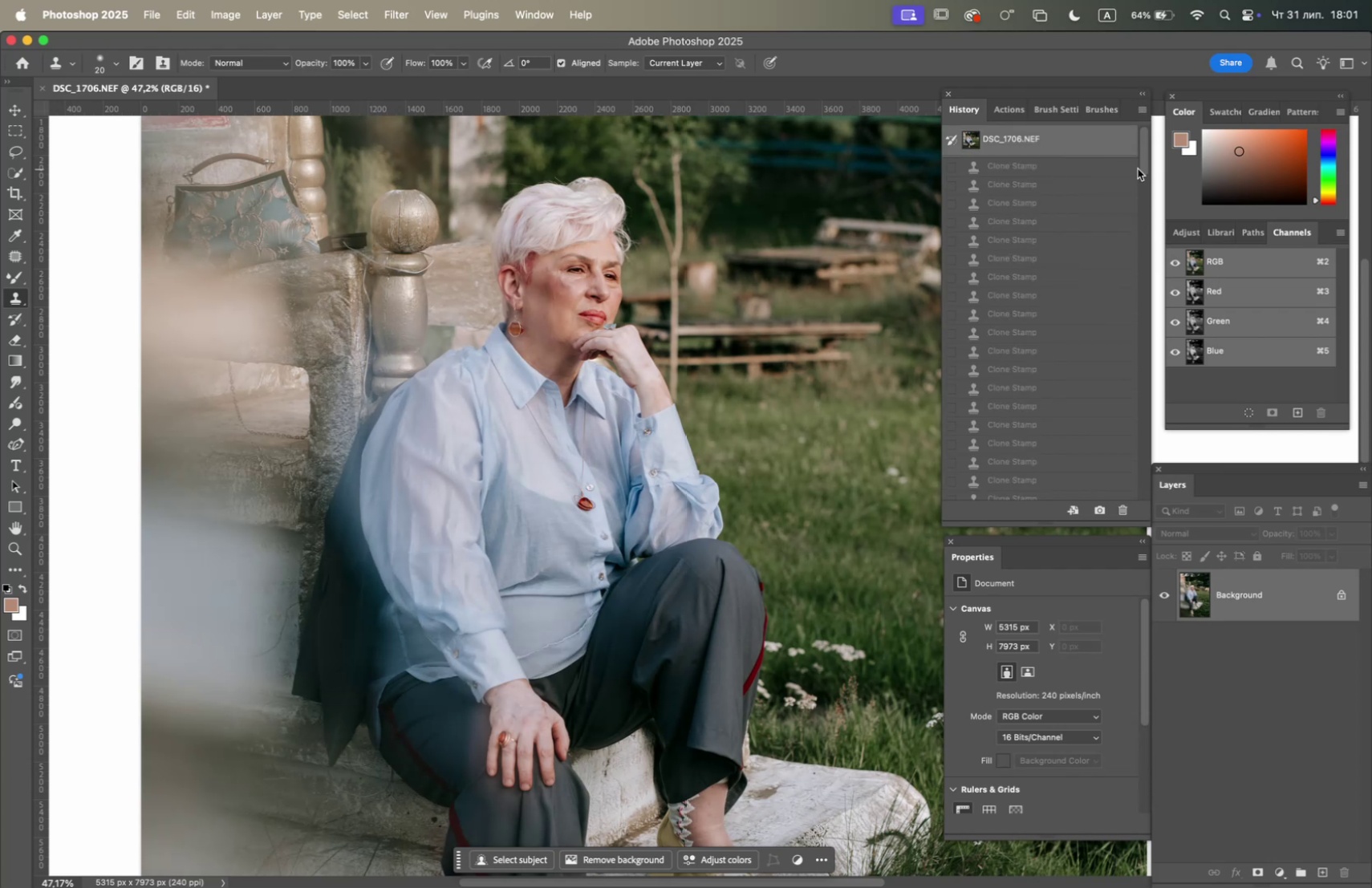 
left_click_drag(start_coordinate=[1146, 164], to_coordinate=[1124, 521])
 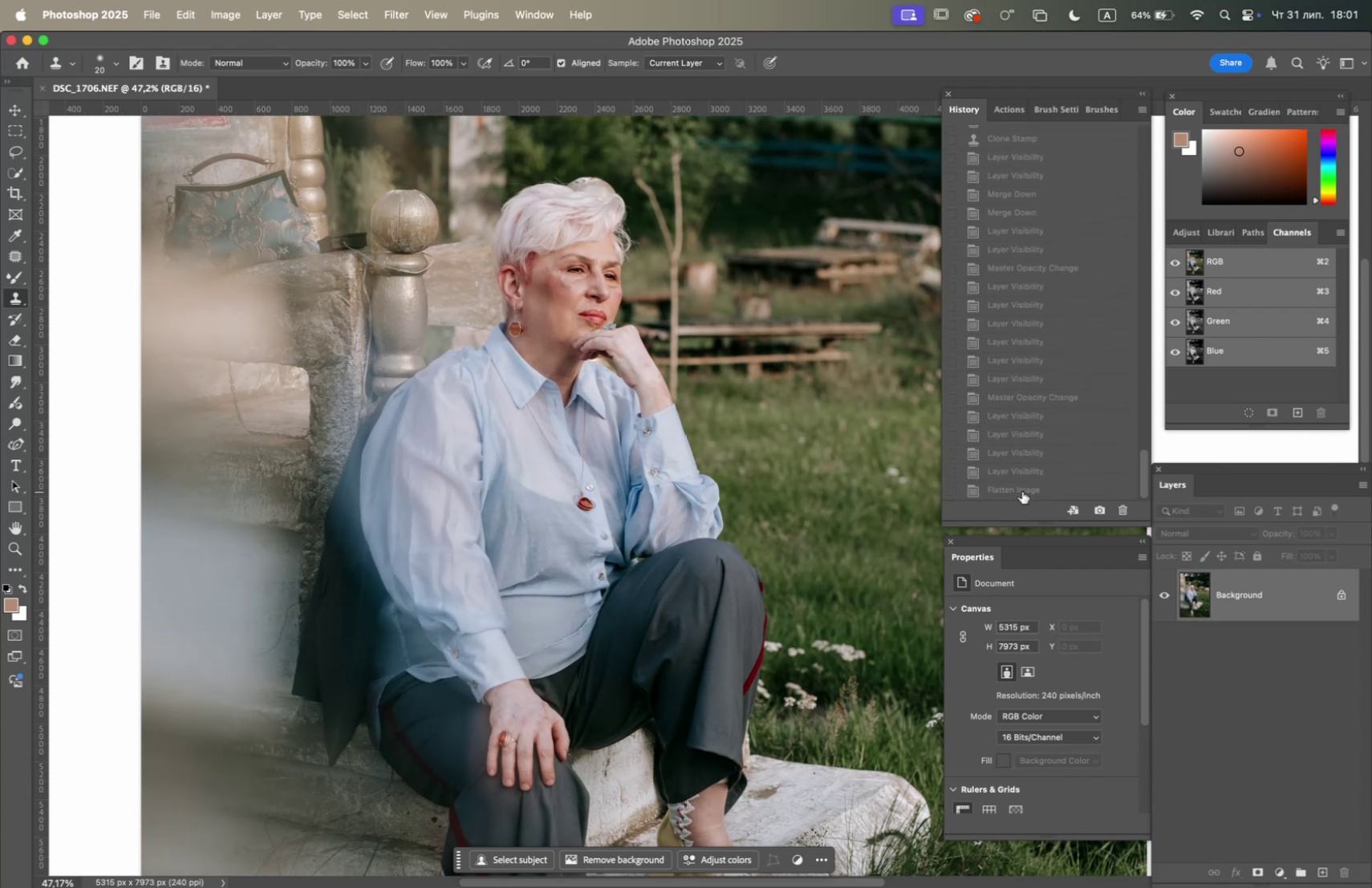 
left_click([1022, 491])
 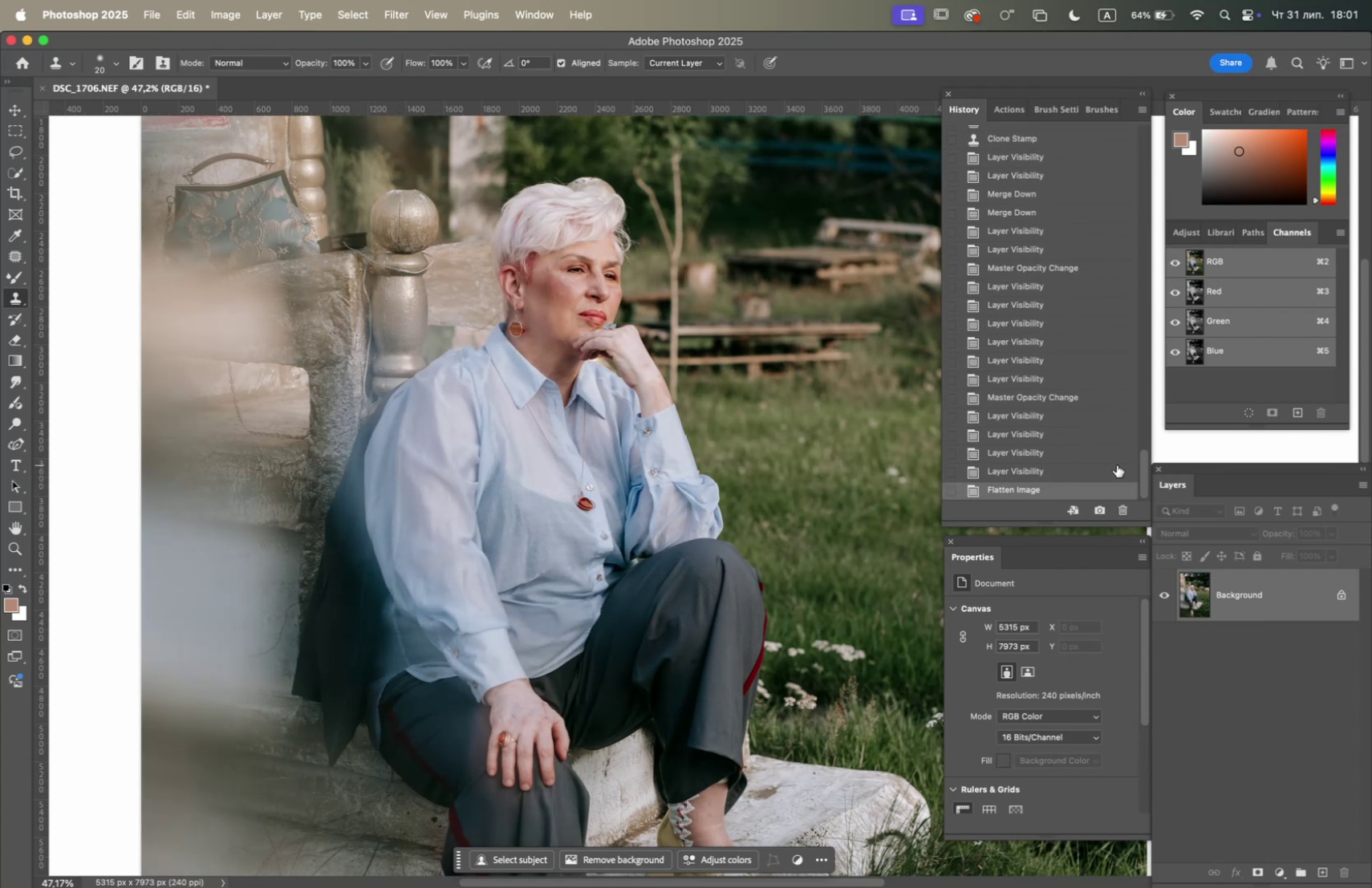 
left_click_drag(start_coordinate=[1143, 470], to_coordinate=[1159, 75])
 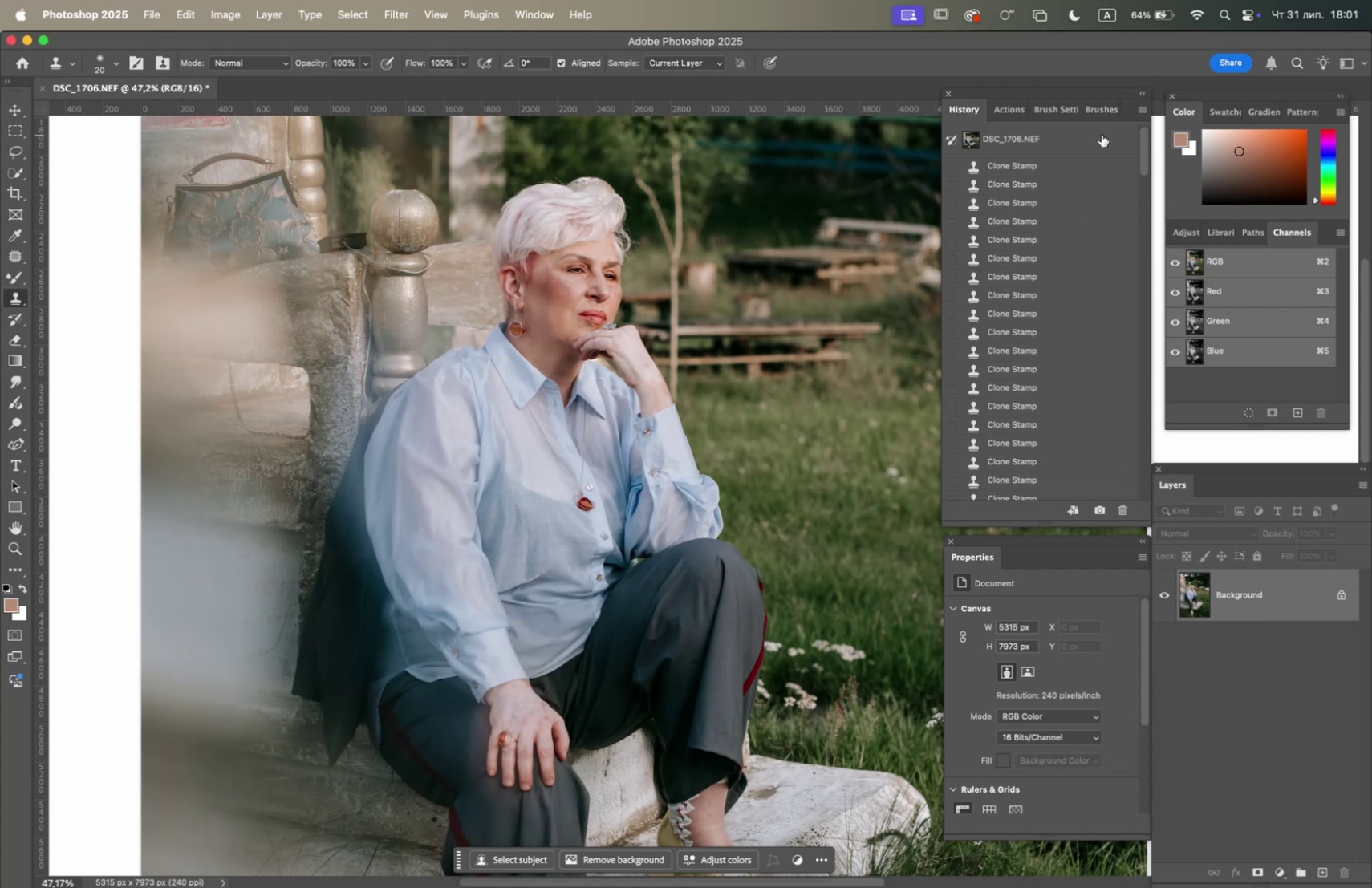 
left_click([1100, 136])
 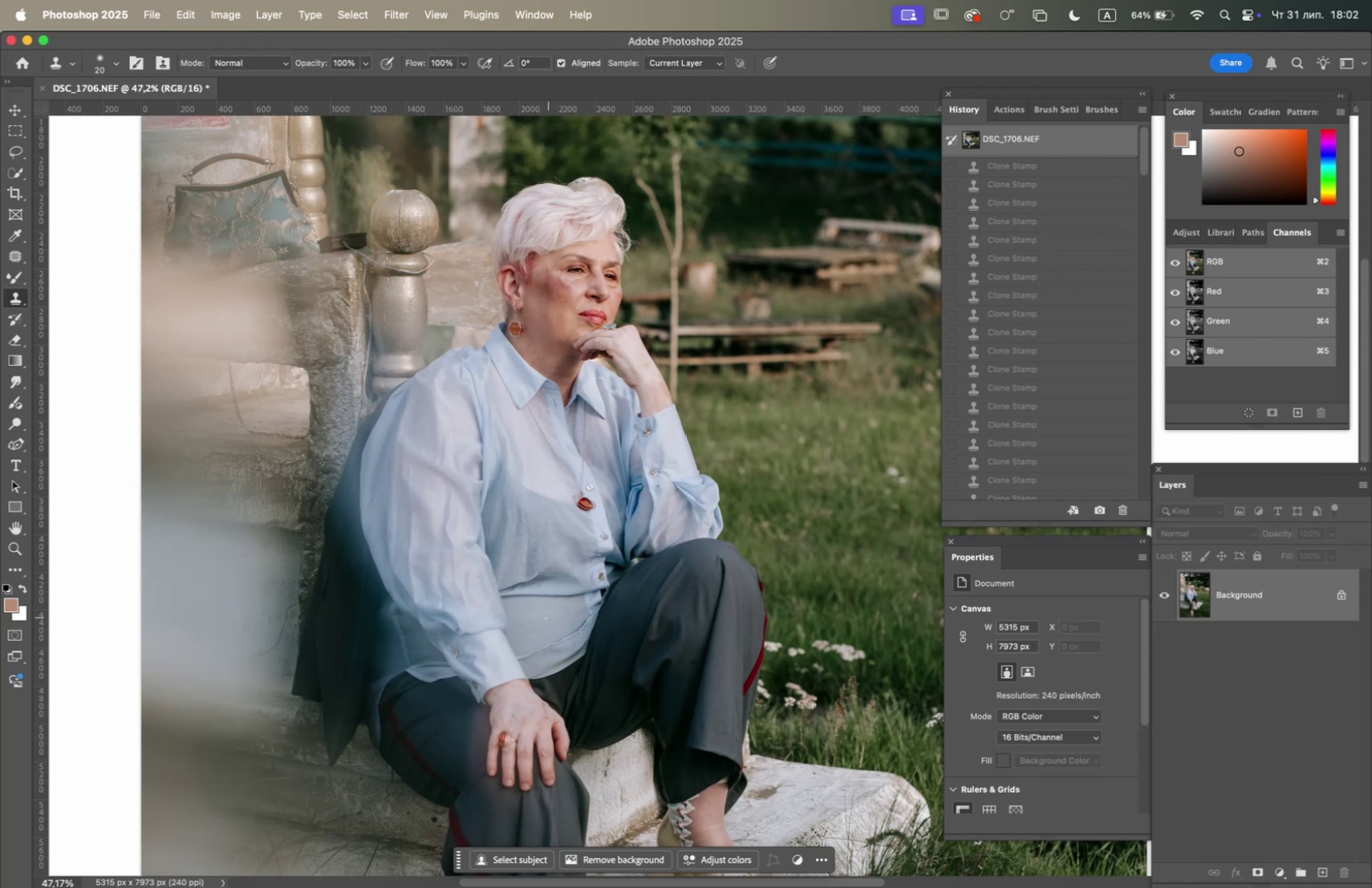 
wait(7.99)
 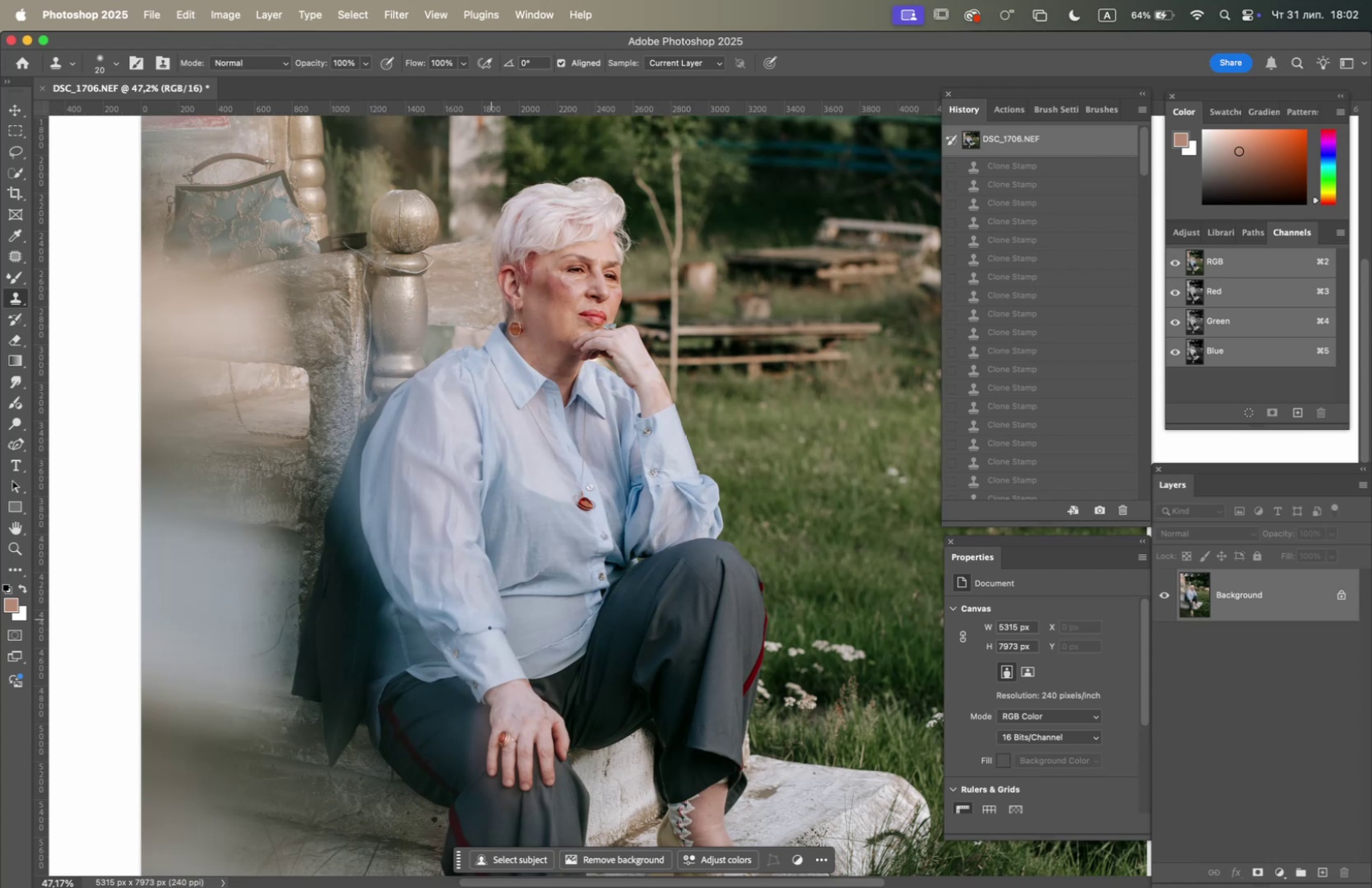 
left_click_drag(start_coordinate=[1143, 164], to_coordinate=[1119, 546])
 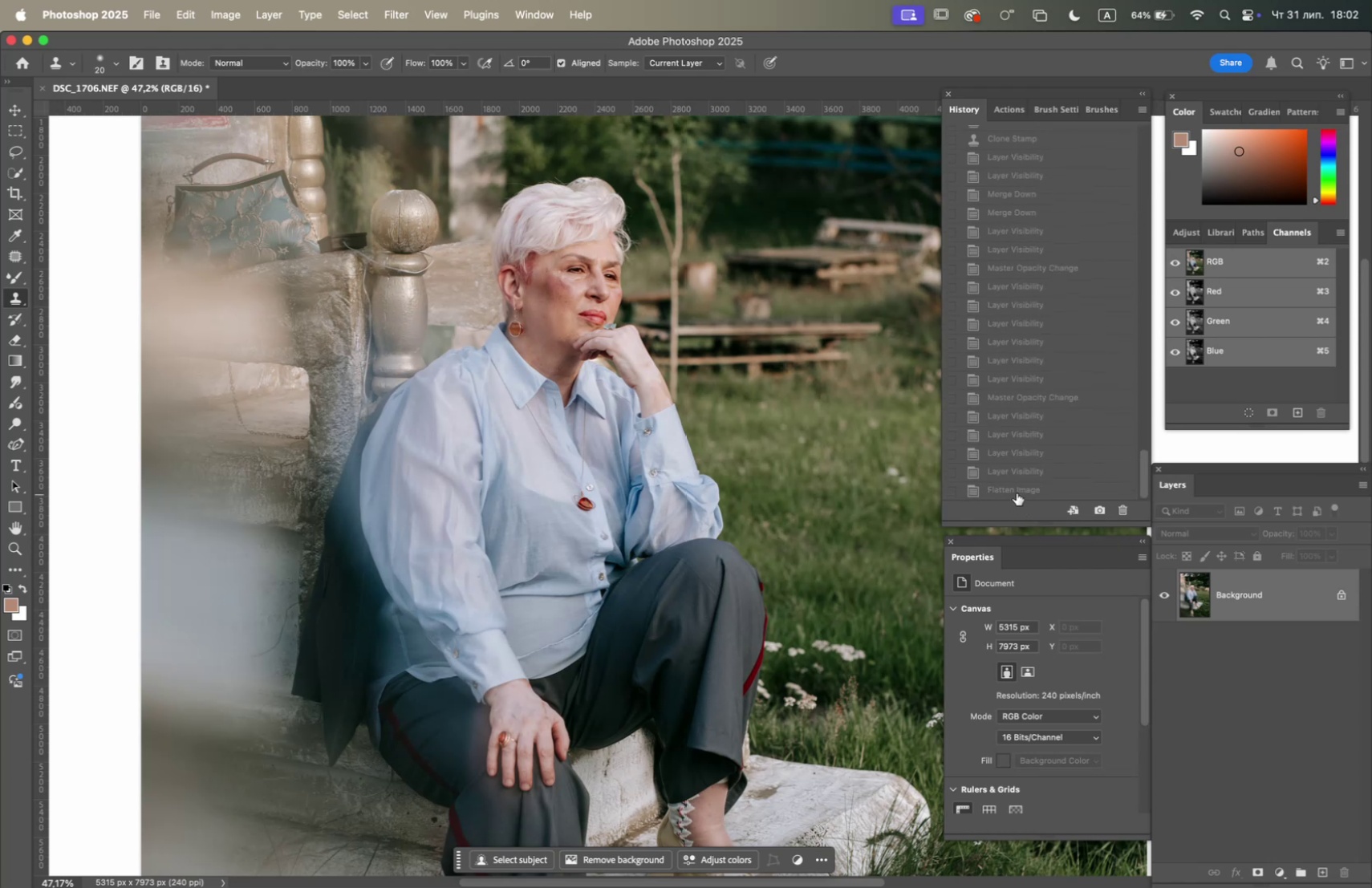 
left_click([1017, 491])
 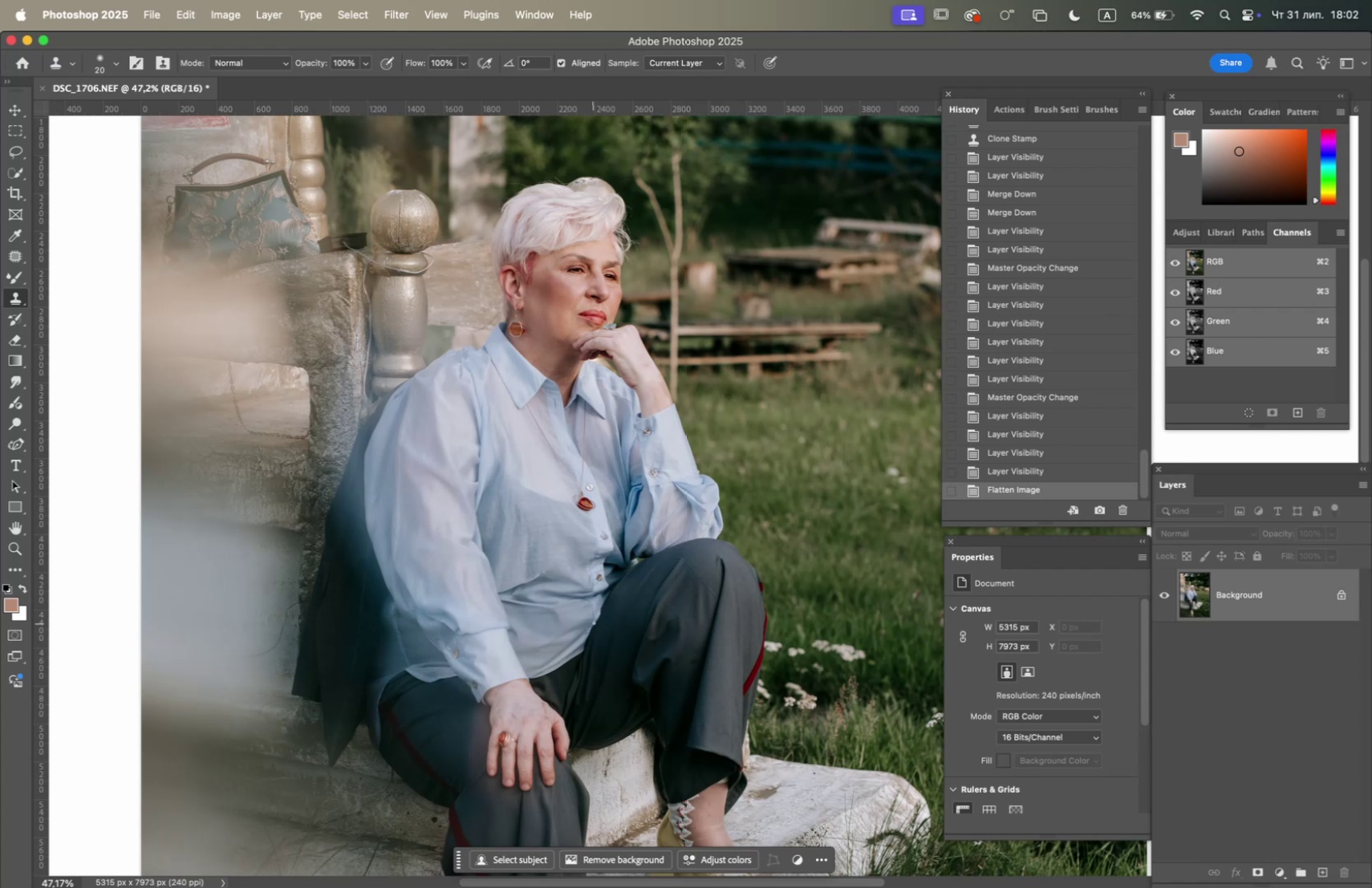 
hold_key(key=OptionLeft, duration=1.38)
scroll: coordinate [609, 583], scroll_direction: down, amount: 4.0
 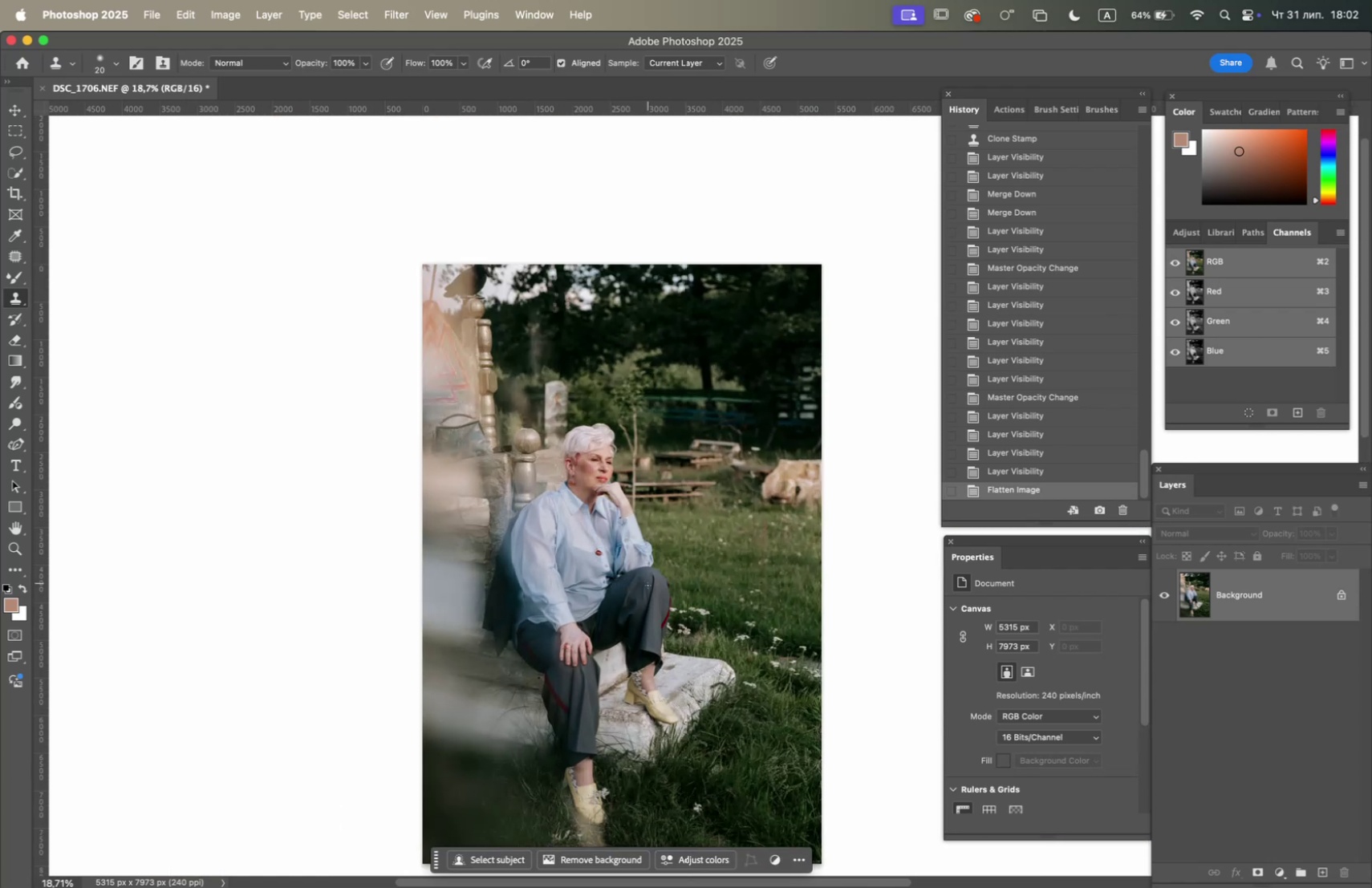 
hold_key(key=Space, duration=0.65)
 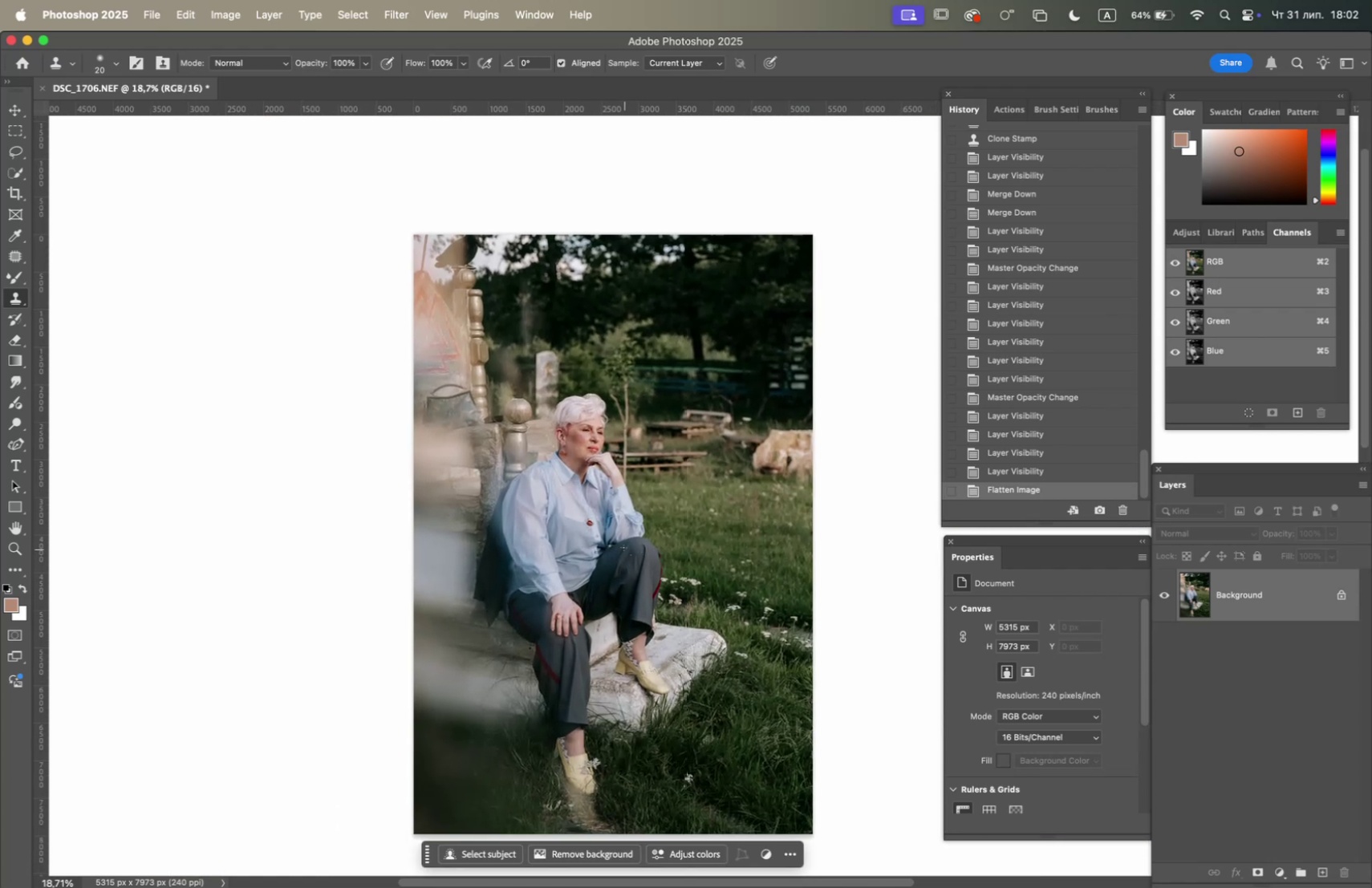 
left_click_drag(start_coordinate=[646, 582], to_coordinate=[637, 552])
 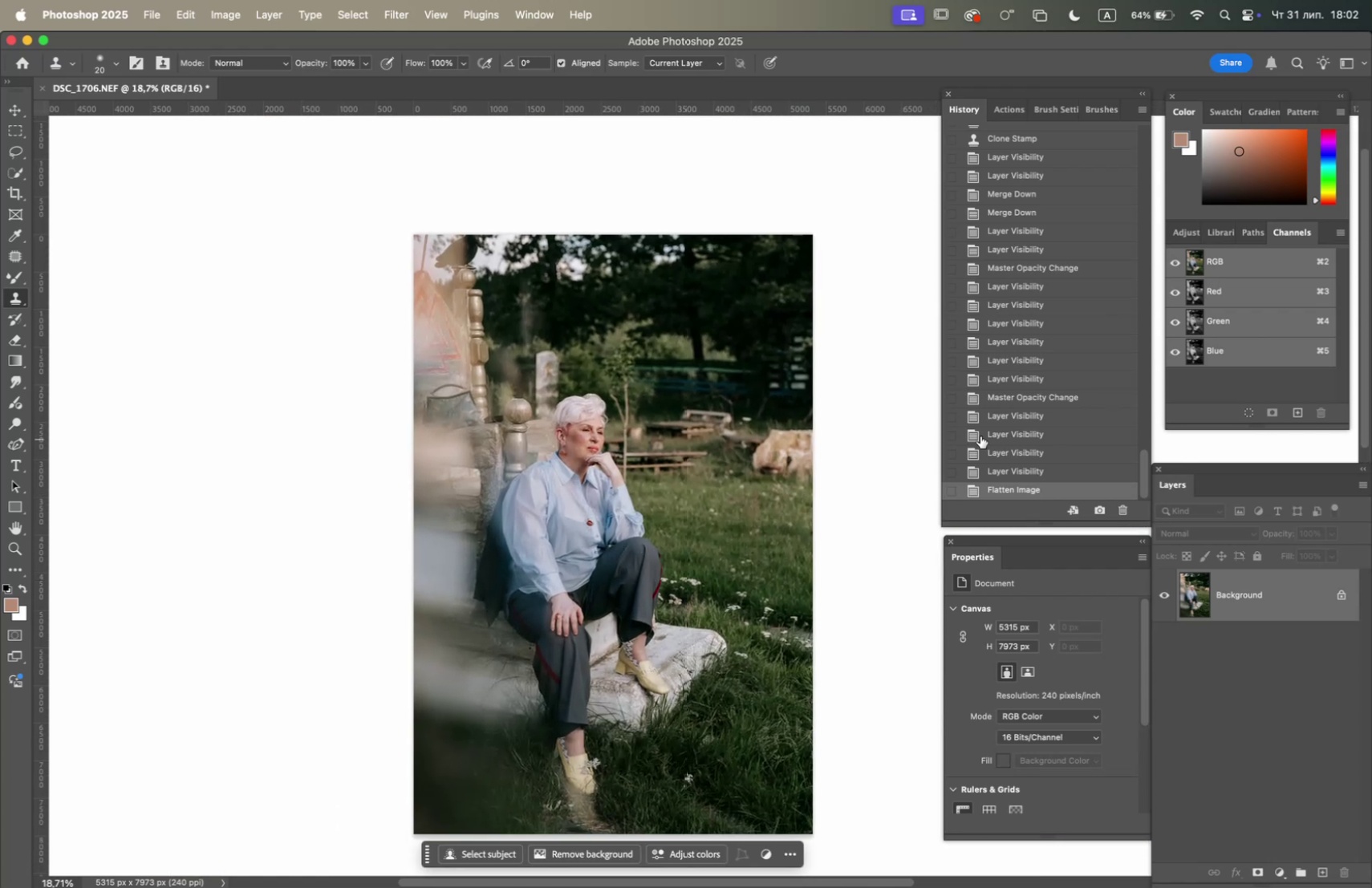 
left_click_drag(start_coordinate=[1144, 471], to_coordinate=[1138, 95])
 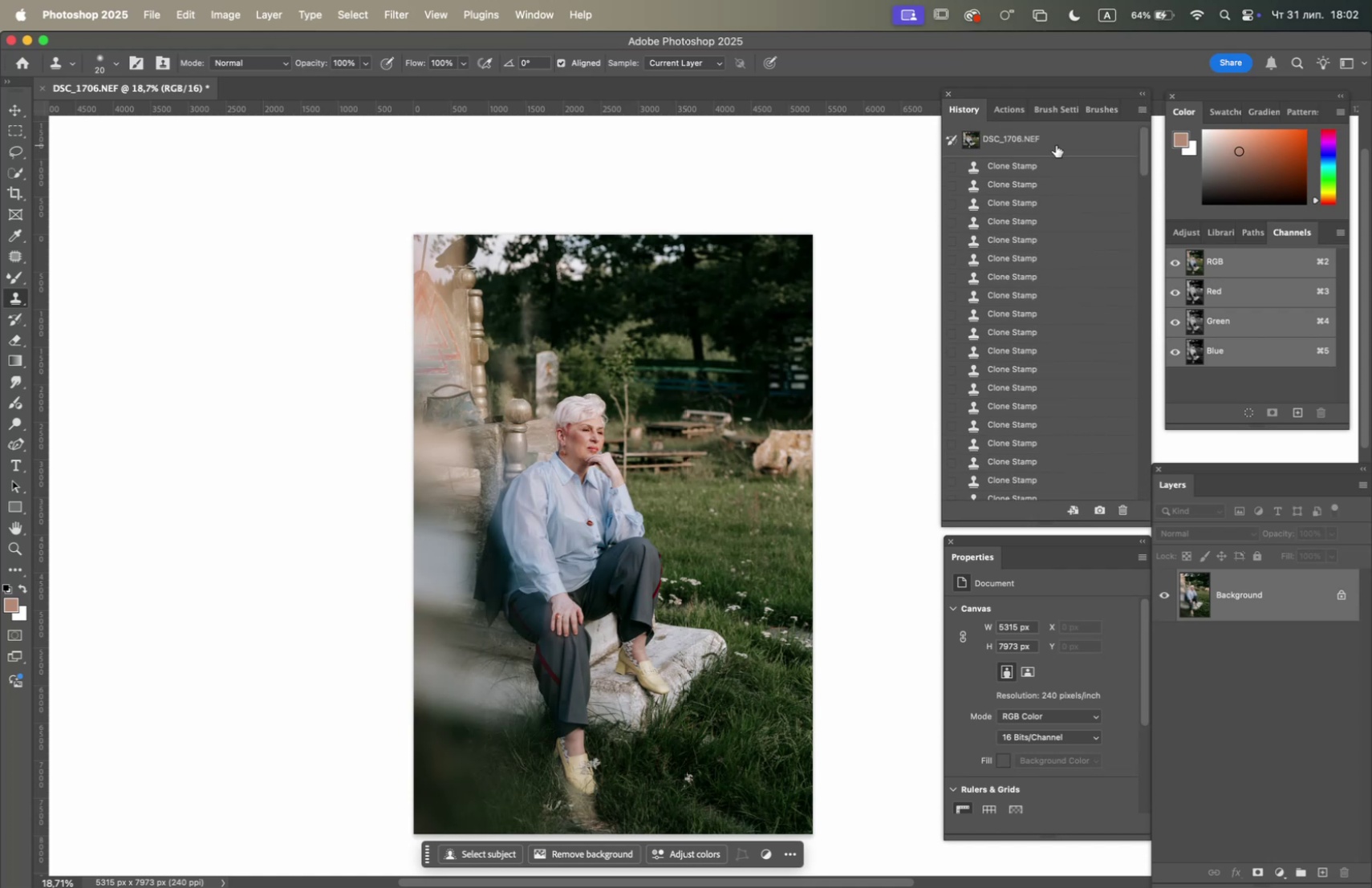 
left_click([1056, 145])
 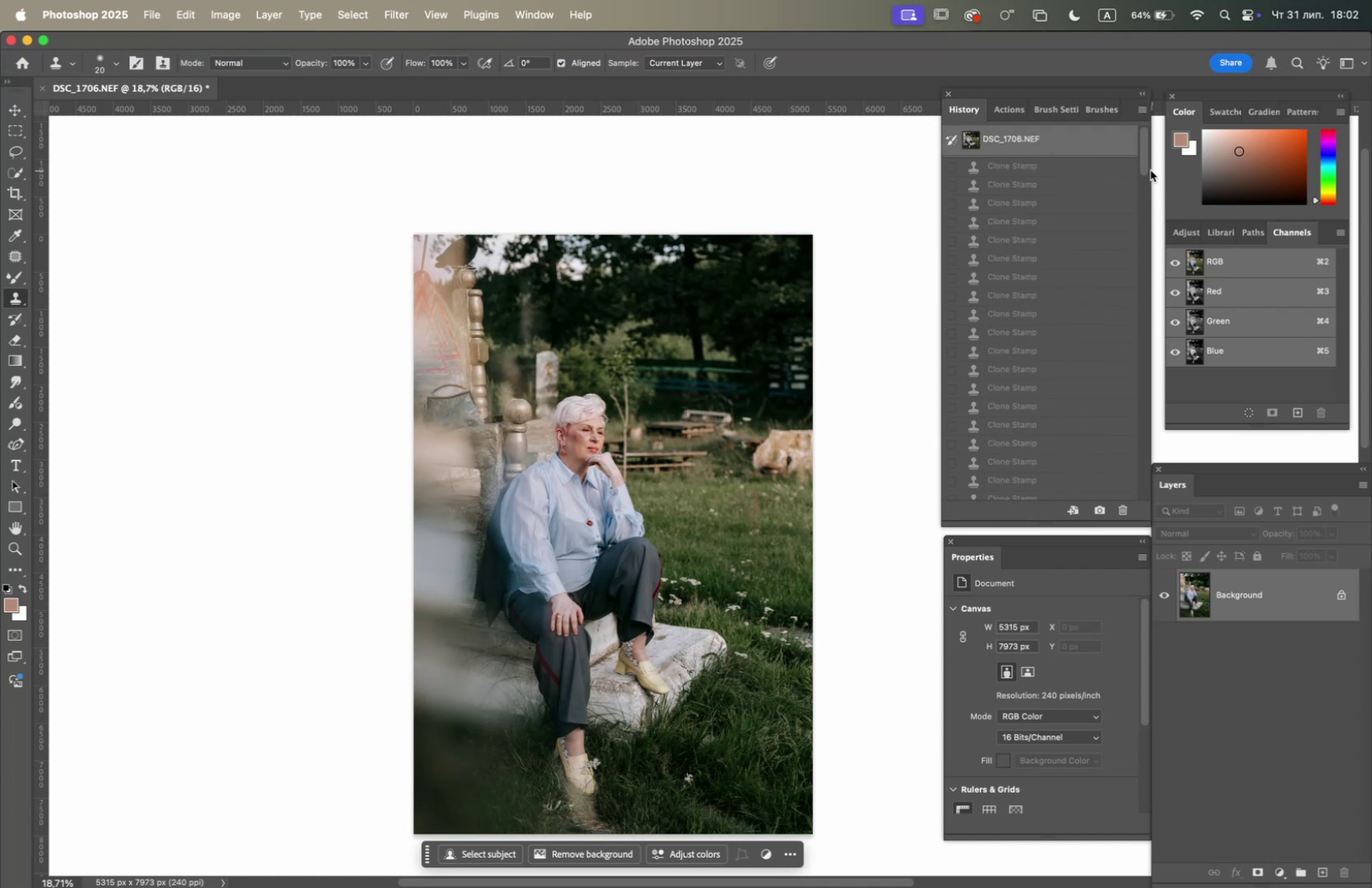 
left_click_drag(start_coordinate=[1146, 167], to_coordinate=[1137, 551])
 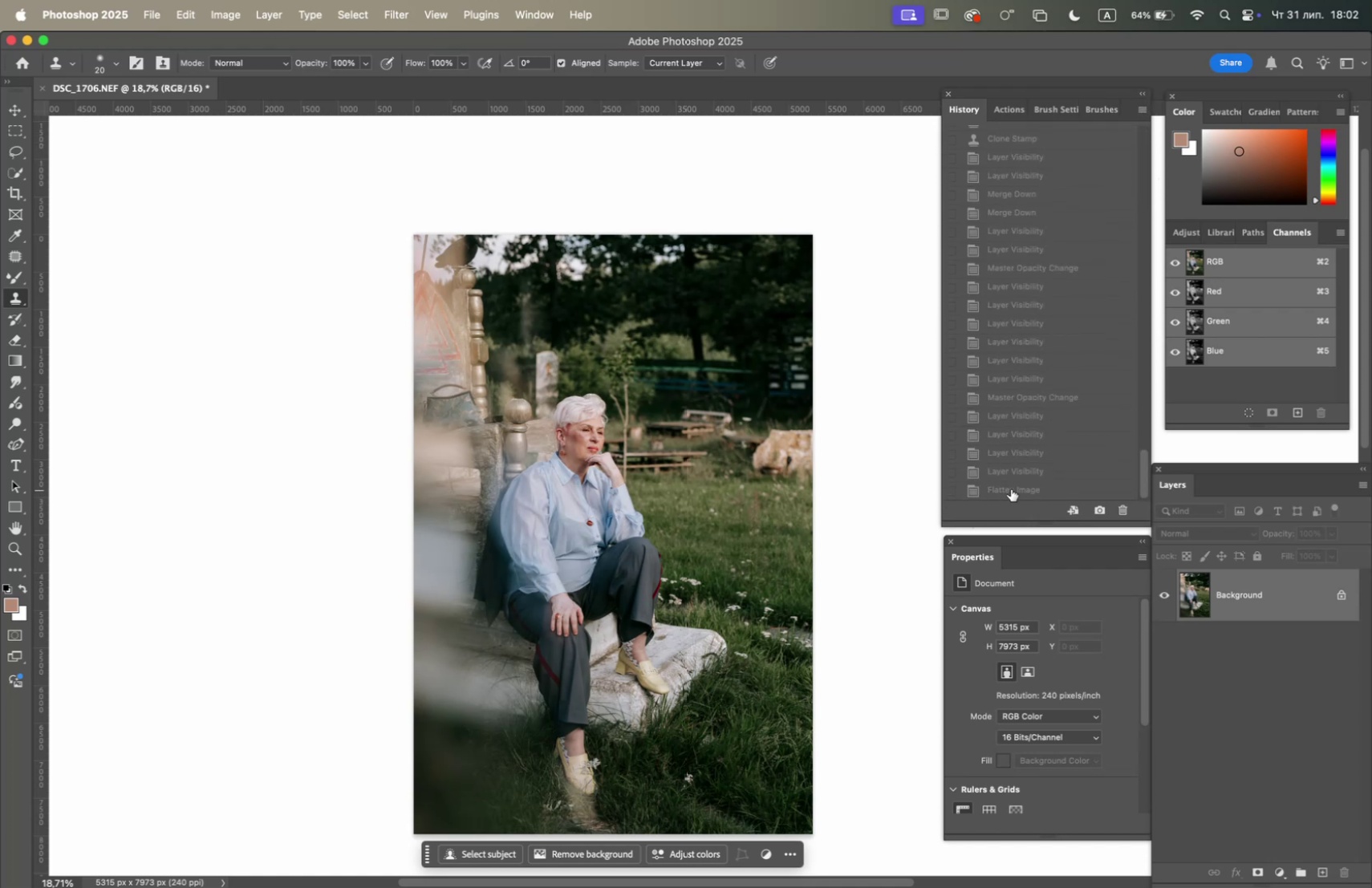 
left_click([1011, 489])
 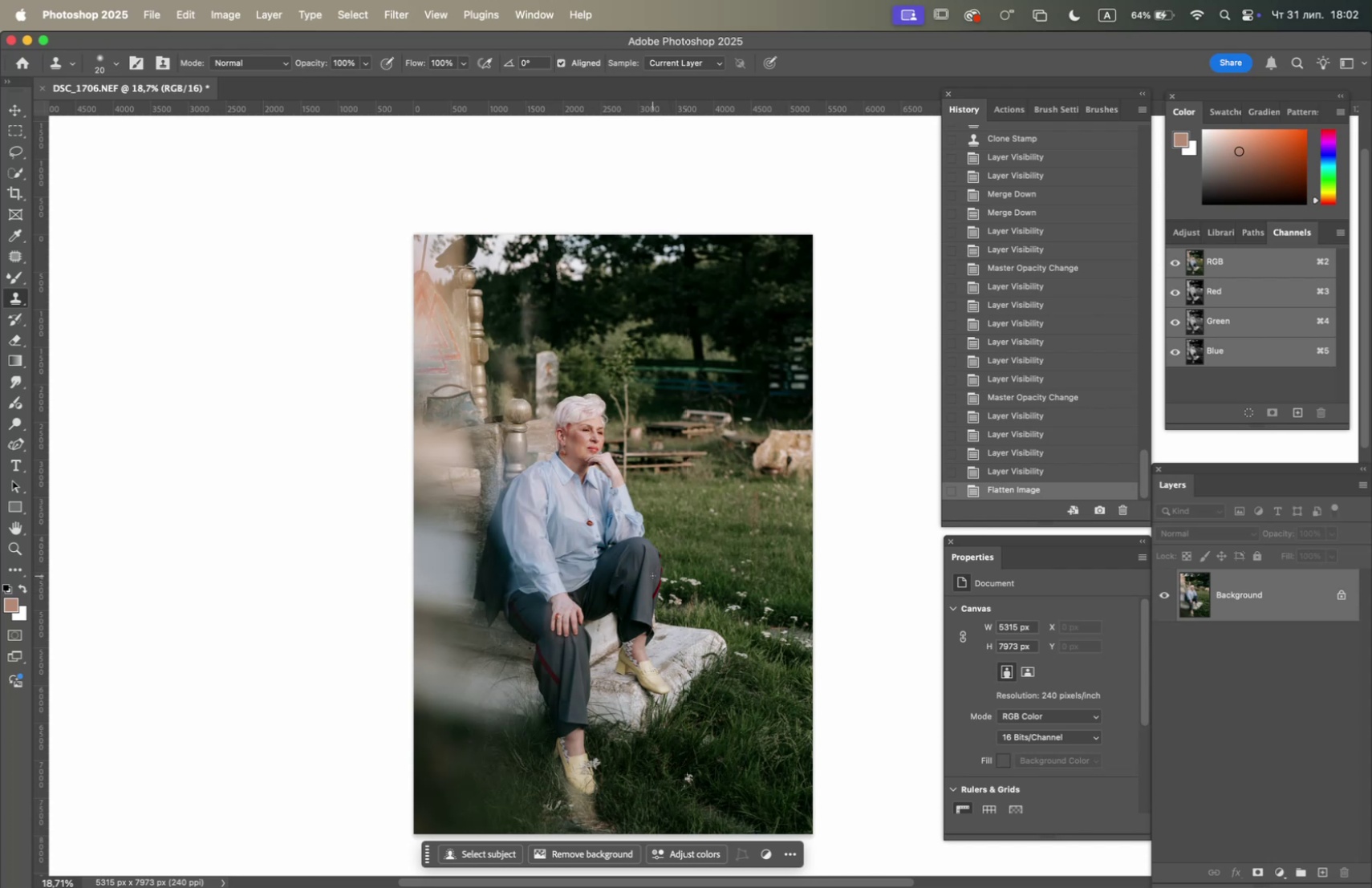 
wait(17.11)
 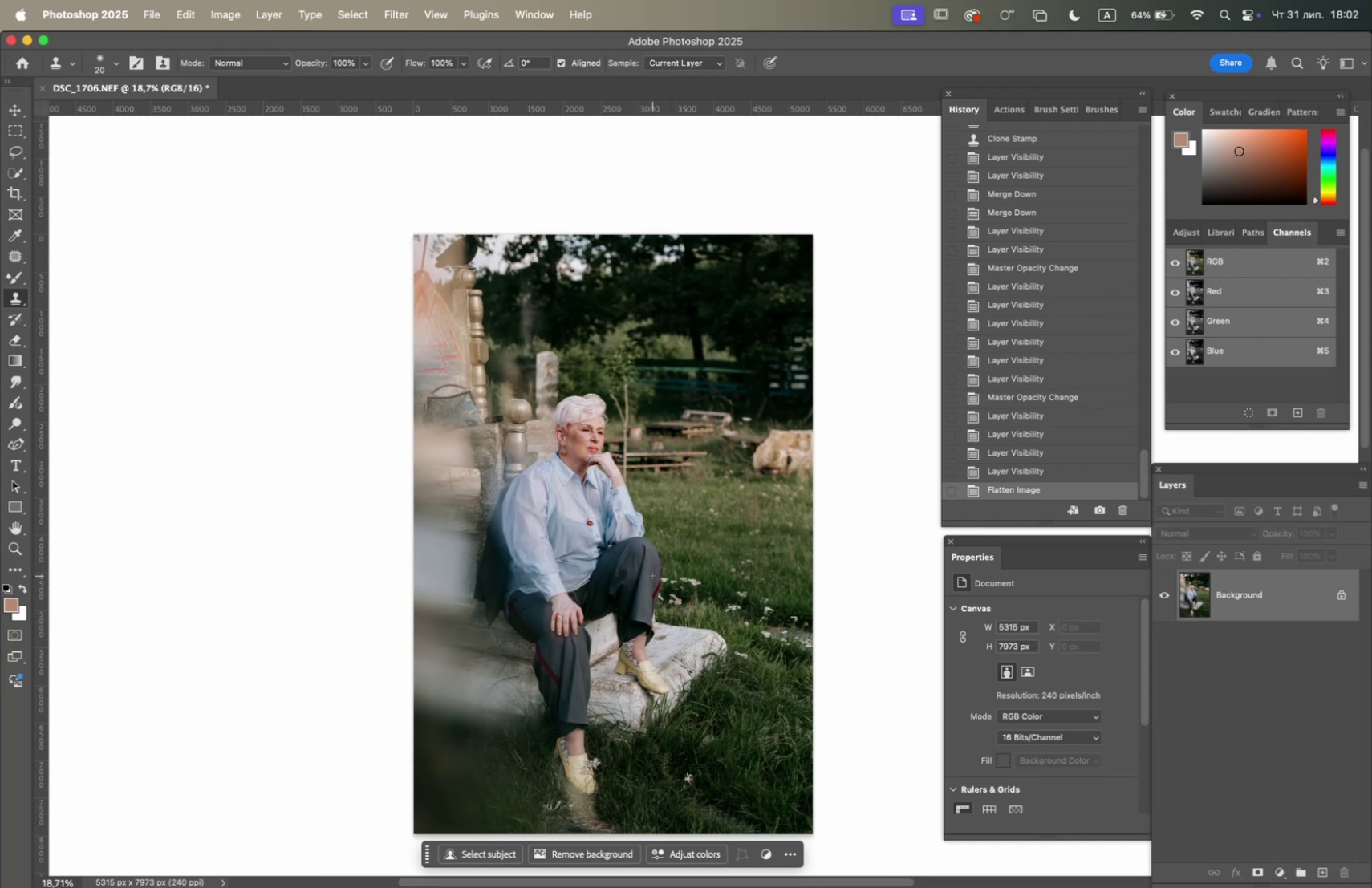 
hold_key(key=OptionLeft, duration=1.71)
scroll: coordinate [470, 434], scroll_direction: up, amount: 11.0
 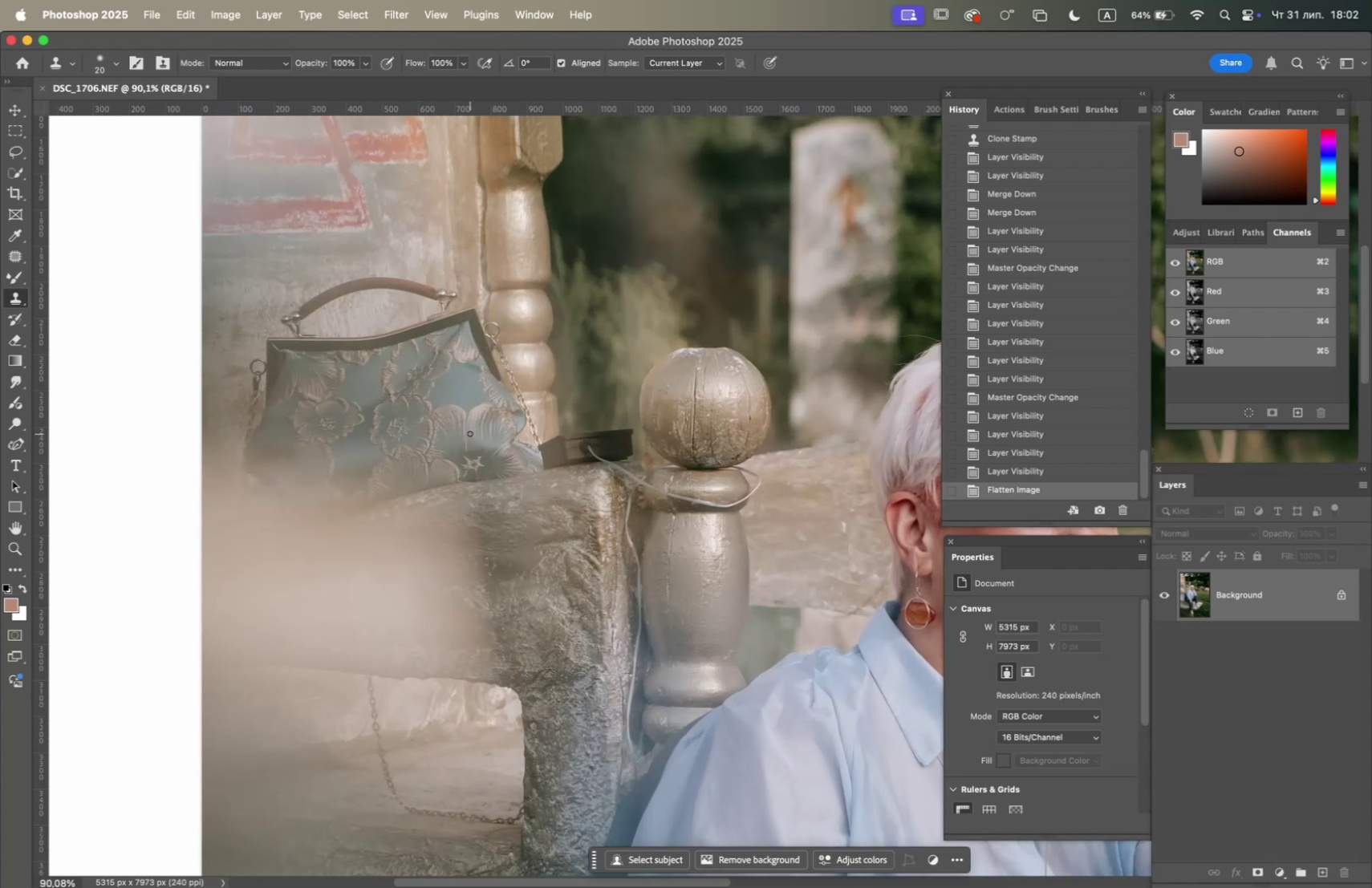 
hold_key(key=Space, duration=0.84)
 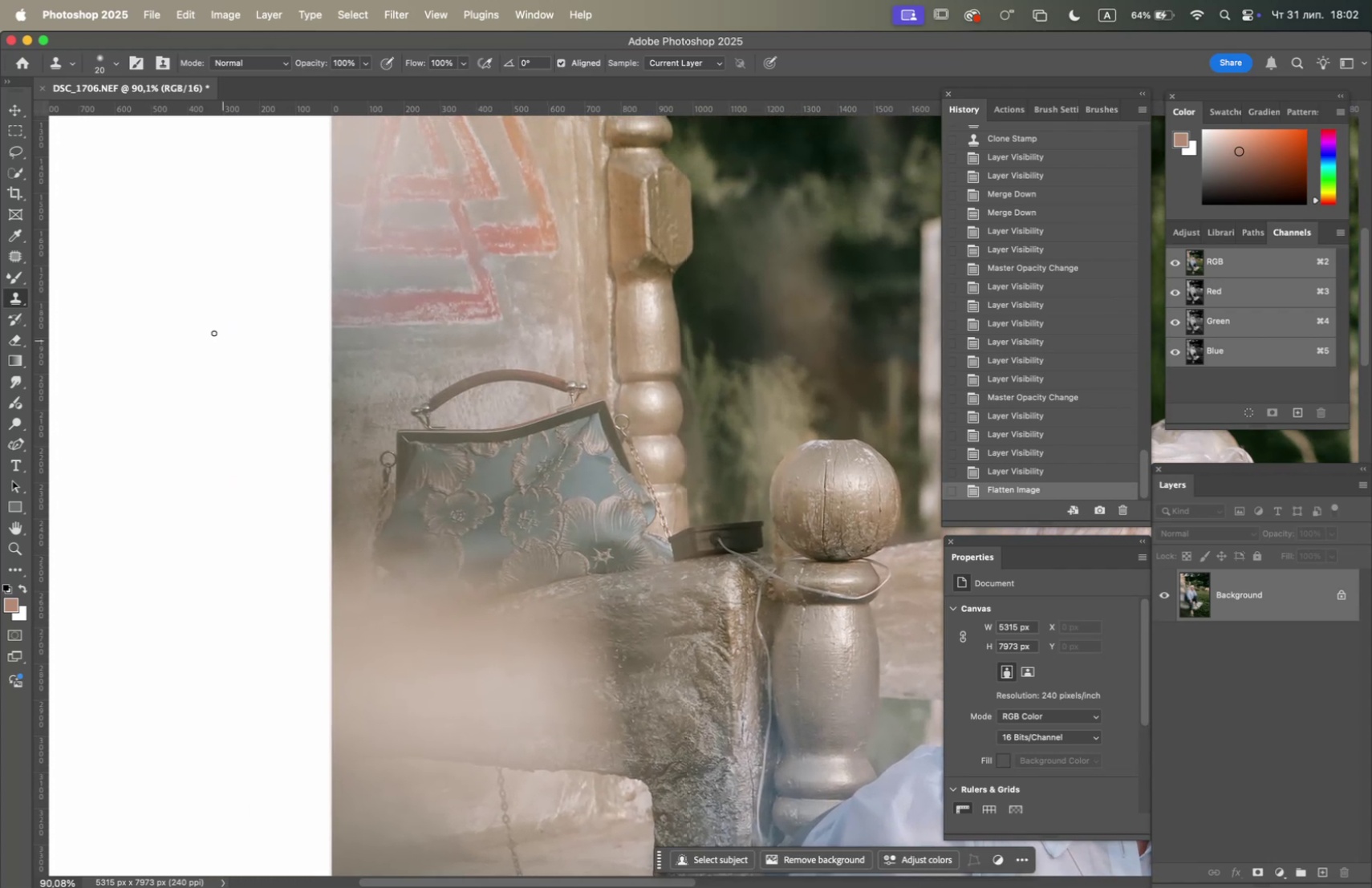 
left_click_drag(start_coordinate=[486, 442], to_coordinate=[616, 534])
 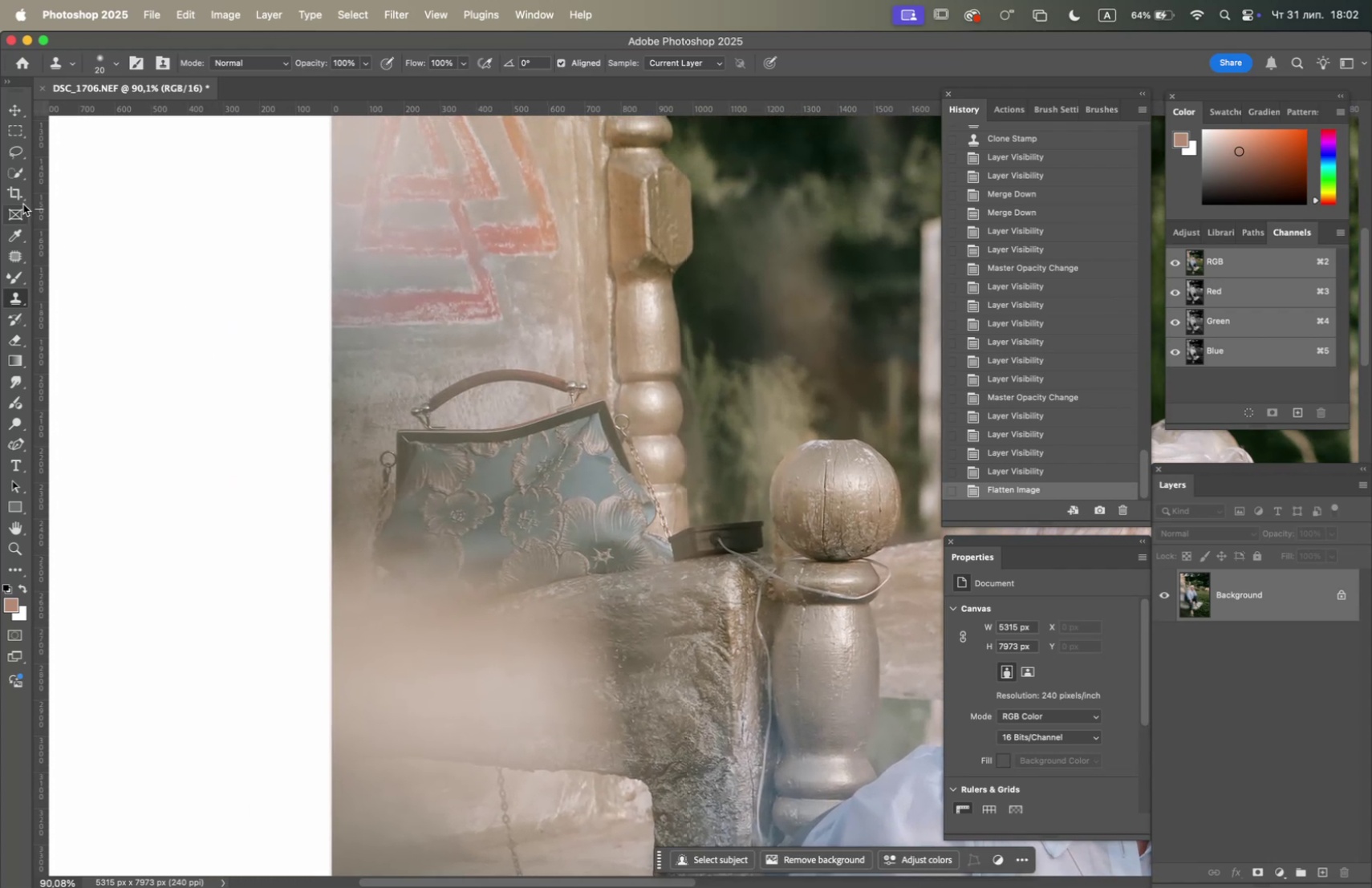 
left_click_drag(start_coordinate=[20, 172], to_coordinate=[47, 172])
 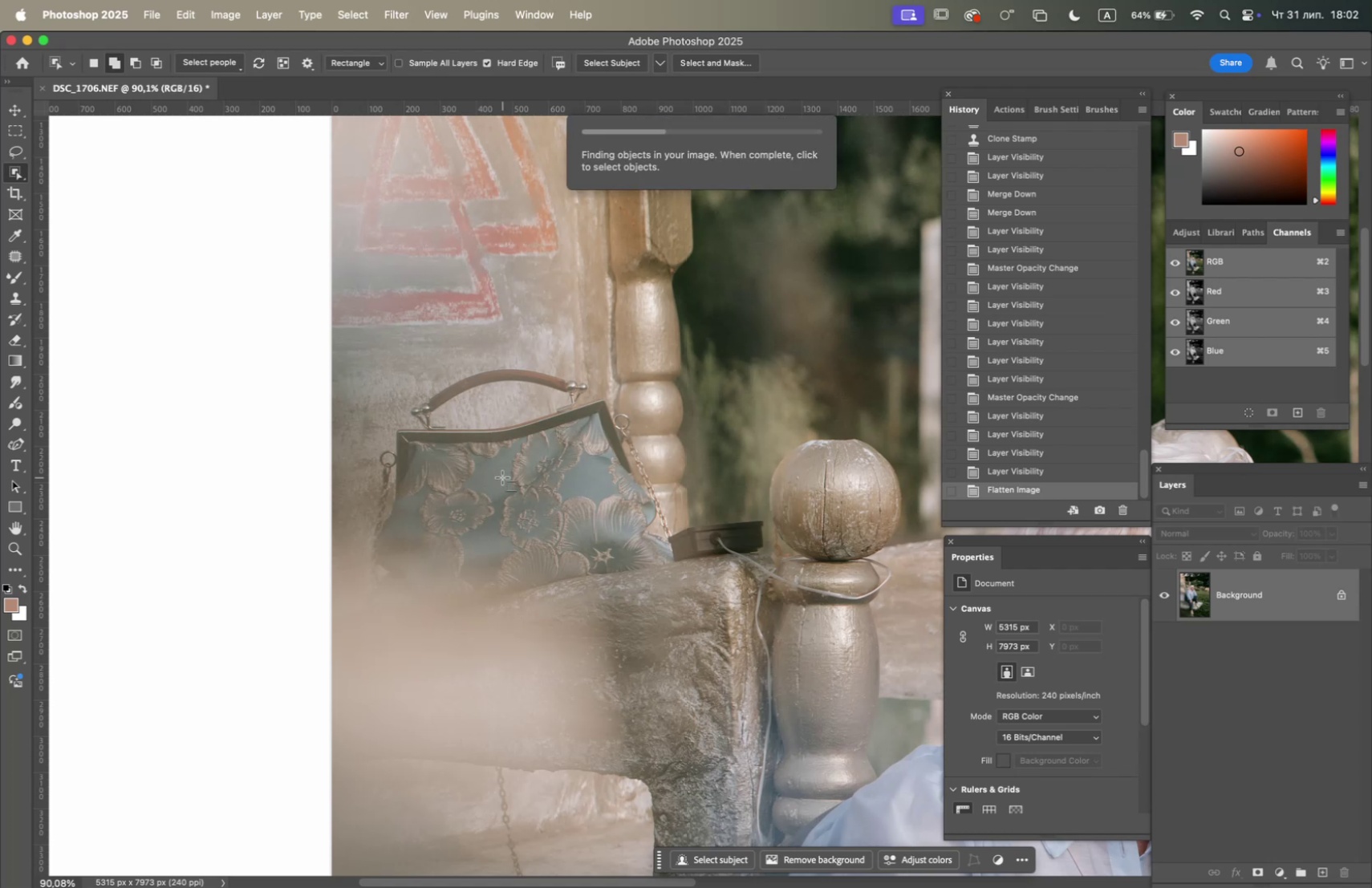 
wait(8.99)
 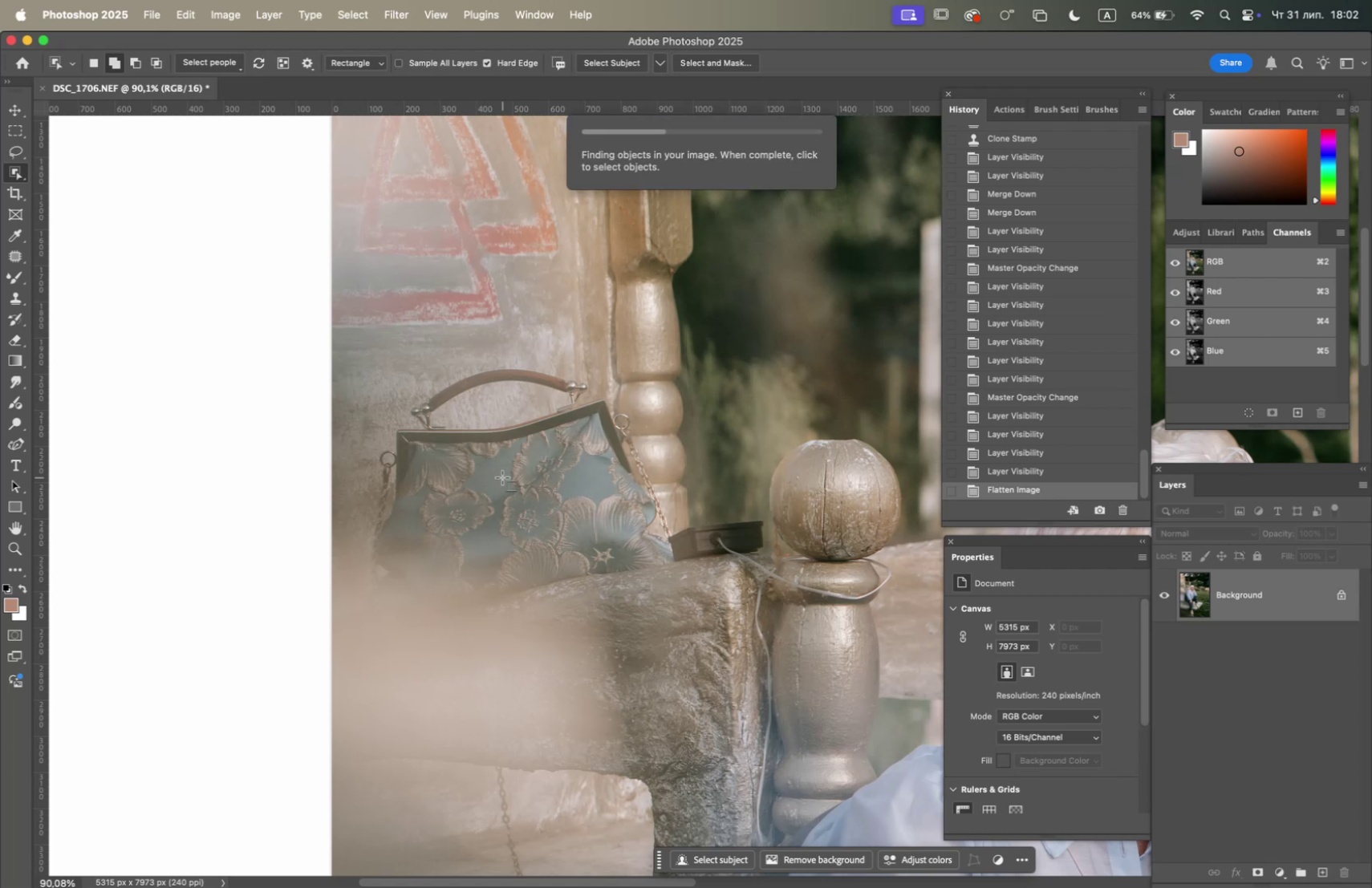 
left_click([502, 478])
 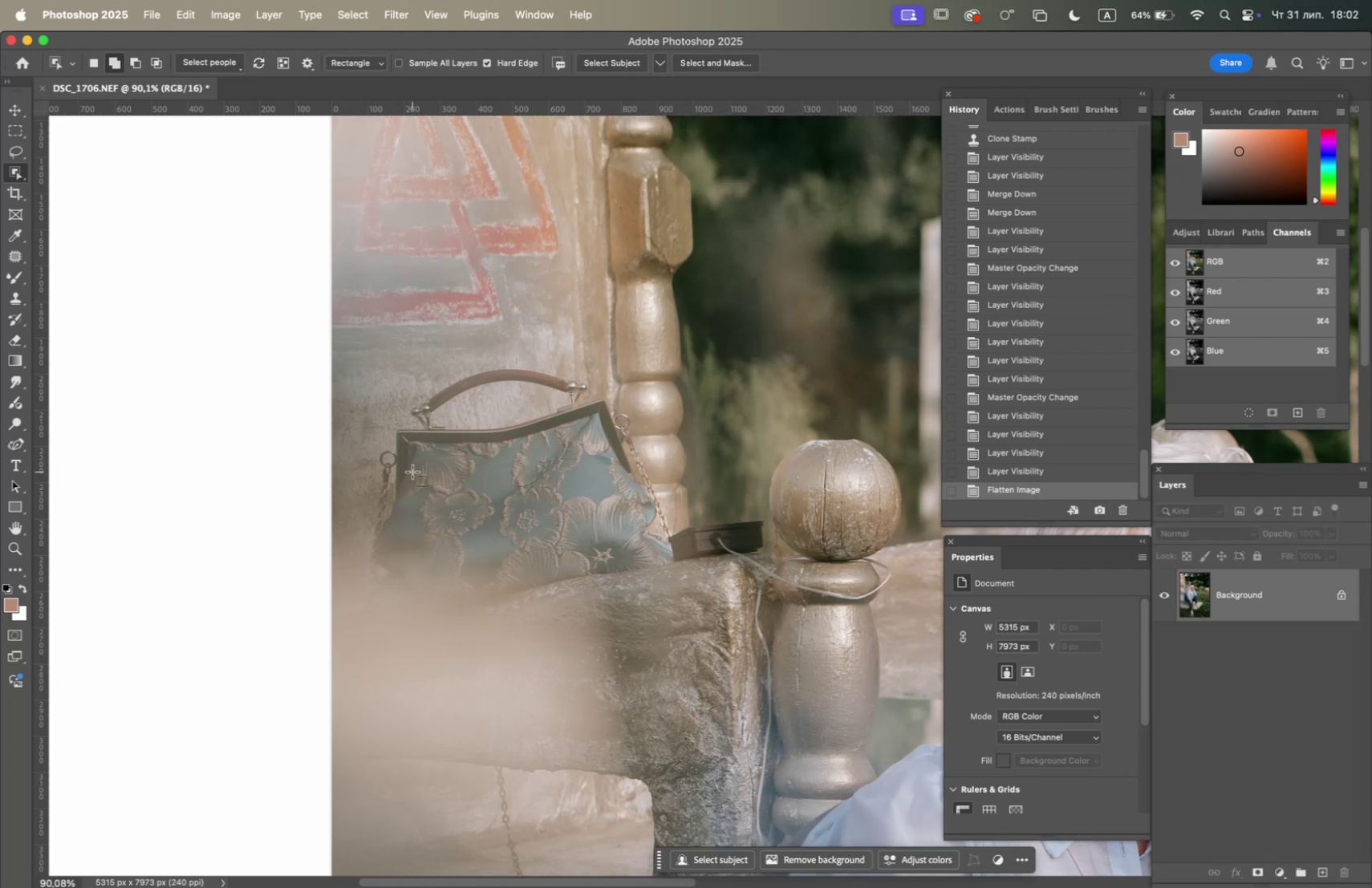 
left_click_drag(start_coordinate=[378, 432], to_coordinate=[679, 612])
 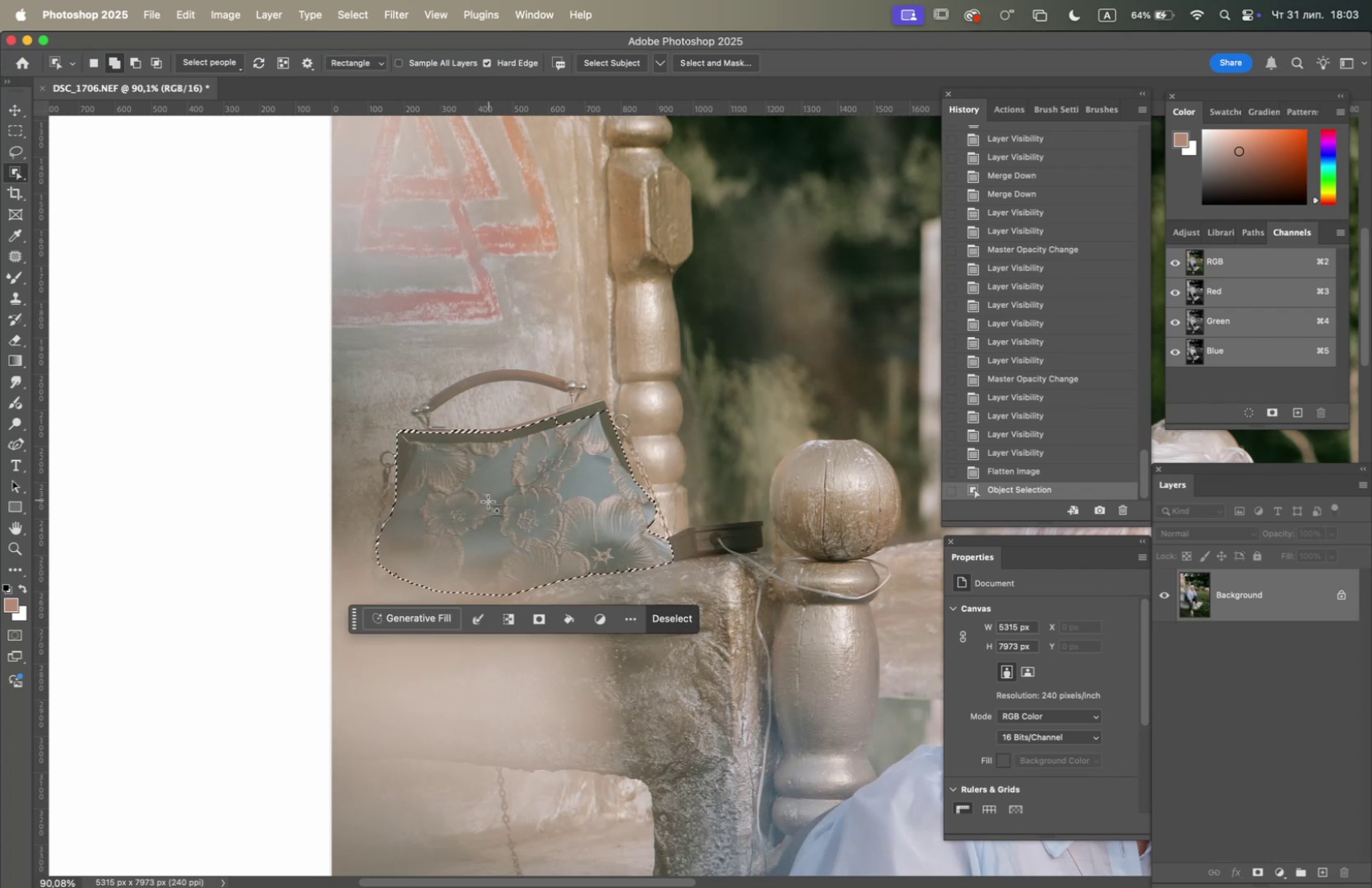 
wait(7.36)
 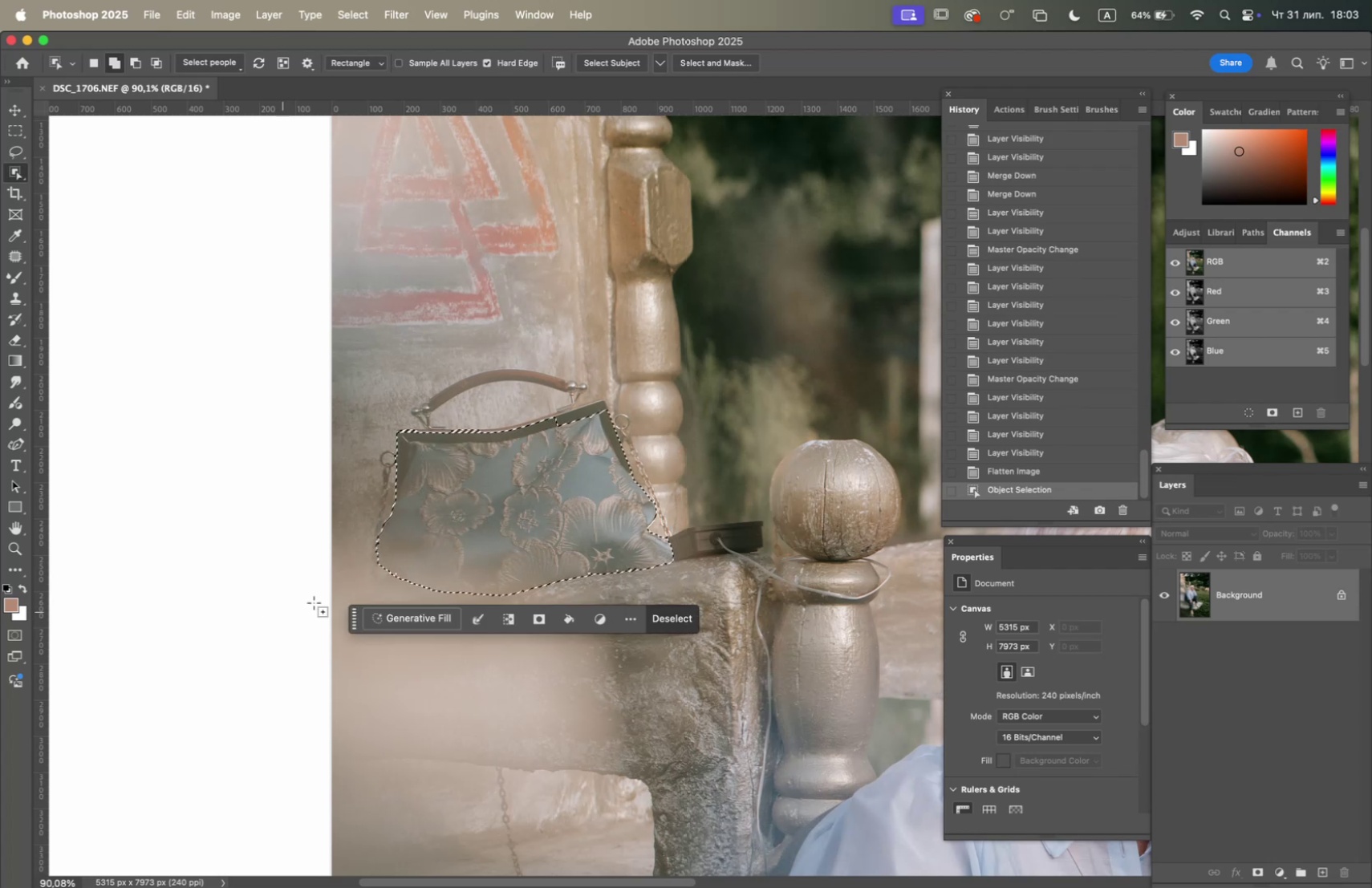 
left_click([1284, 873])
 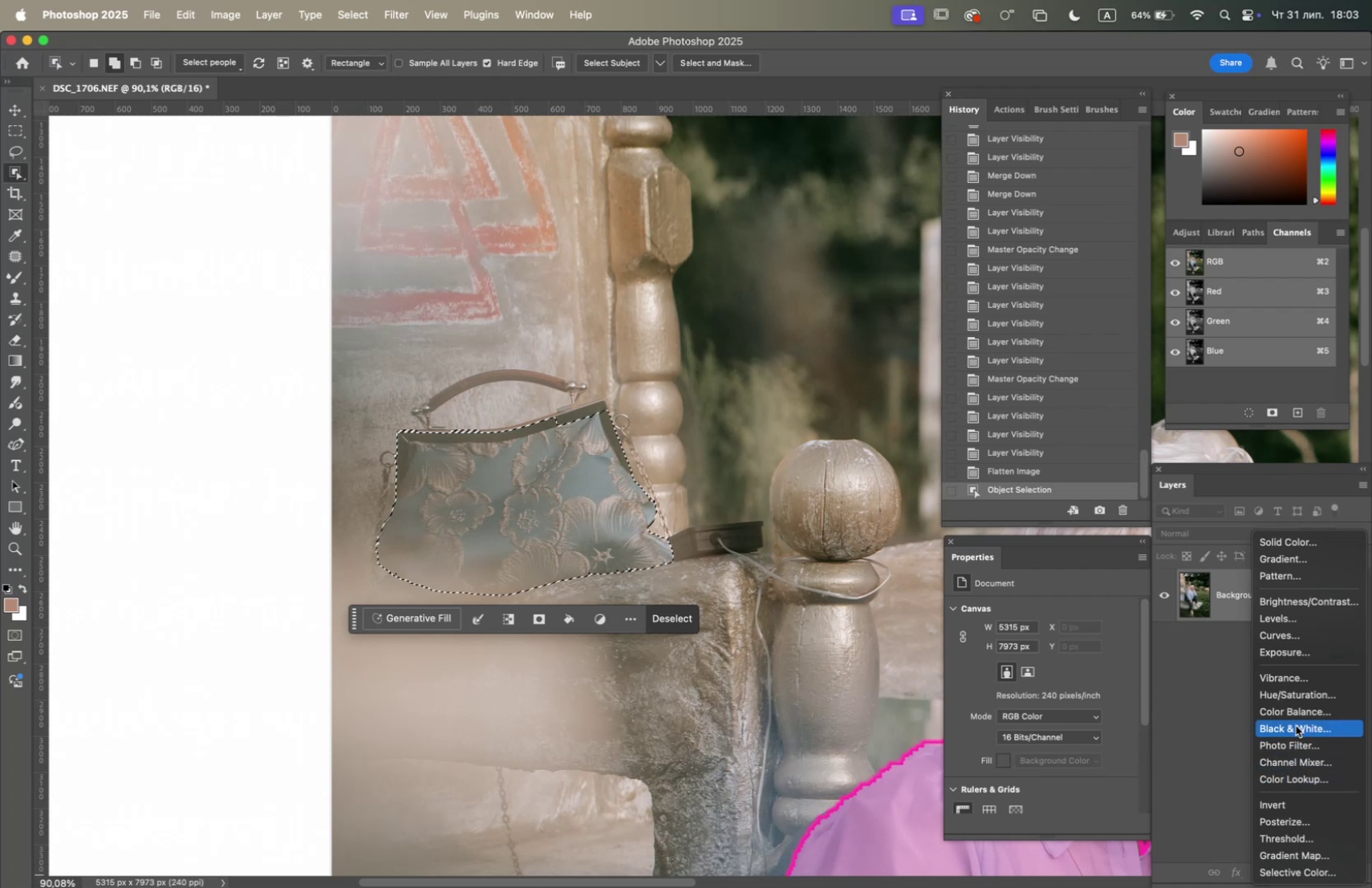 
left_click([1293, 709])
 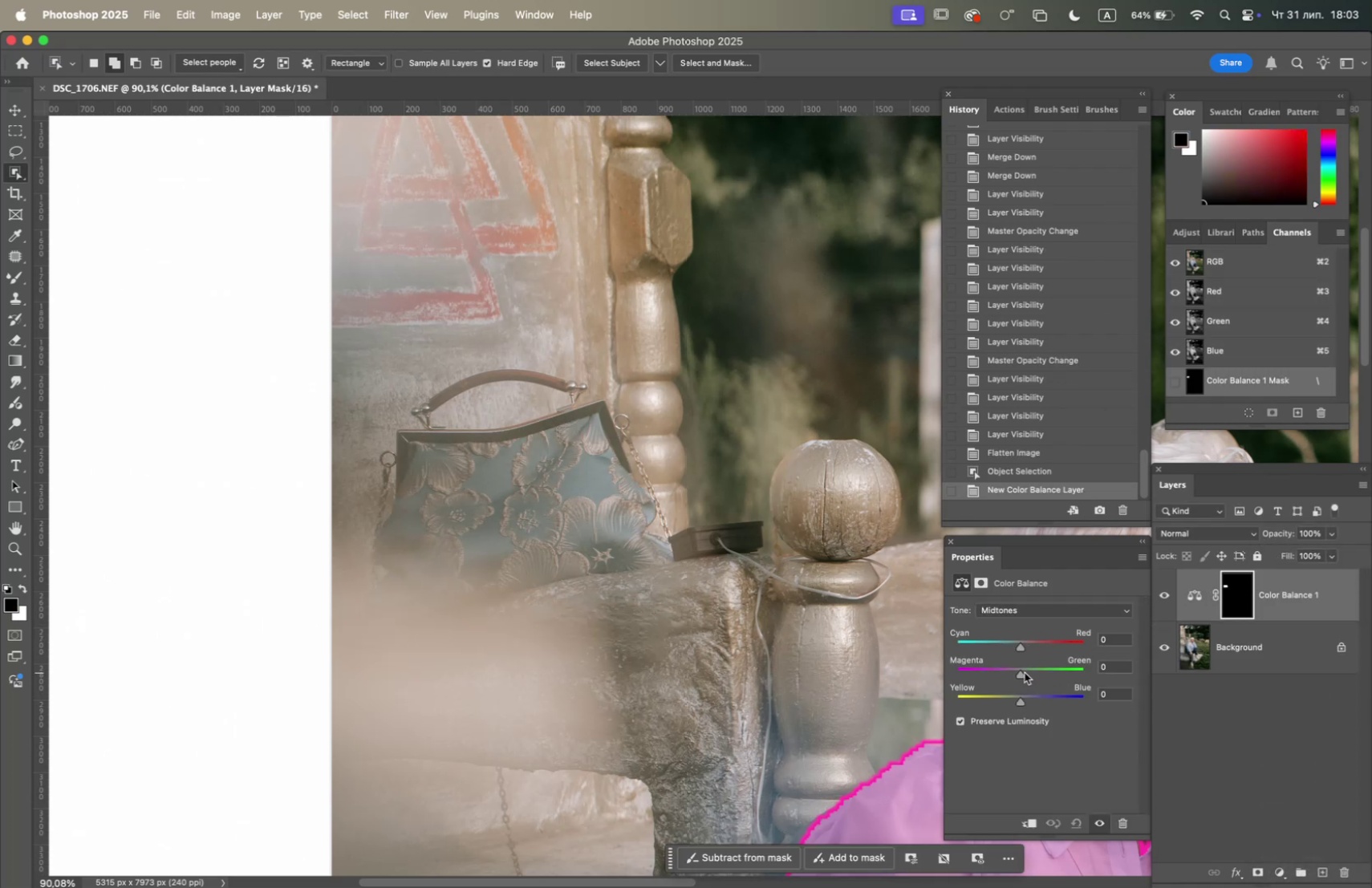 
left_click_drag(start_coordinate=[1021, 700], to_coordinate=[1031, 702])
 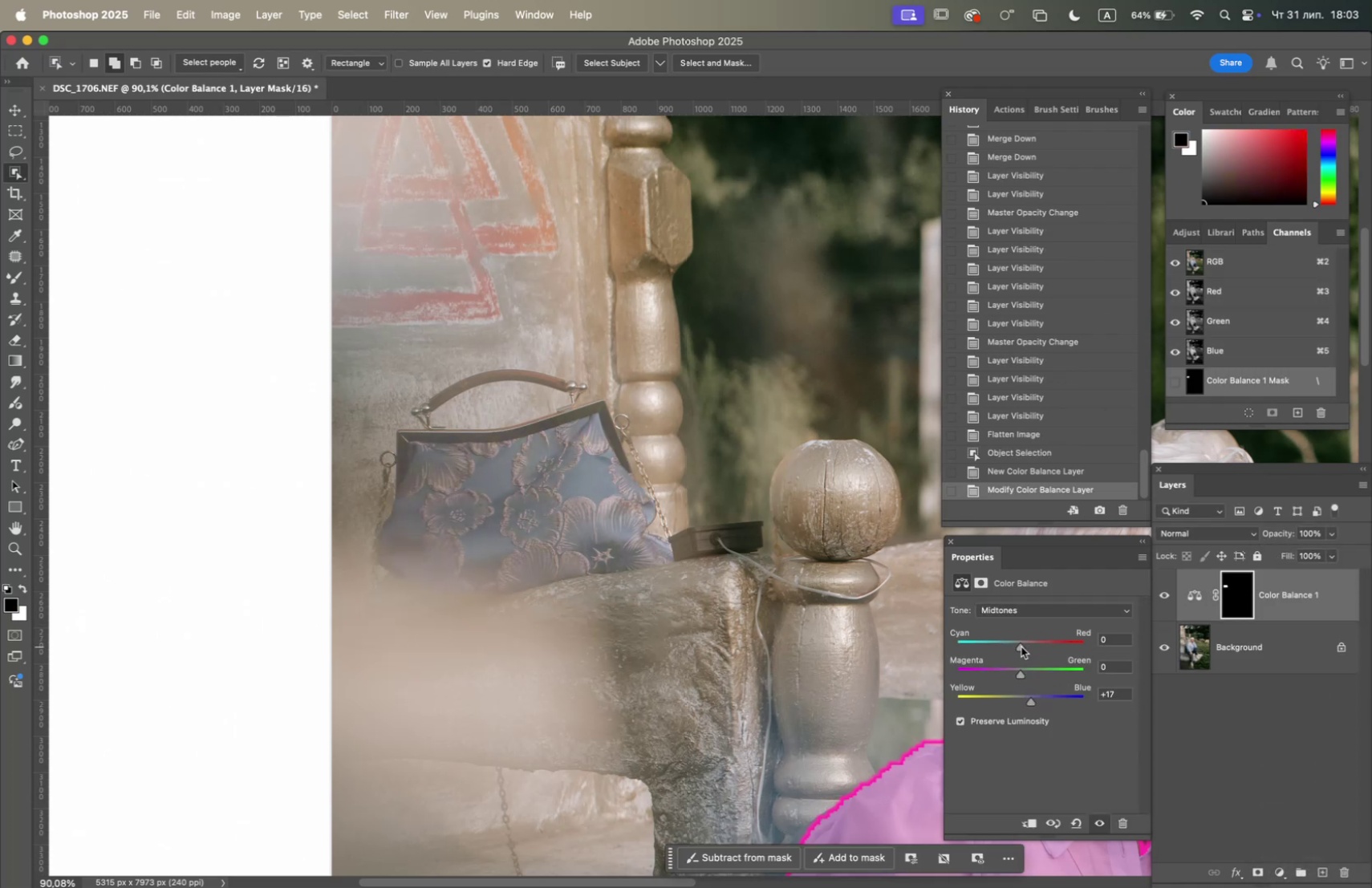 
left_click_drag(start_coordinate=[1021, 647], to_coordinate=[1011, 651])
 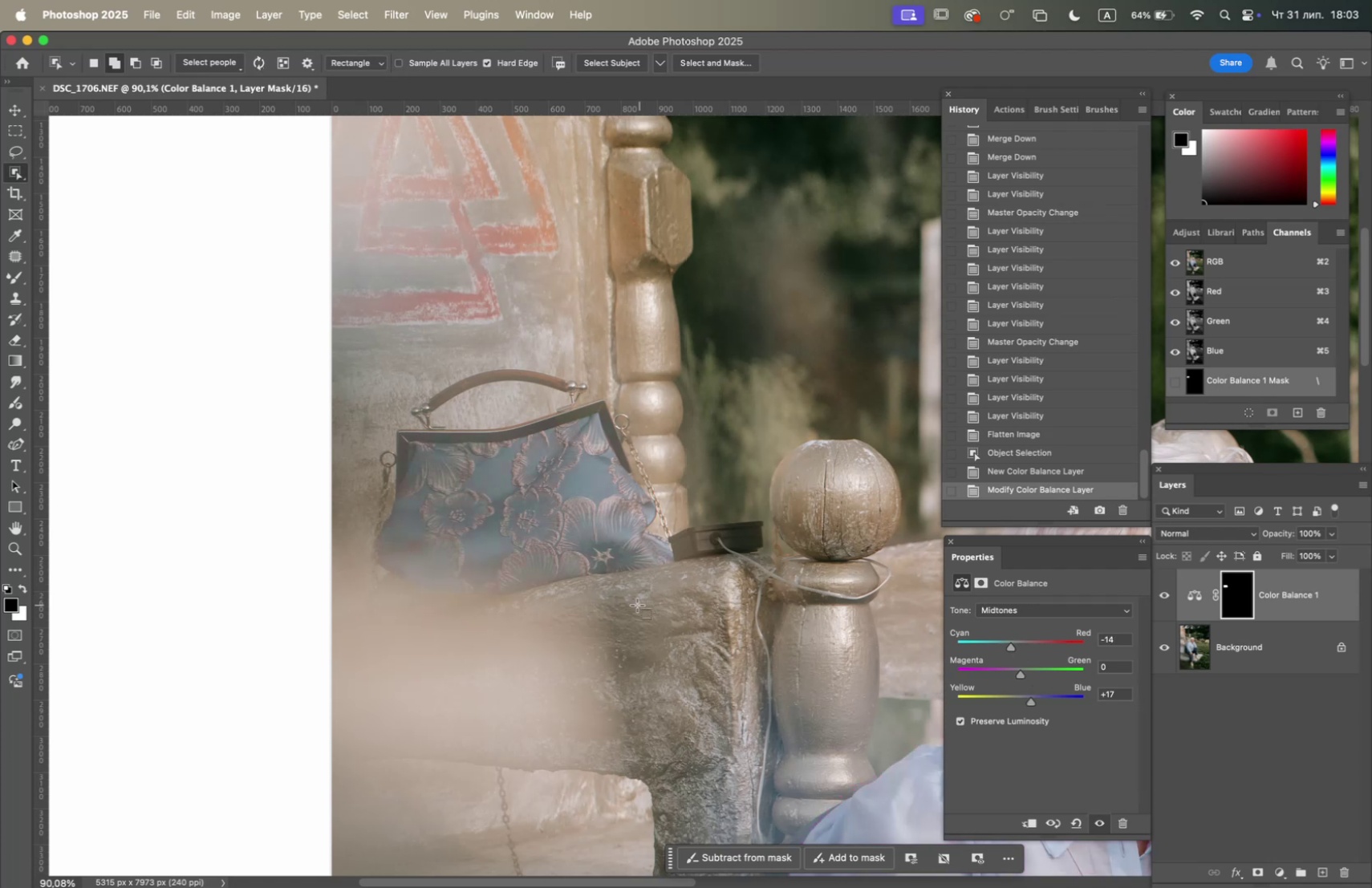 
hold_key(key=OptionLeft, duration=1.15)
scroll: coordinate [627, 605], scroll_direction: down, amount: 6.0
 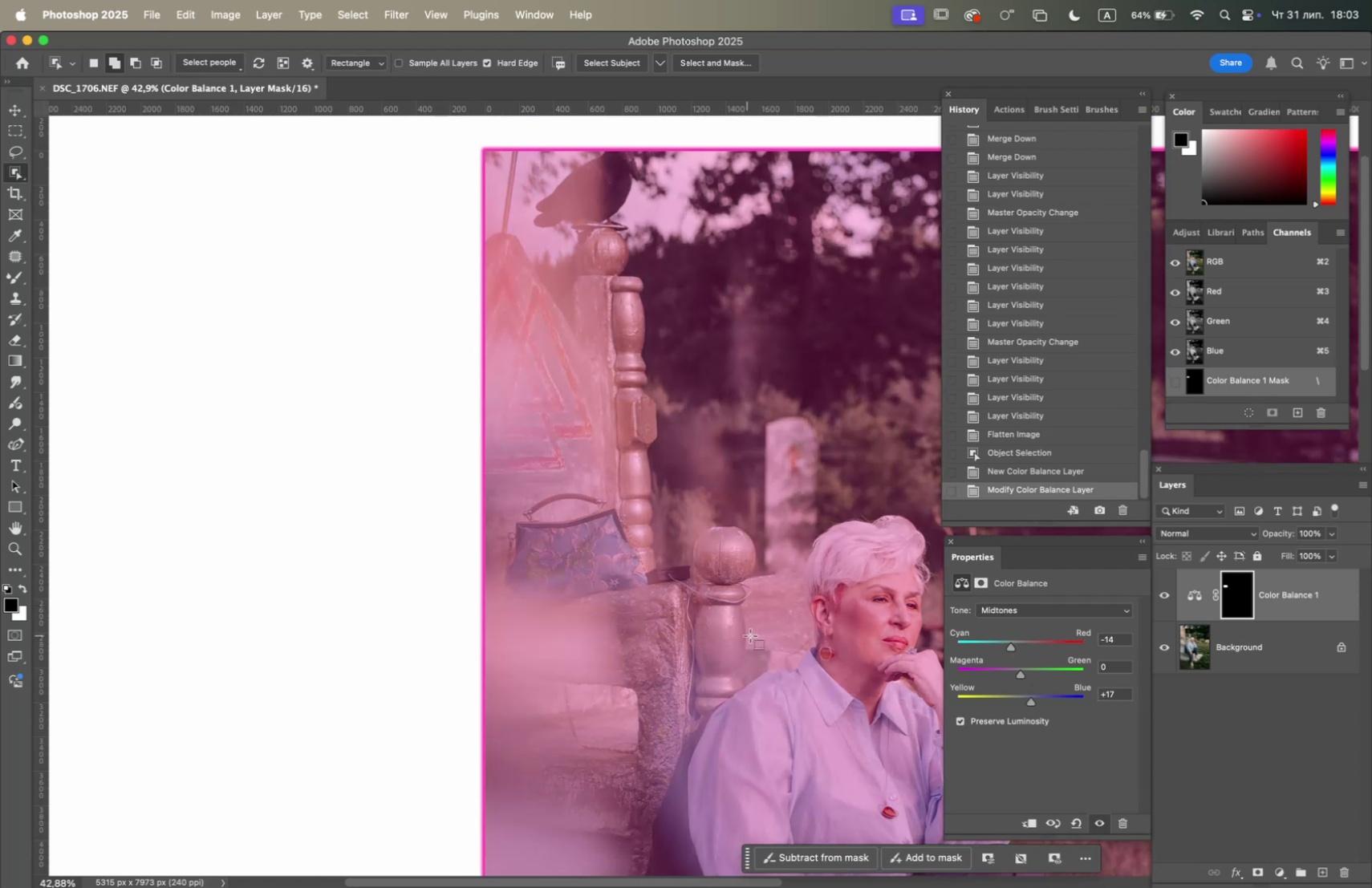 
hold_key(key=Space, duration=0.87)
 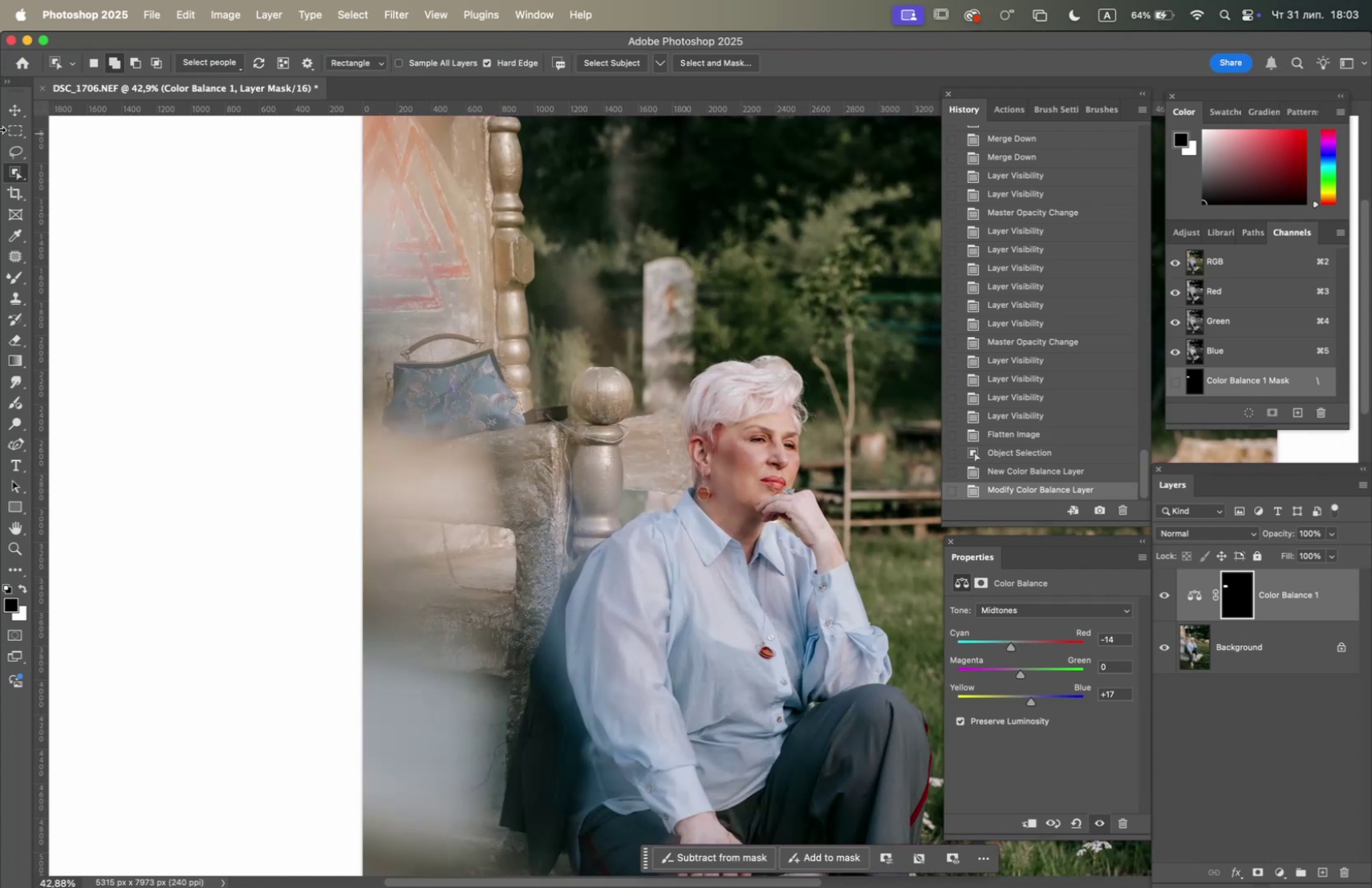 
left_click_drag(start_coordinate=[763, 632], to_coordinate=[640, 472])
 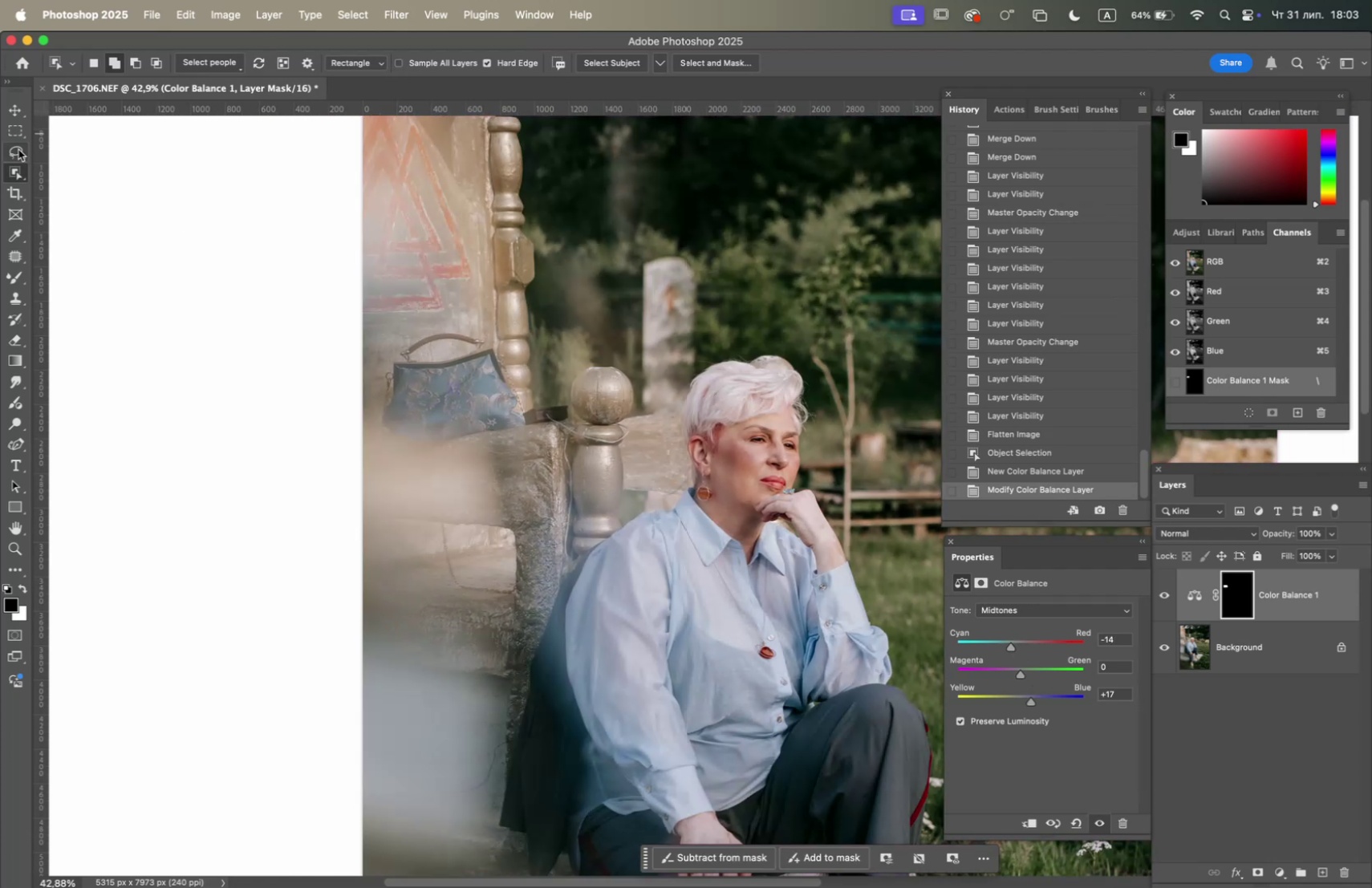 
left_click([19, 151])
 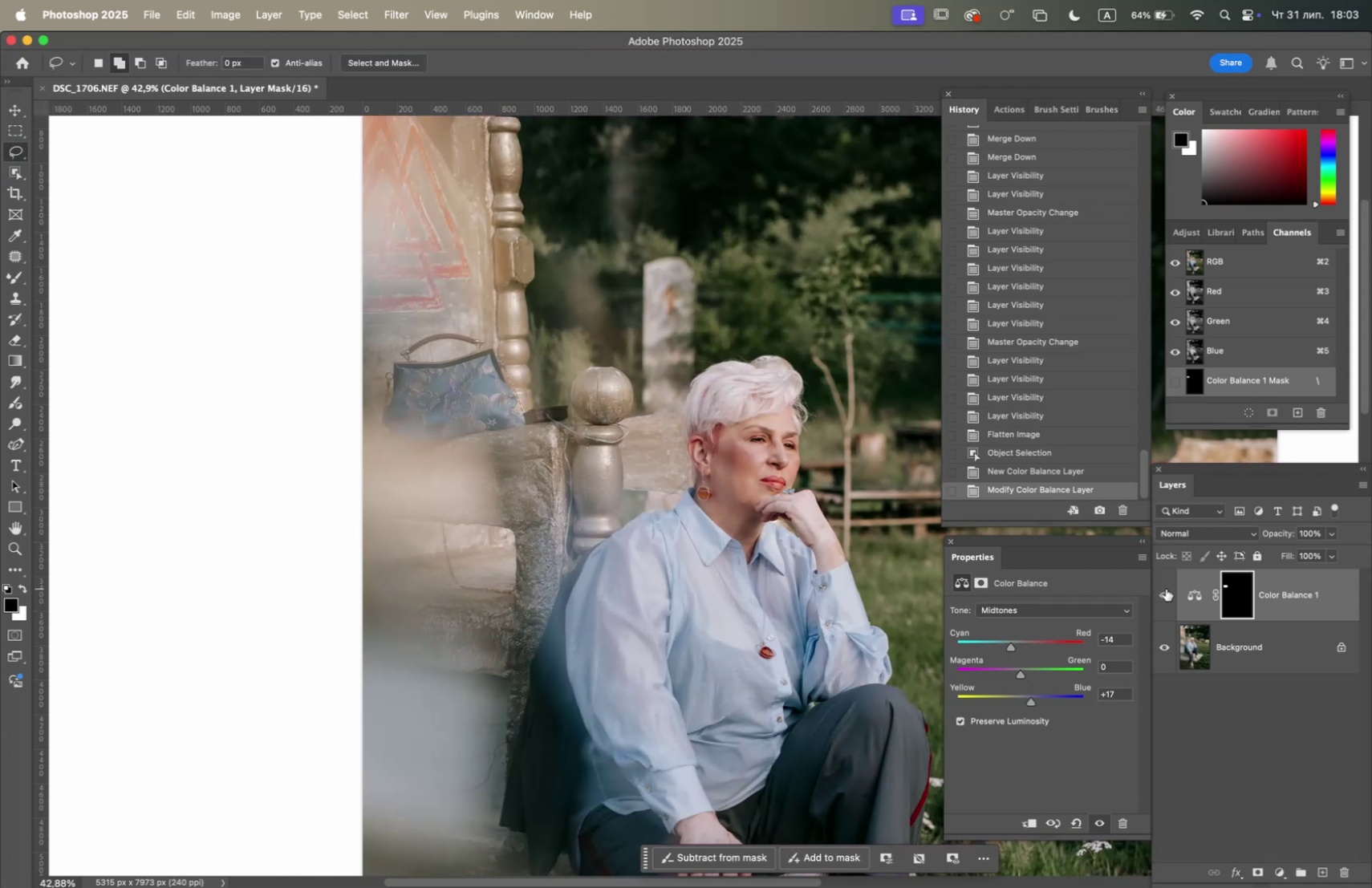 
left_click([1167, 589])
 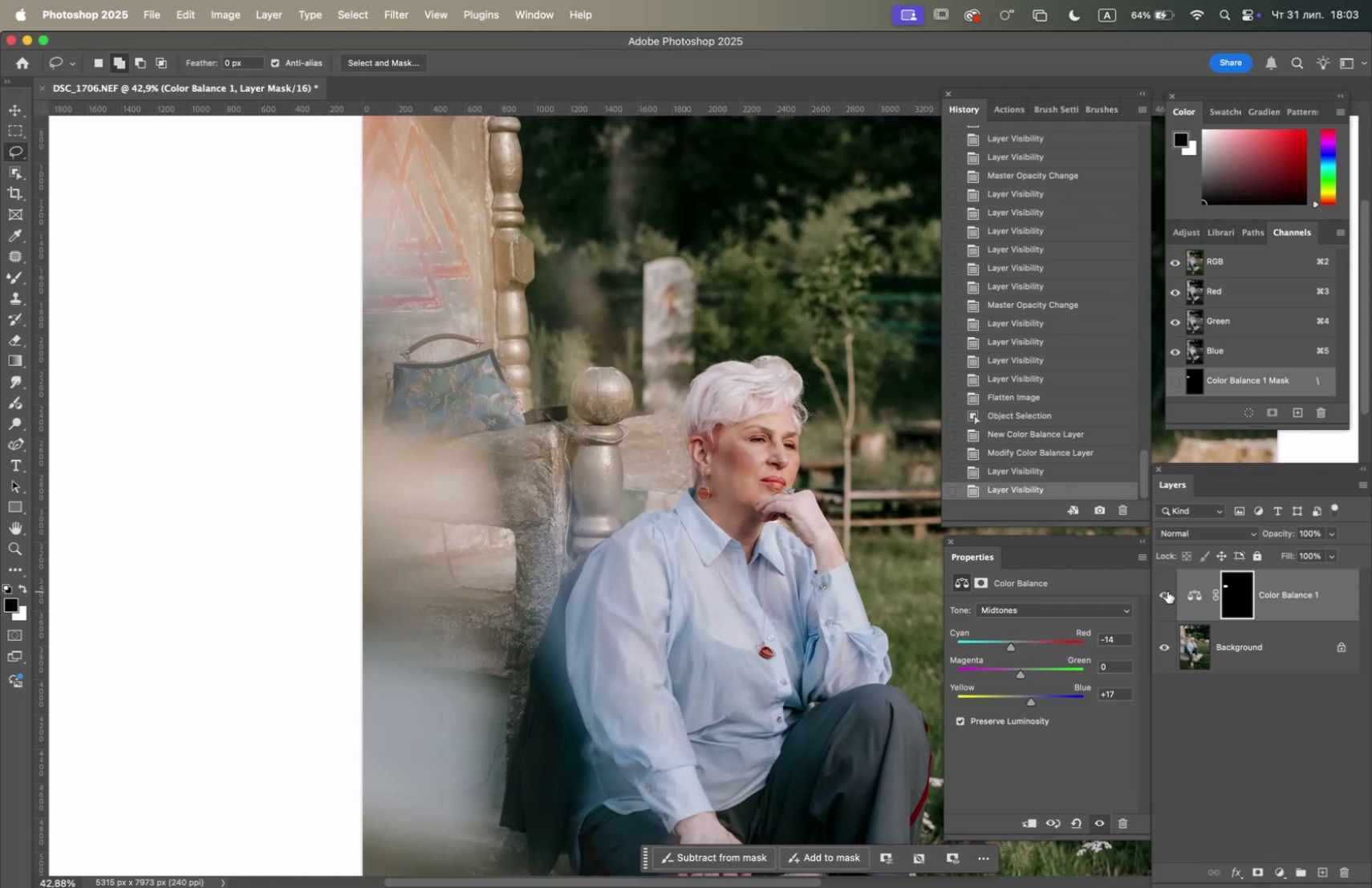 
left_click([1167, 590])
 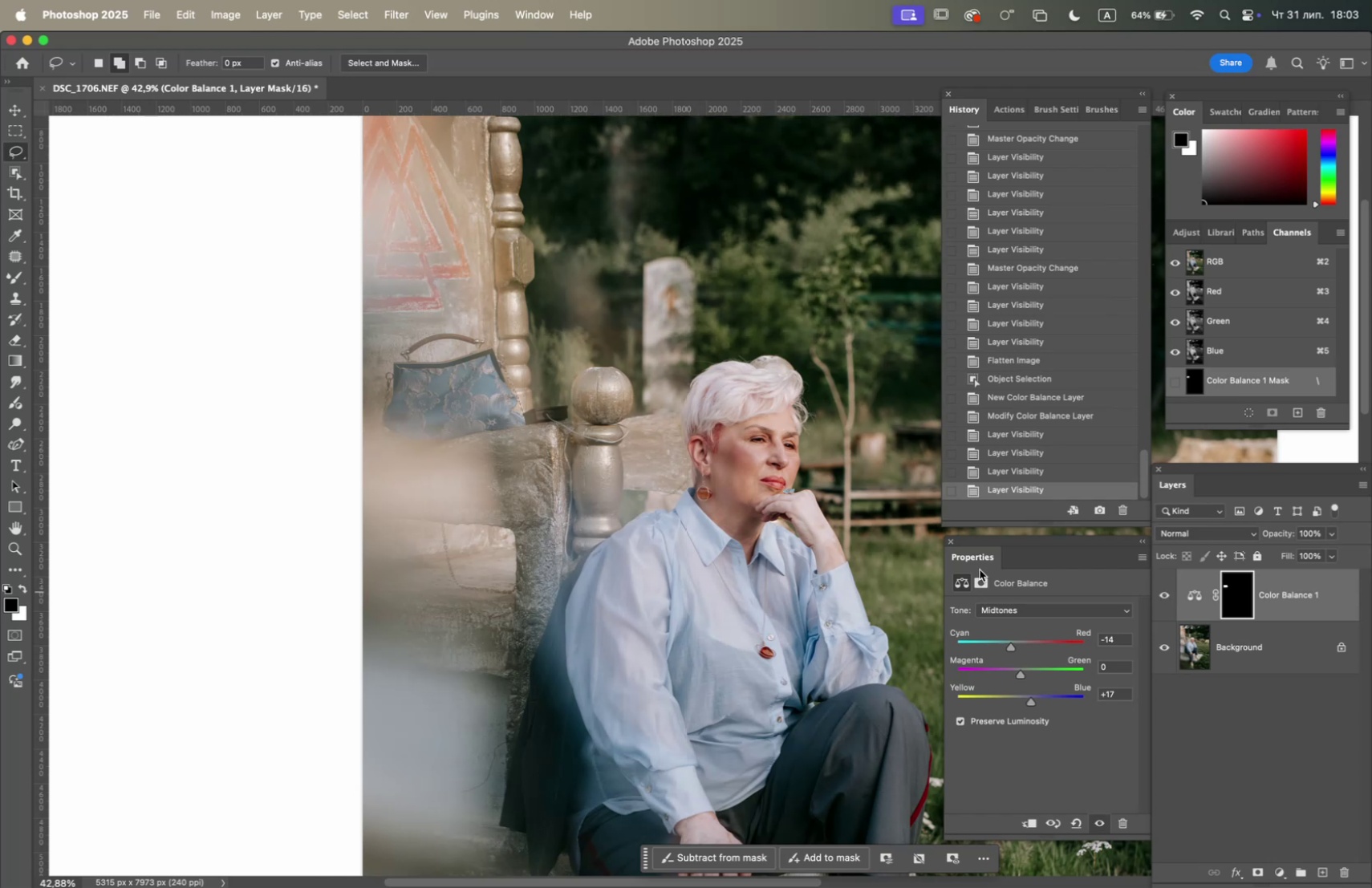 
hold_key(key=OptionLeft, duration=1.16)
scroll: coordinate [298, 415], scroll_direction: up, amount: 5.0
 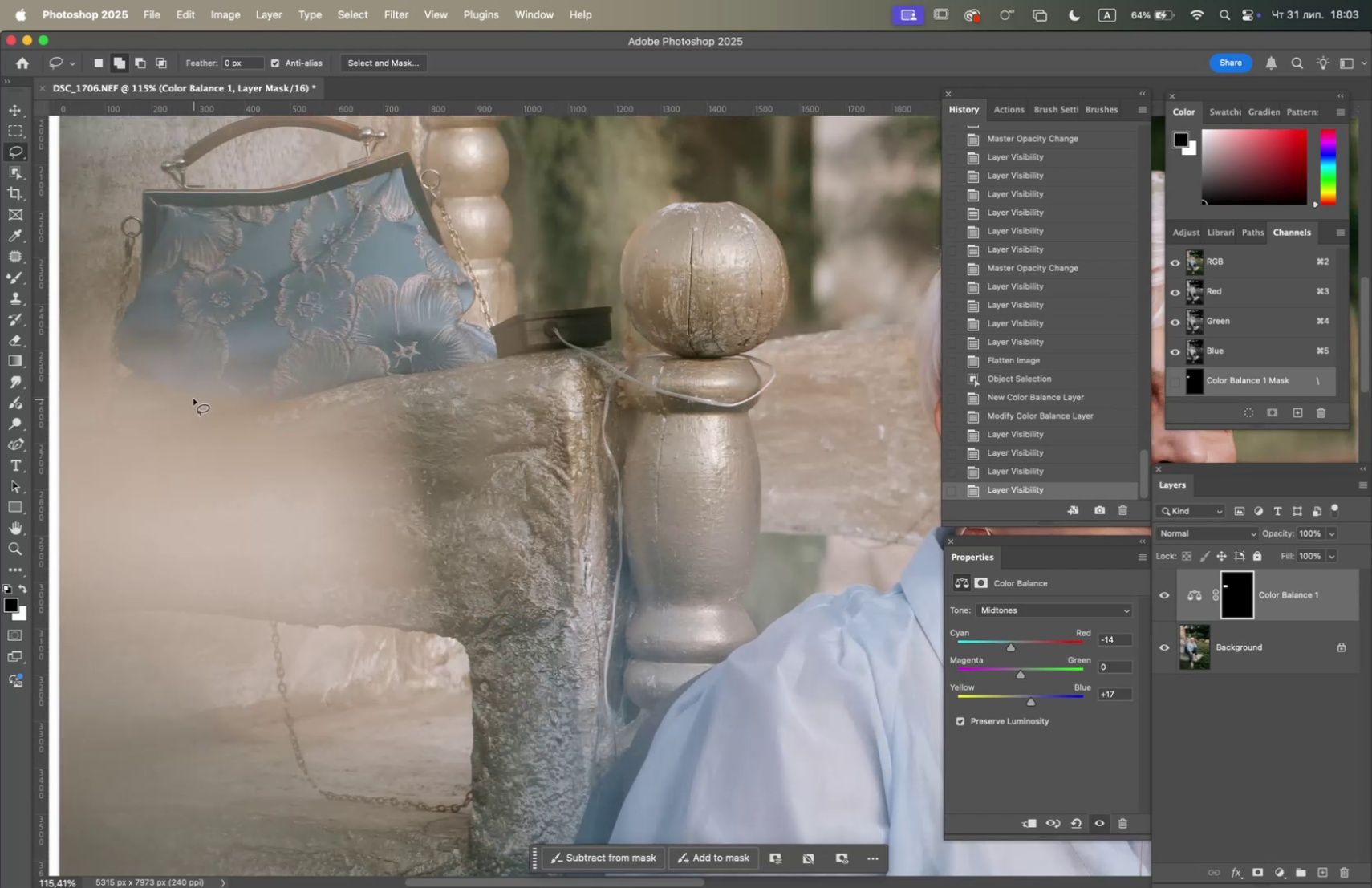 
hold_key(key=Space, duration=0.75)
 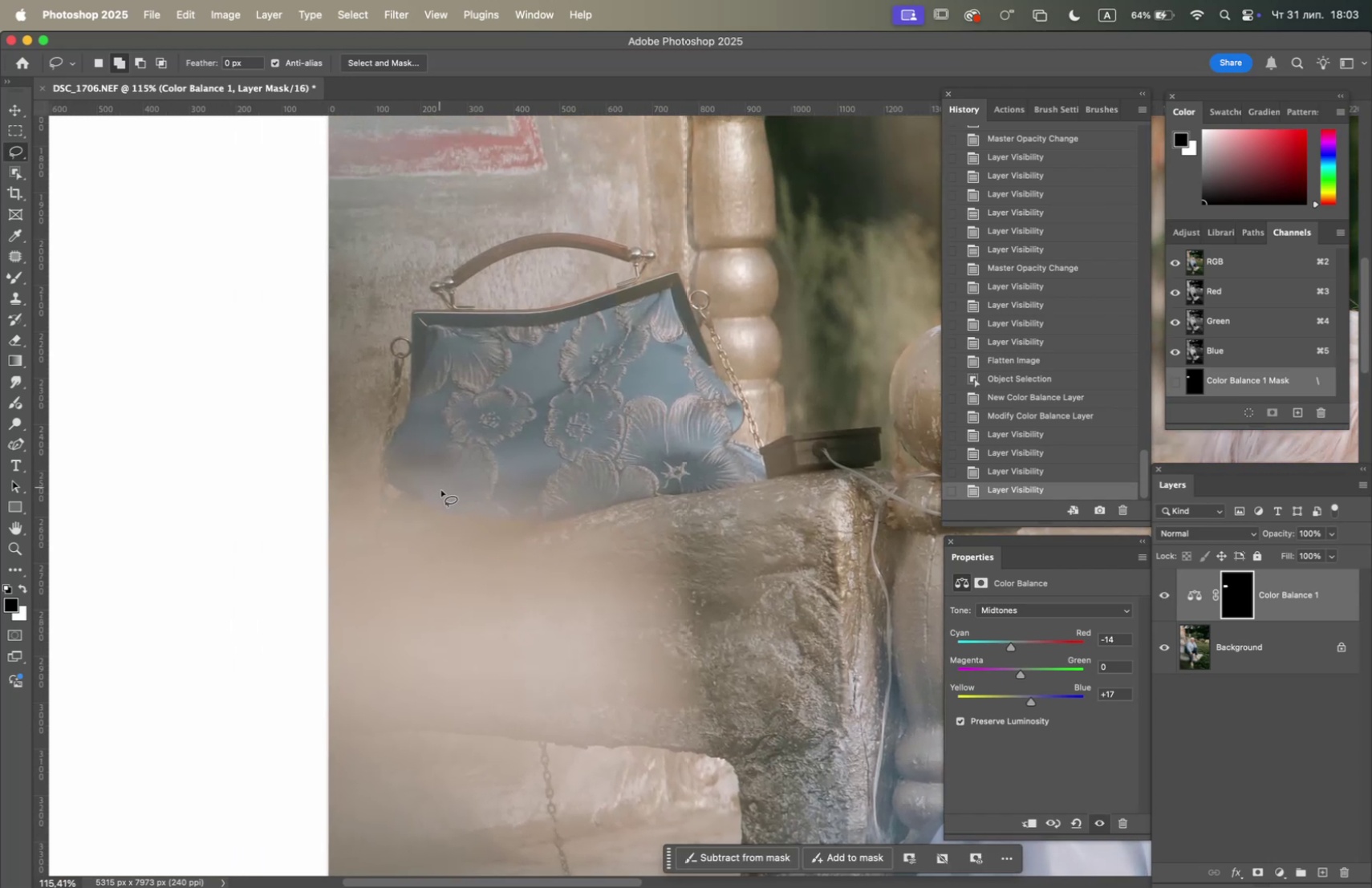 
left_click_drag(start_coordinate=[178, 382], to_coordinate=[448, 502])
 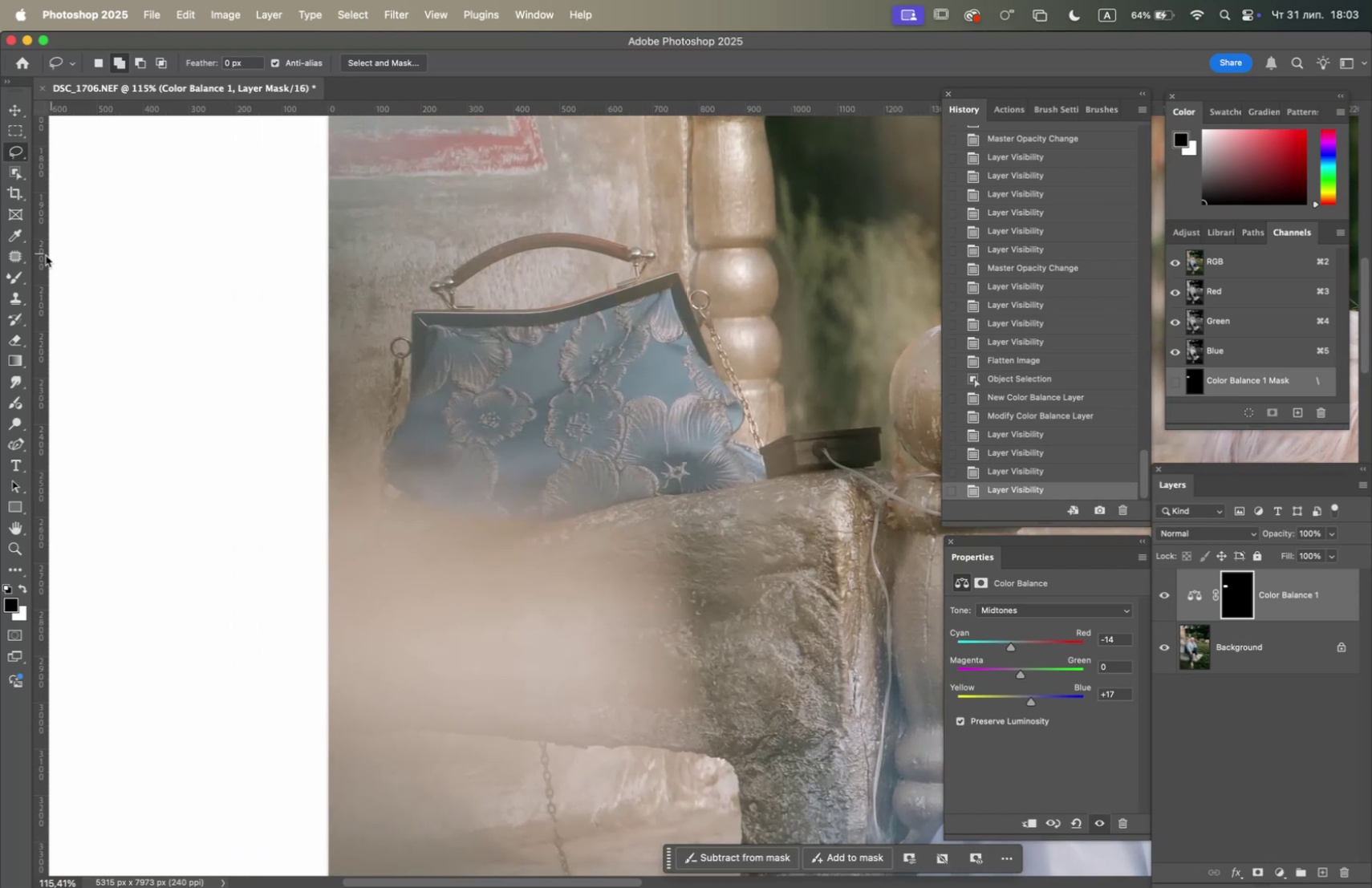 
left_click_drag(start_coordinate=[17, 278], to_coordinate=[43, 279])
 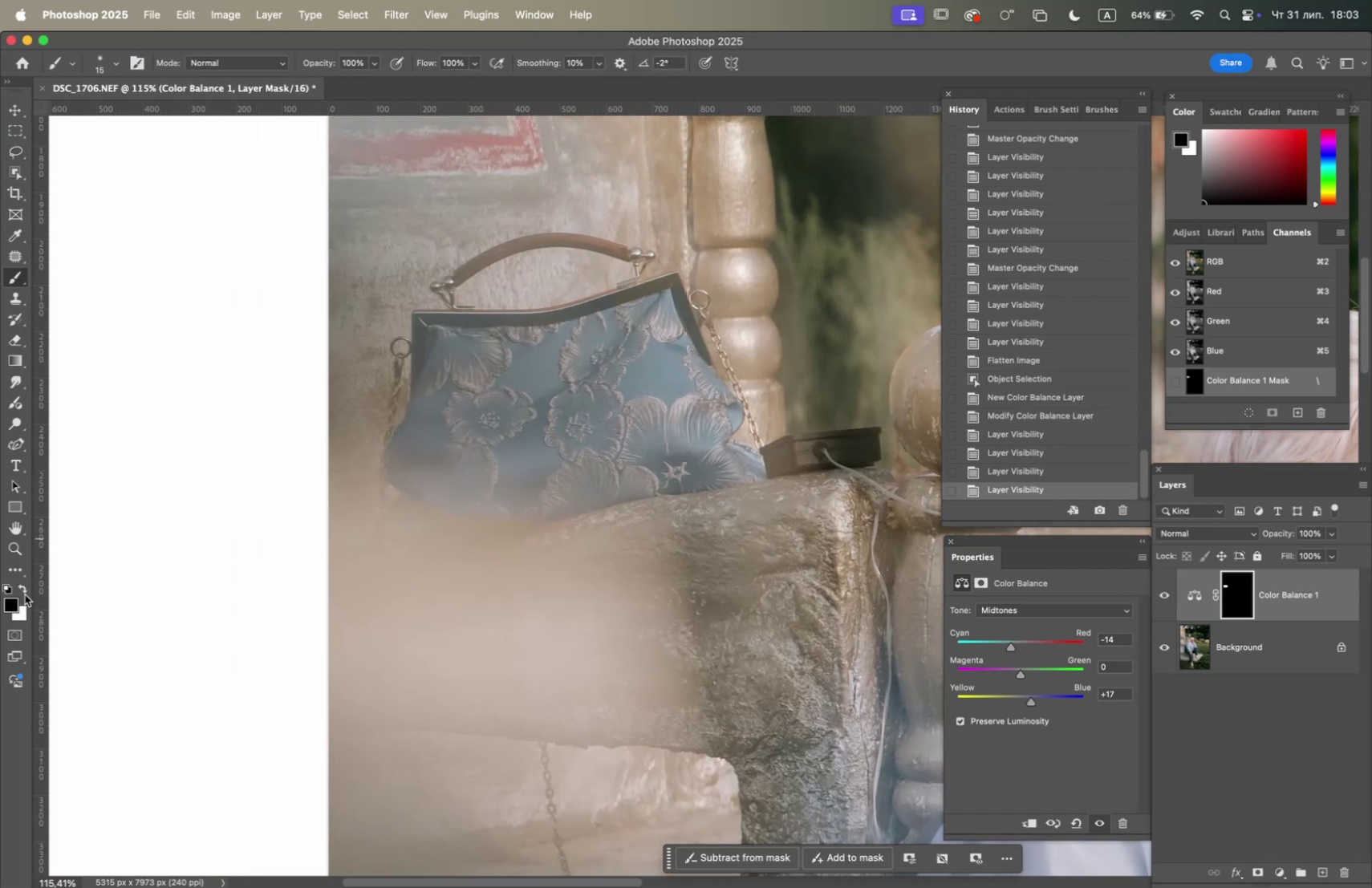 
left_click([28, 588])
 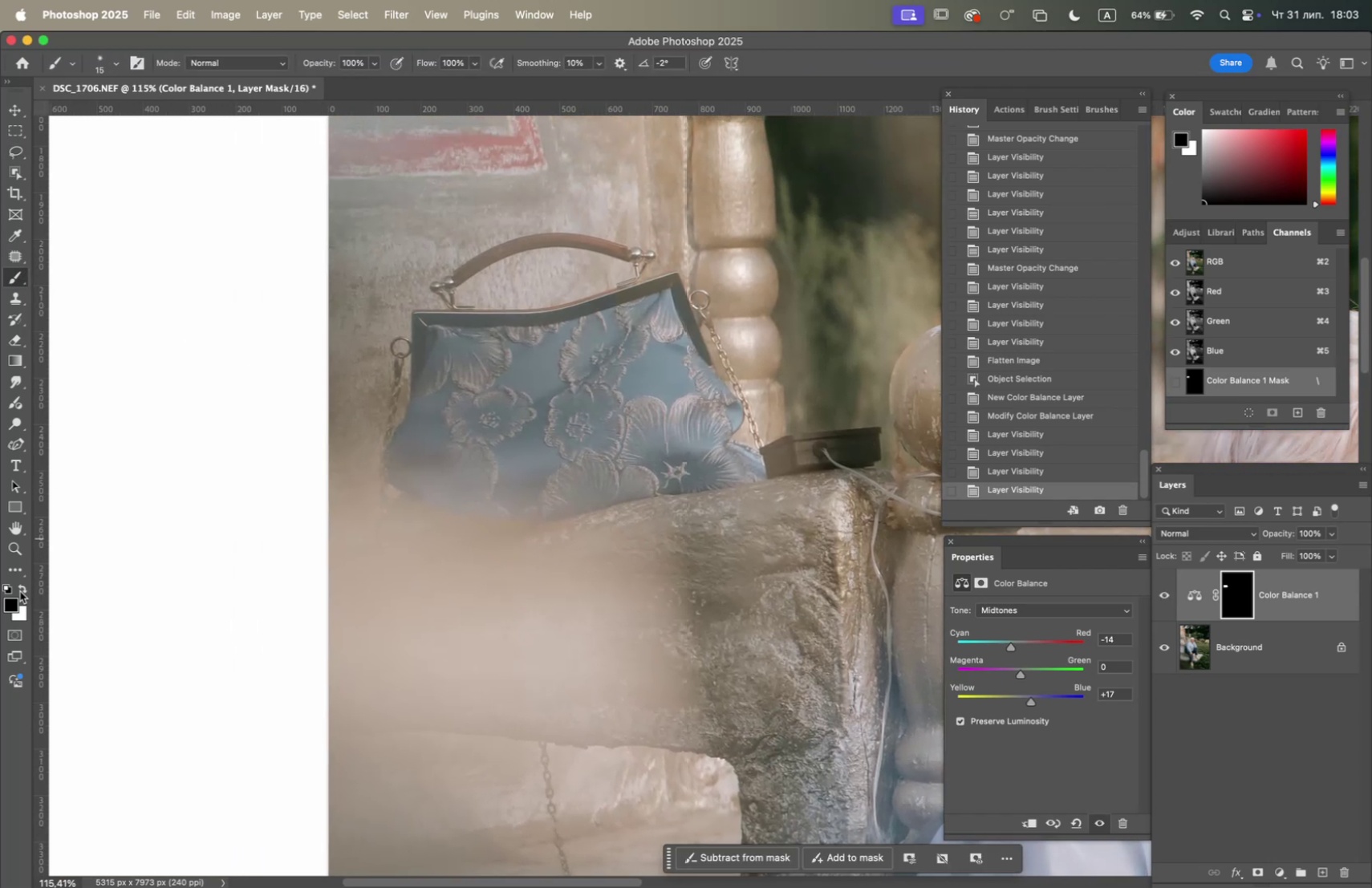 
left_click([20, 590])
 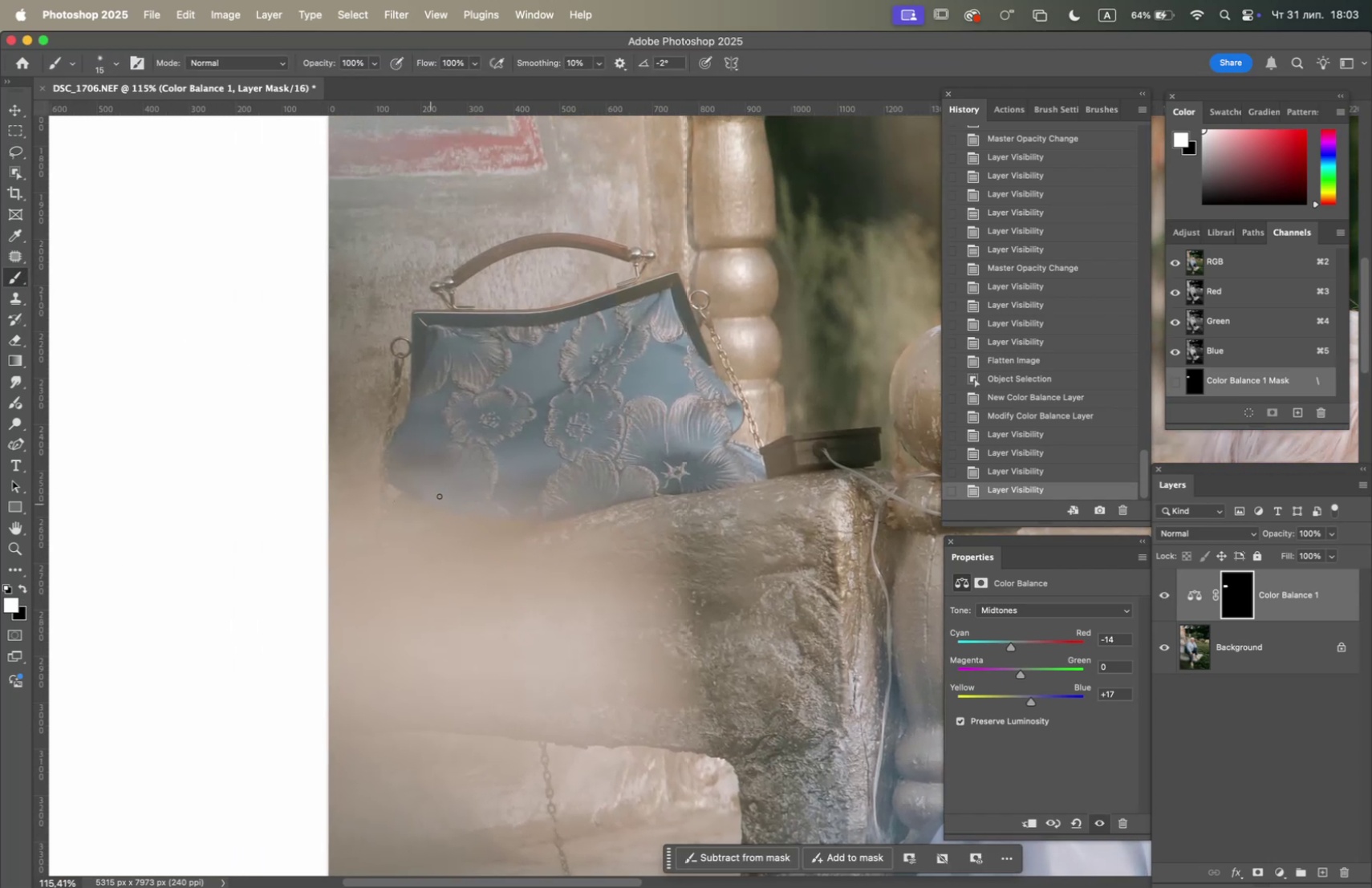 
right_click([443, 489])
 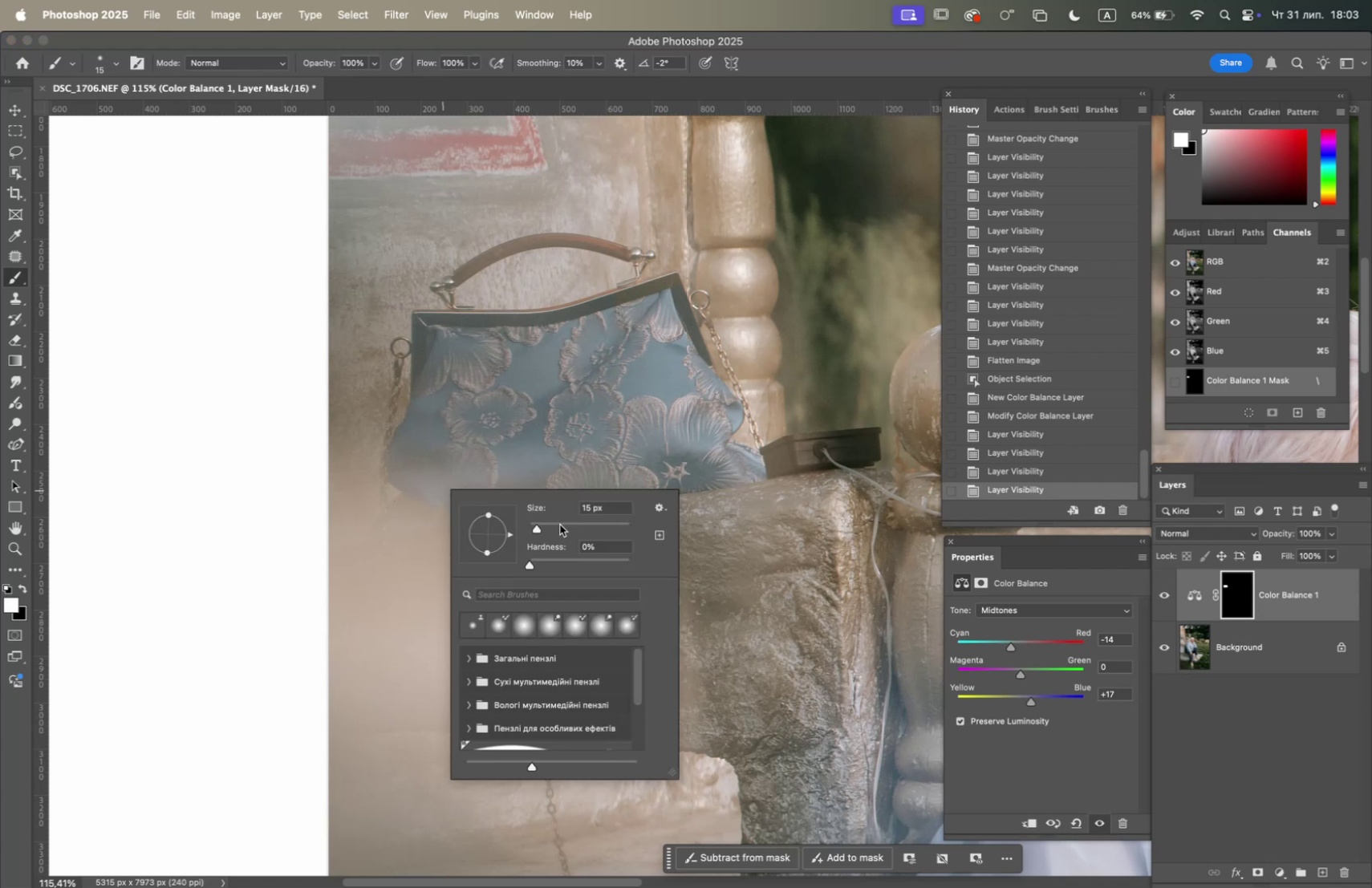 
left_click([571, 525])
 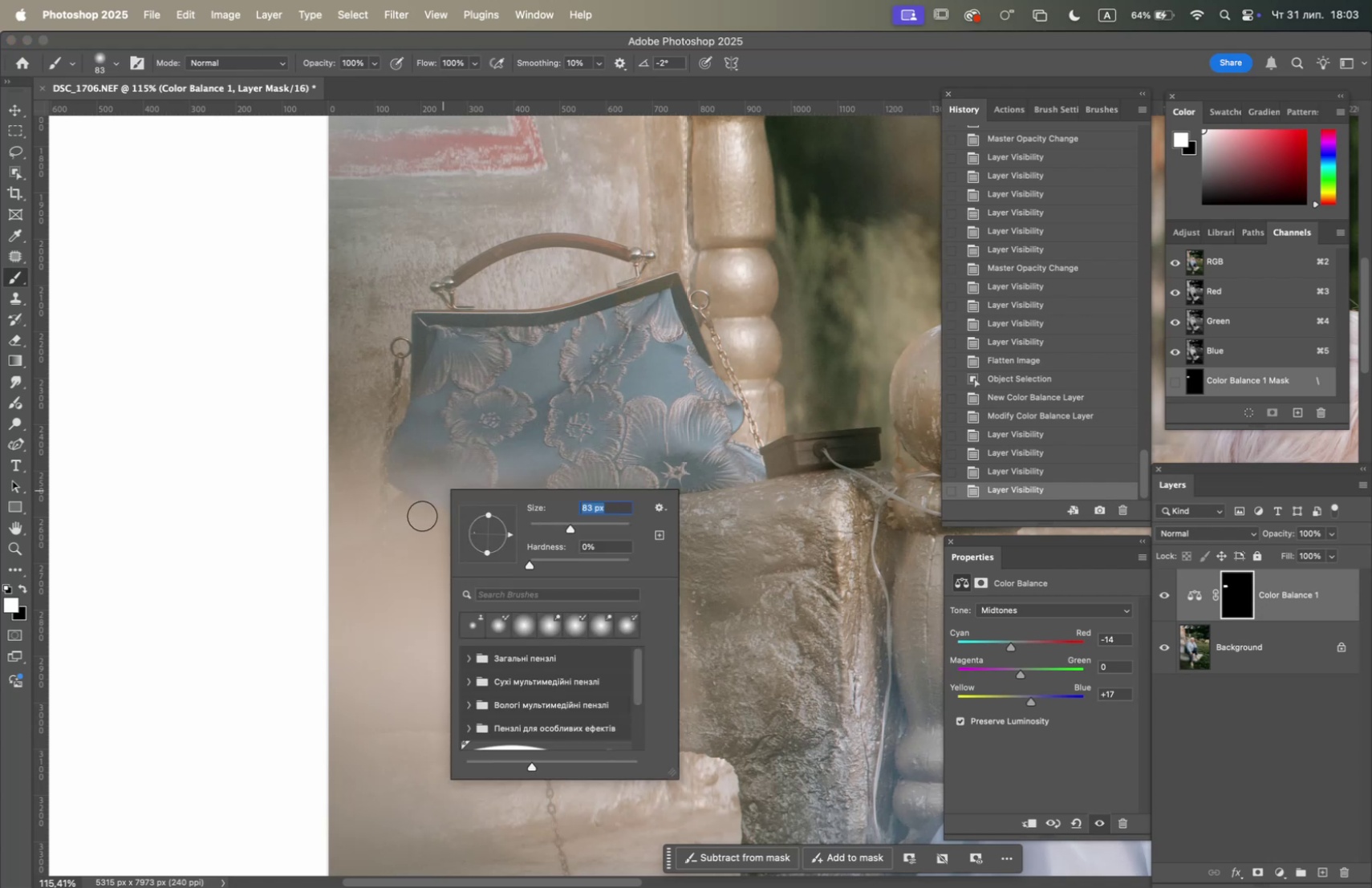 
left_click([423, 510])
 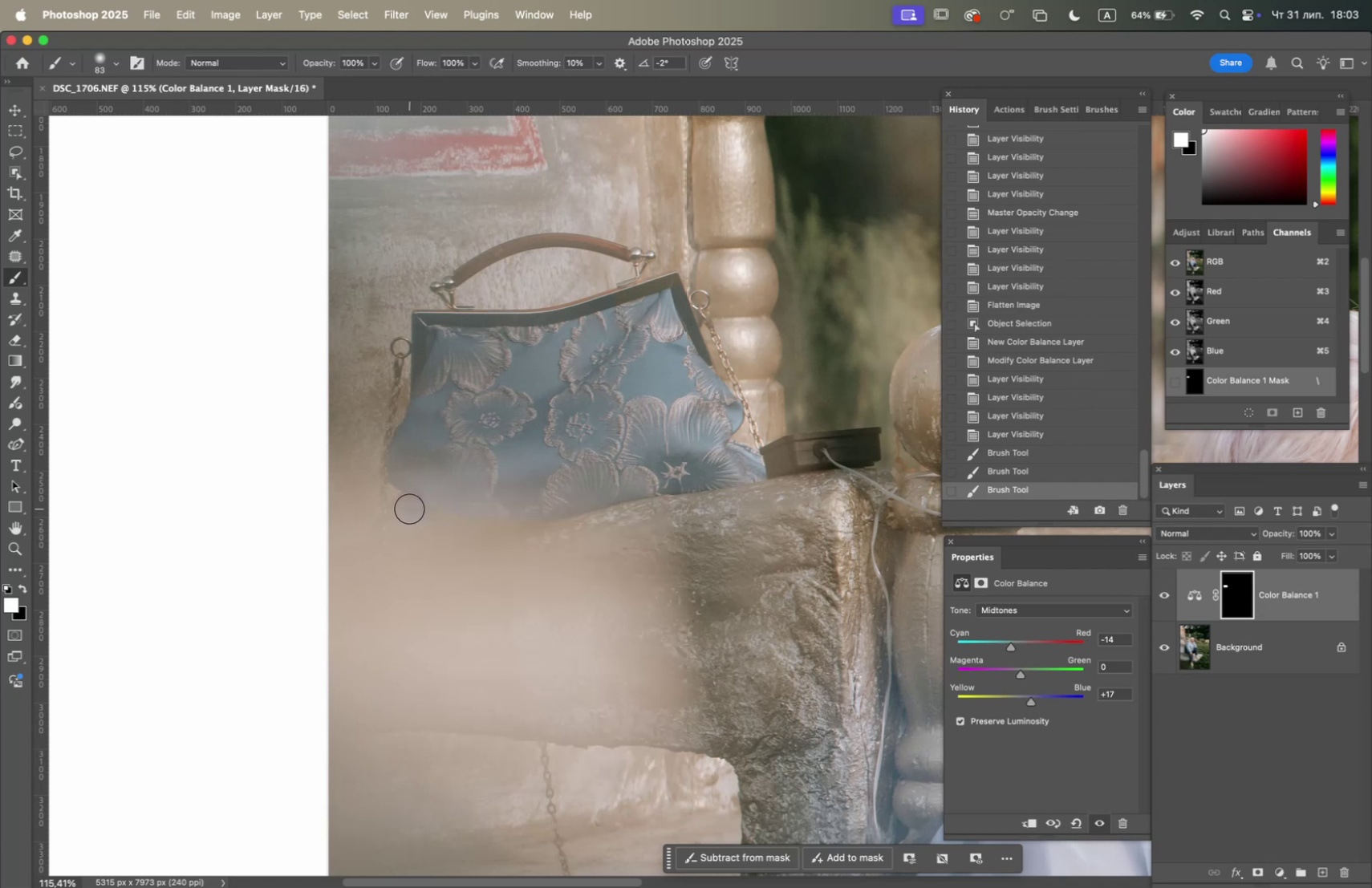 
triple_click([409, 505])
 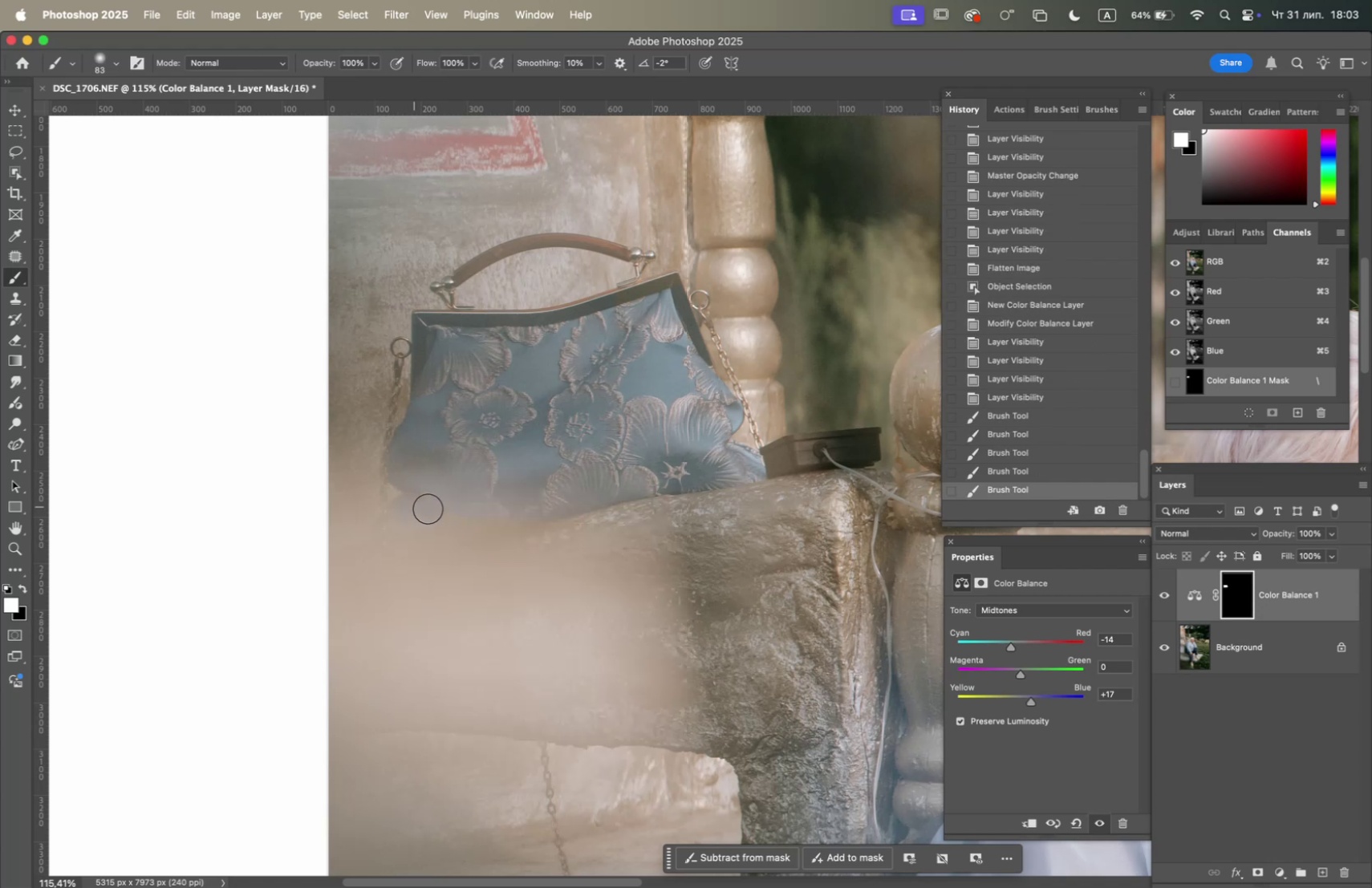 
left_click_drag(start_coordinate=[434, 509], to_coordinate=[438, 512])
 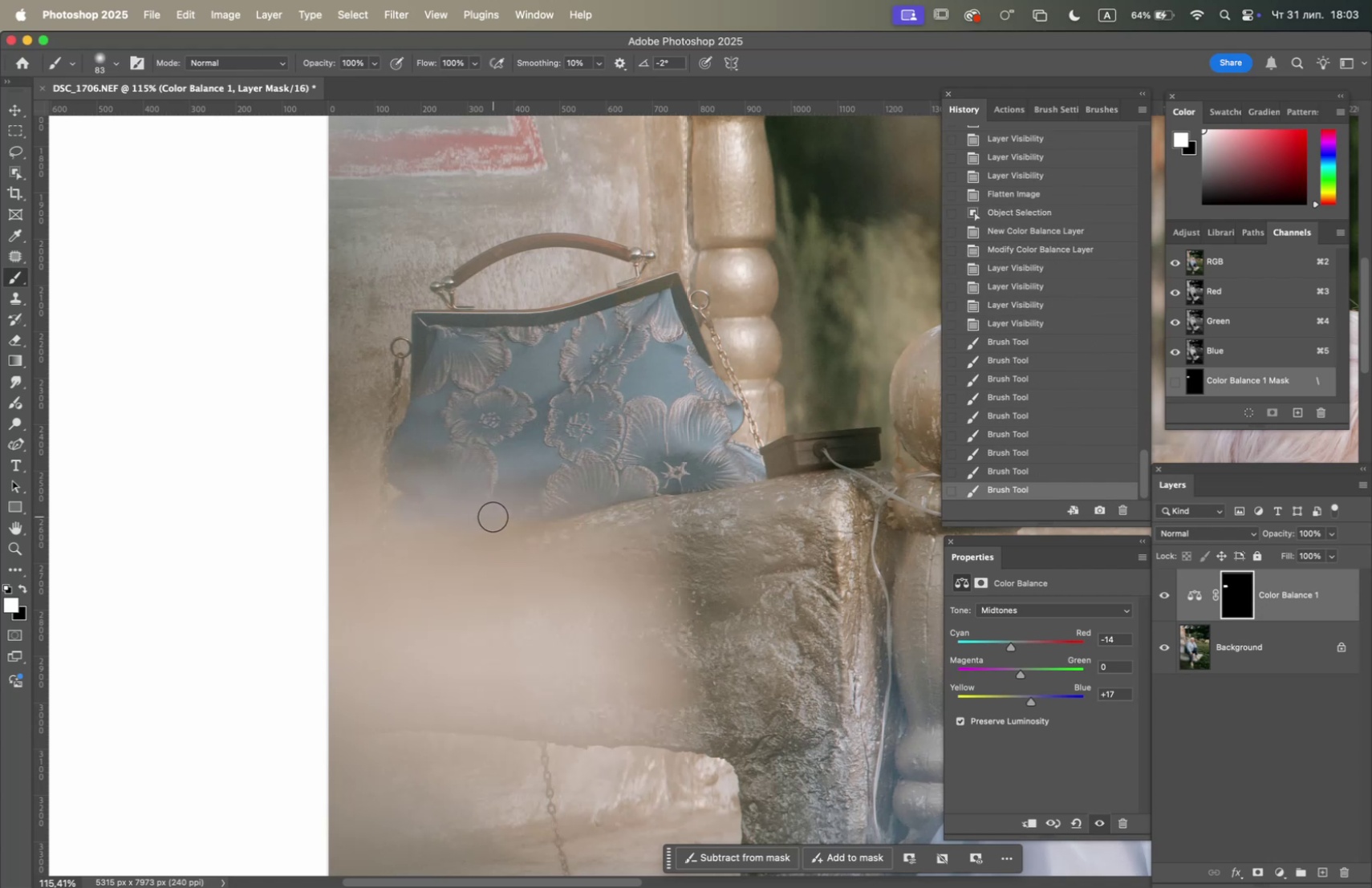 
triple_click([500, 514])
 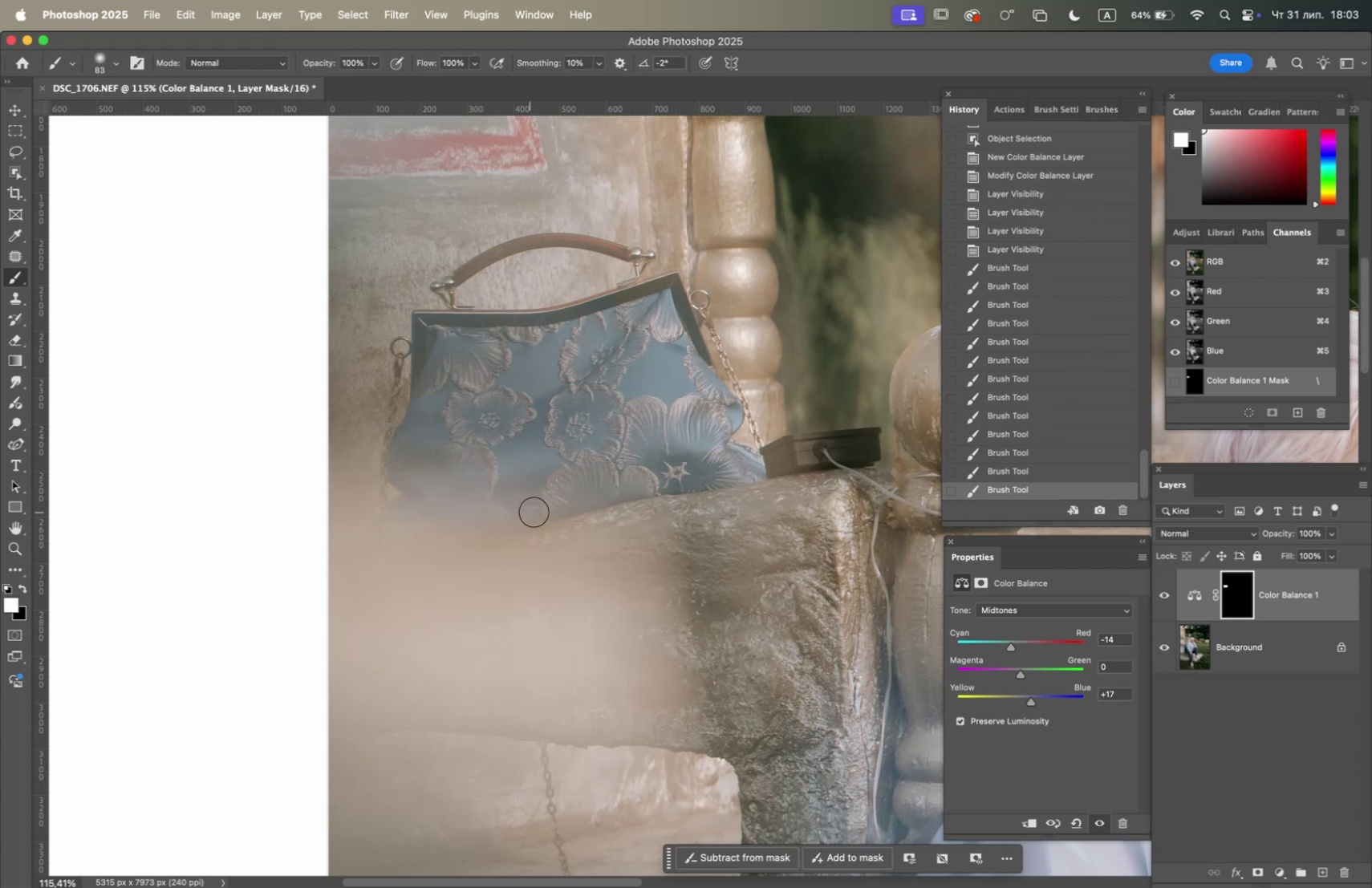 
triple_click([534, 510])
 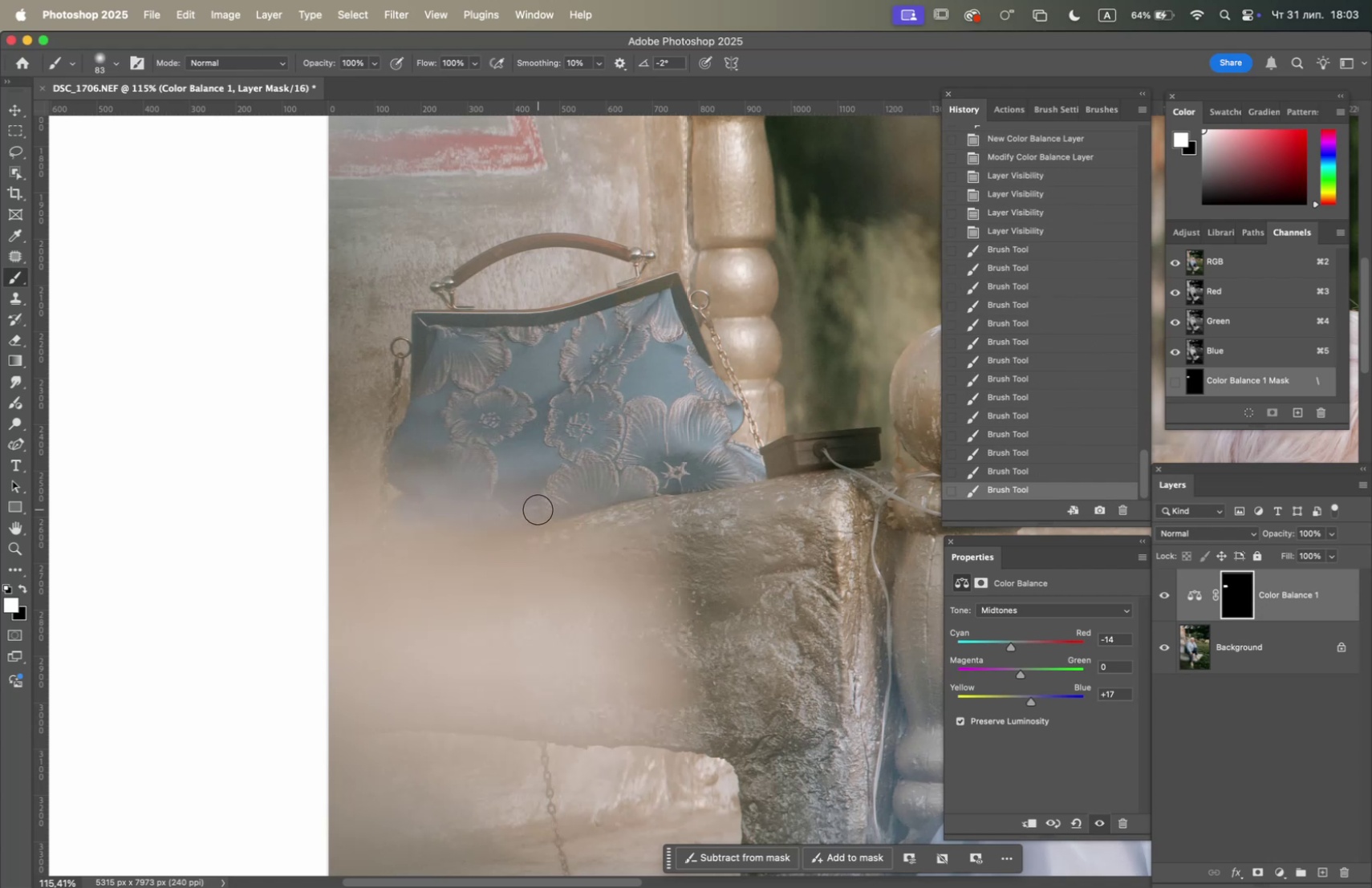 
triple_click([538, 509])
 